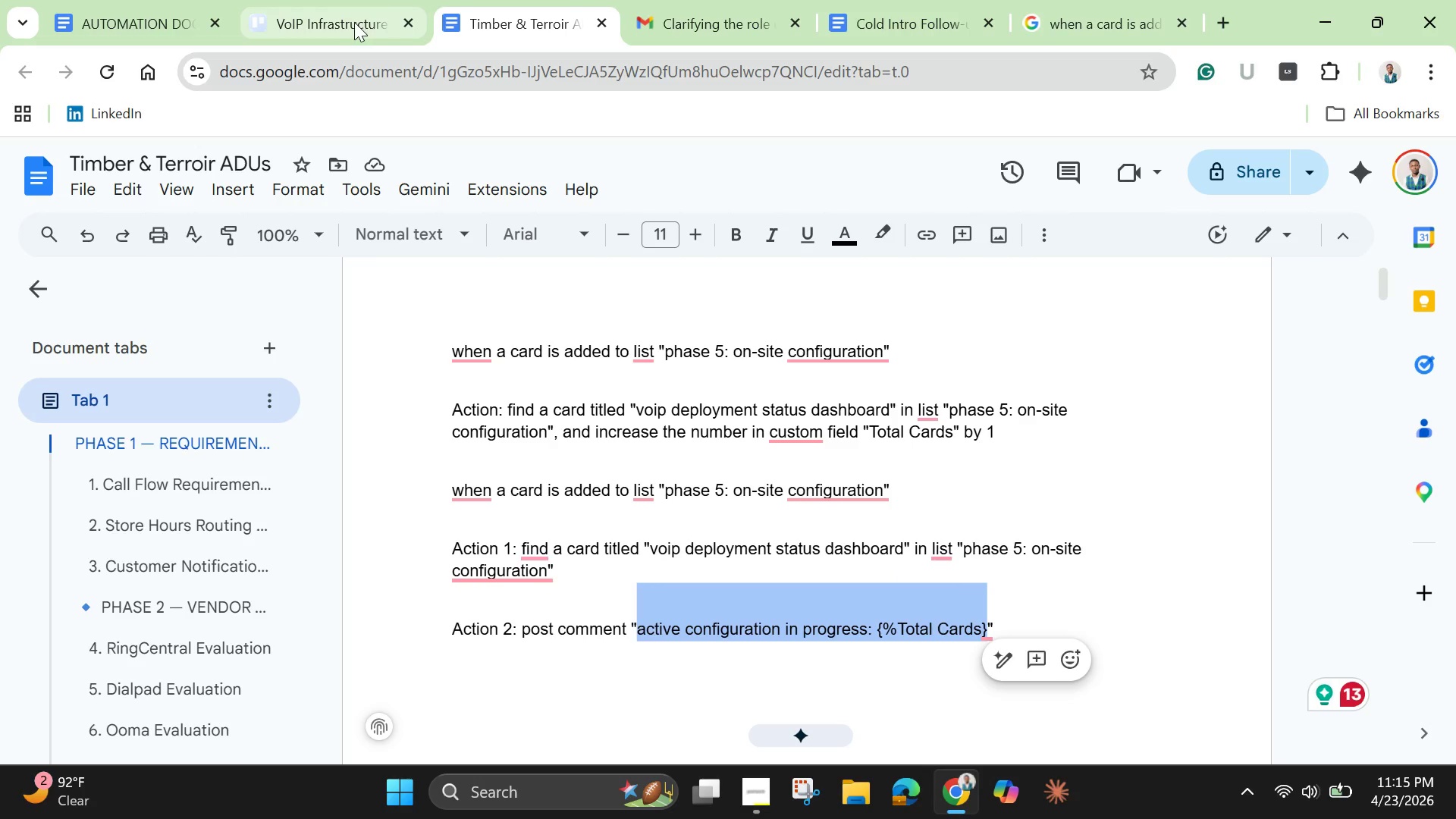 
left_click([344, 16])
 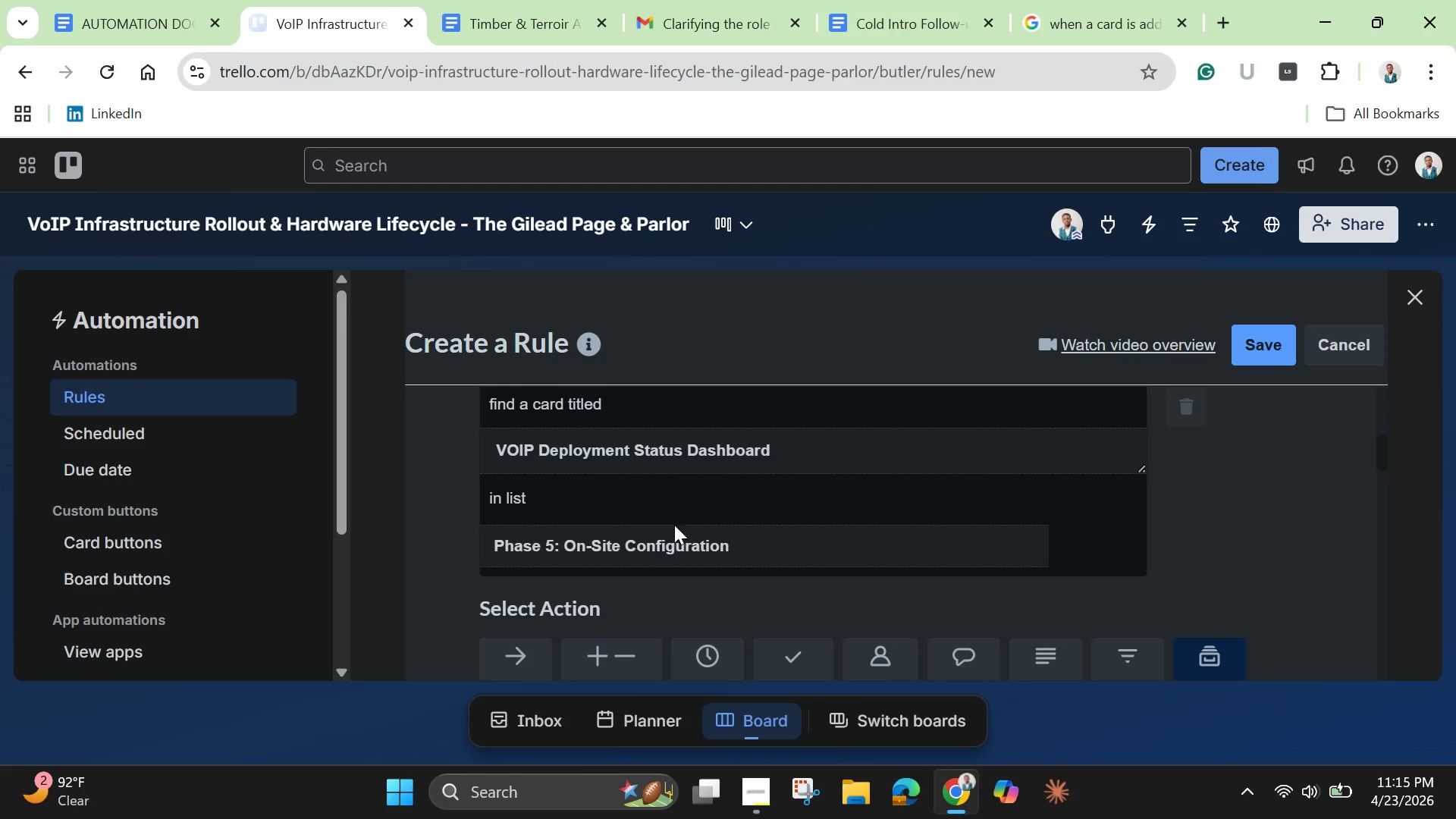 
scroll: coordinate [685, 570], scroll_direction: down, amount: 5.0
 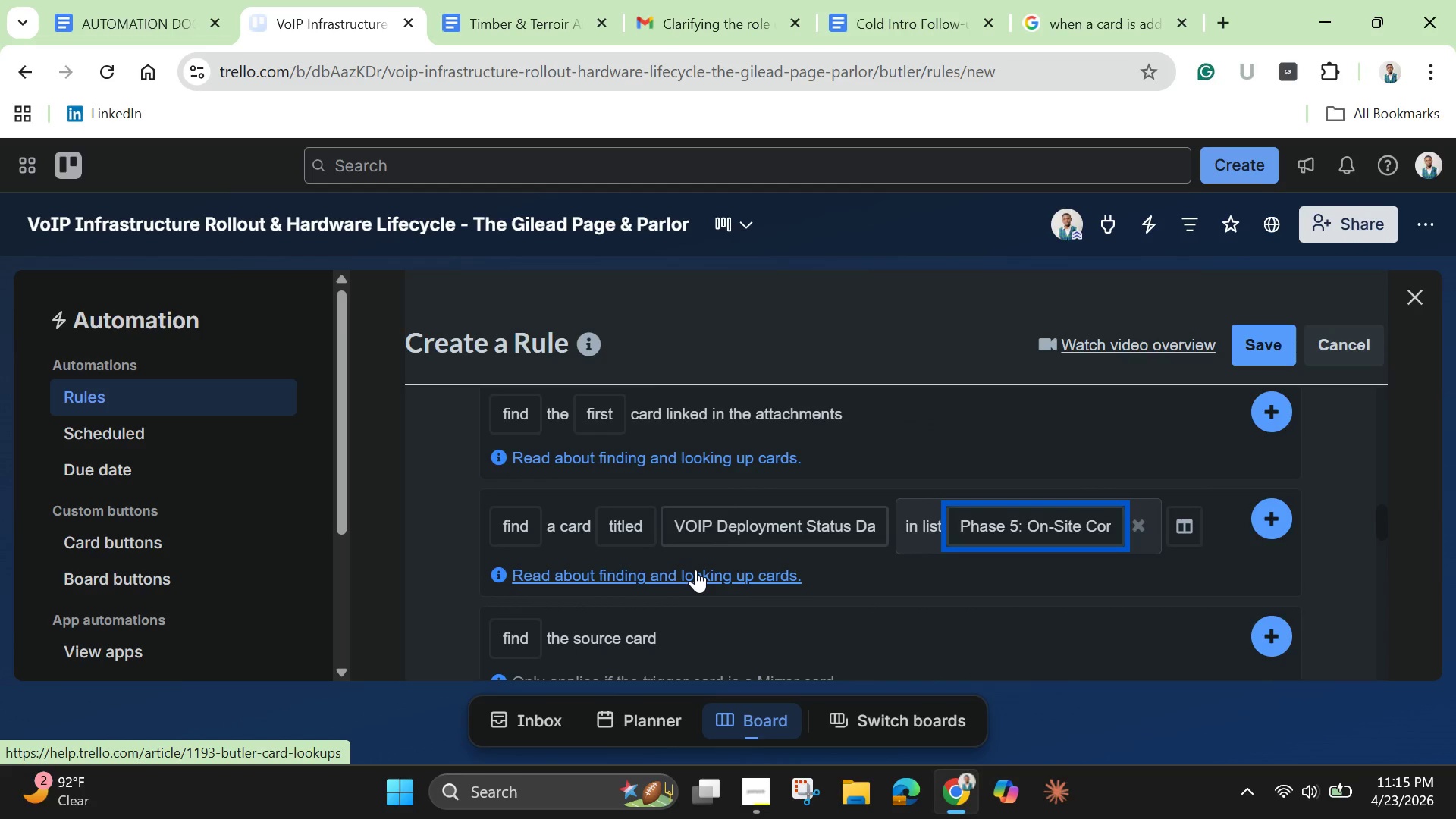 
scroll: coordinate [695, 570], scroll_direction: up, amount: 3.0
 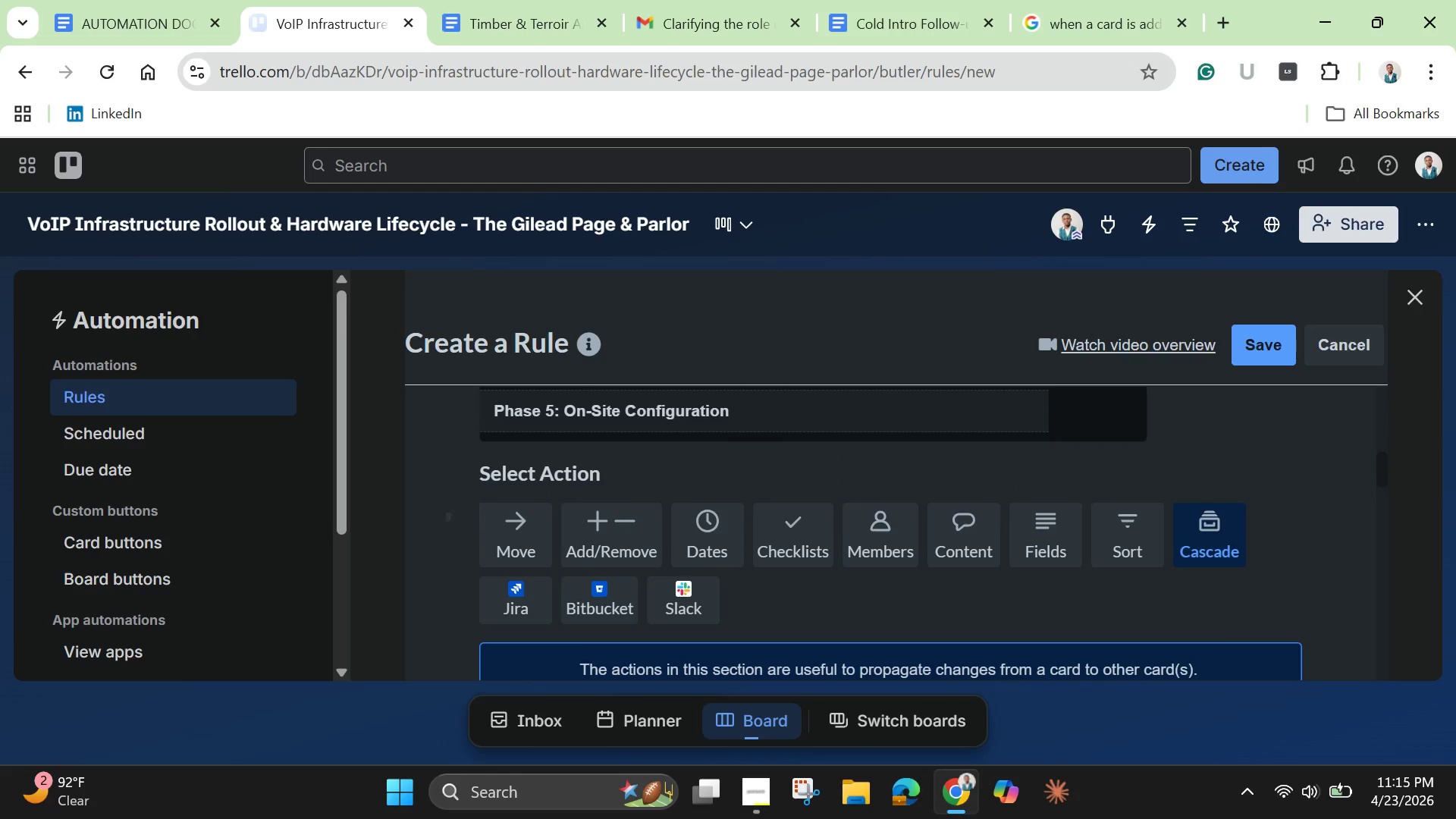 
wait(5.8)
 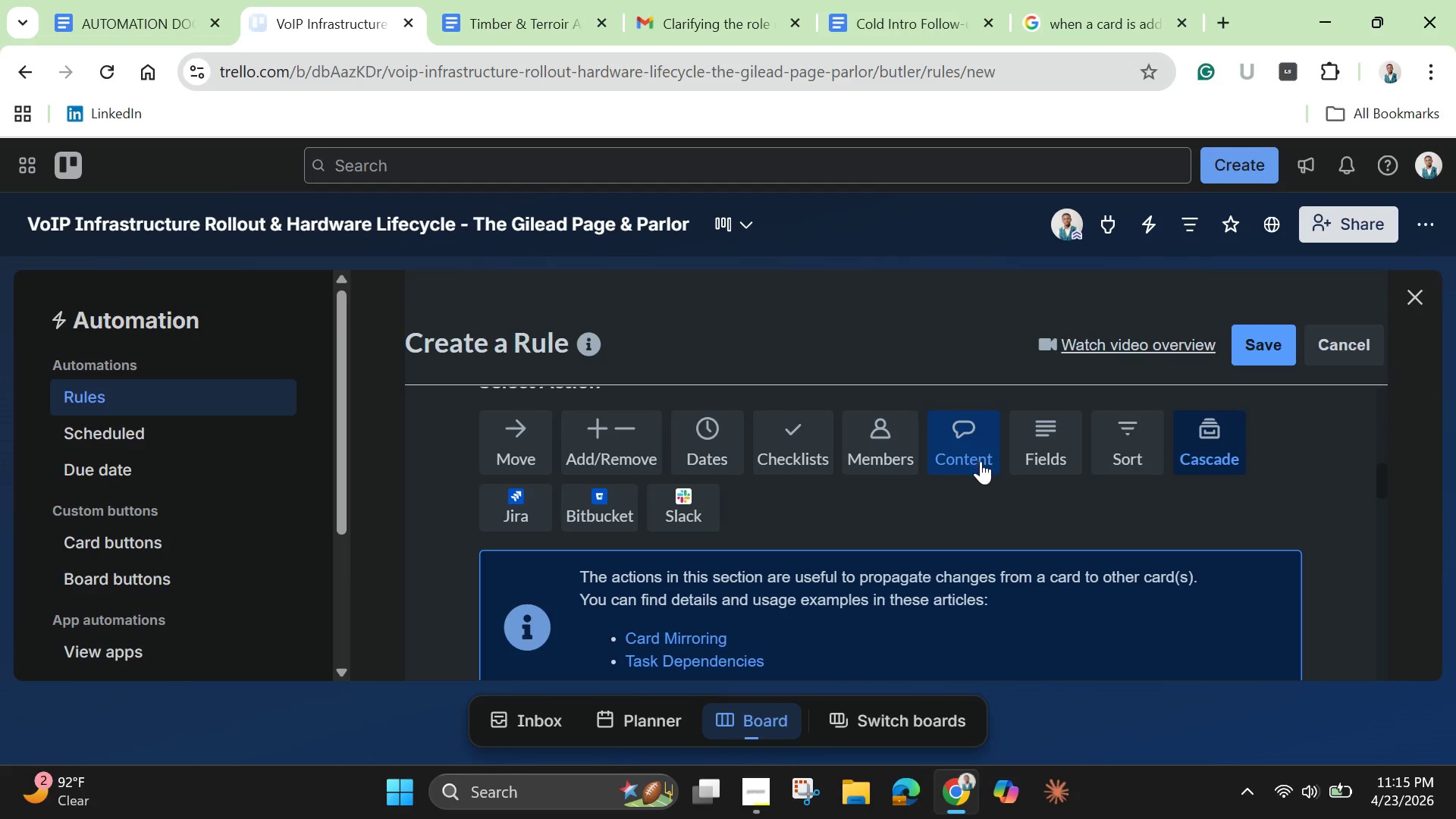 
left_click([962, 527])
 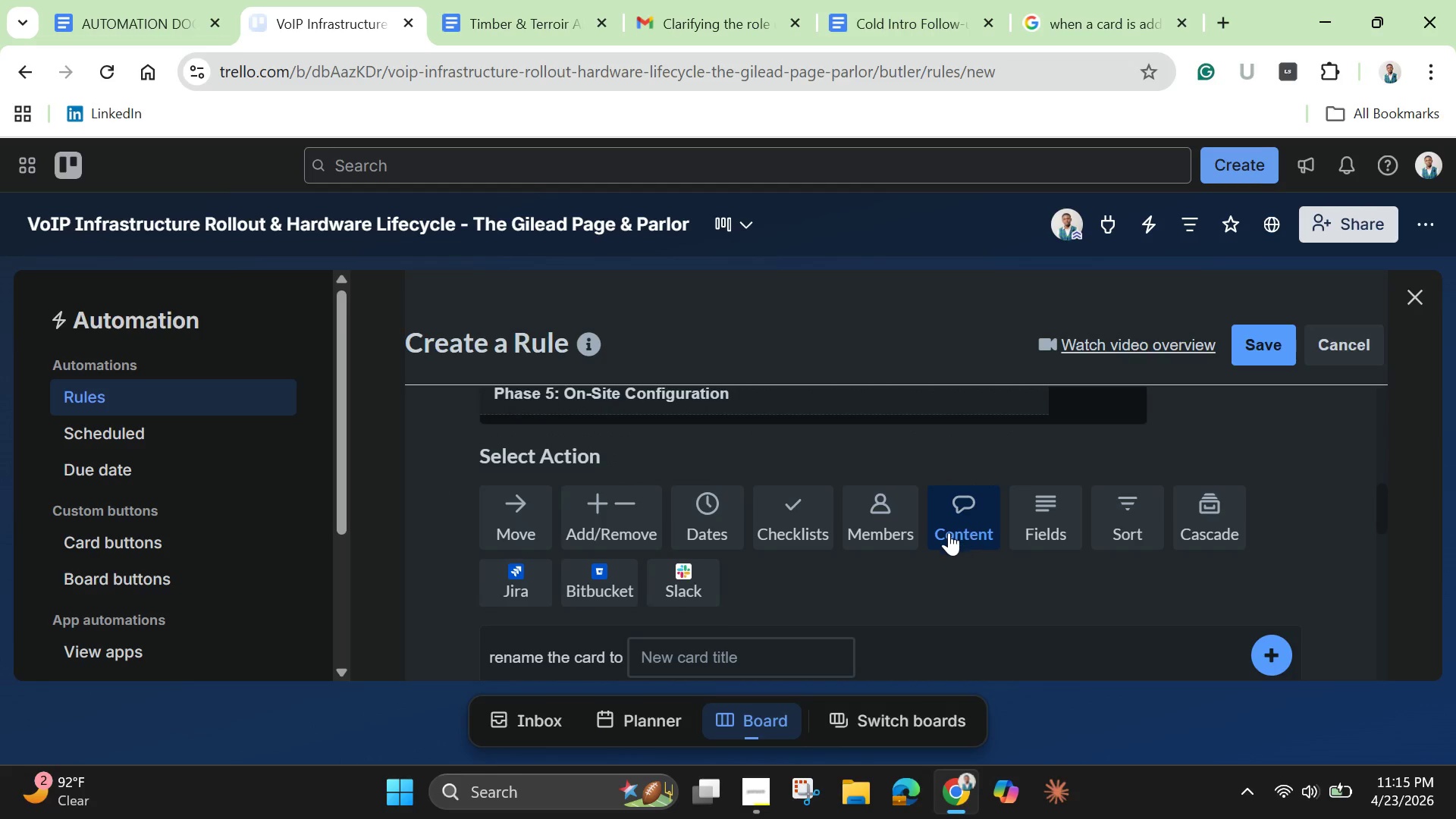 
mouse_move([829, 572])
 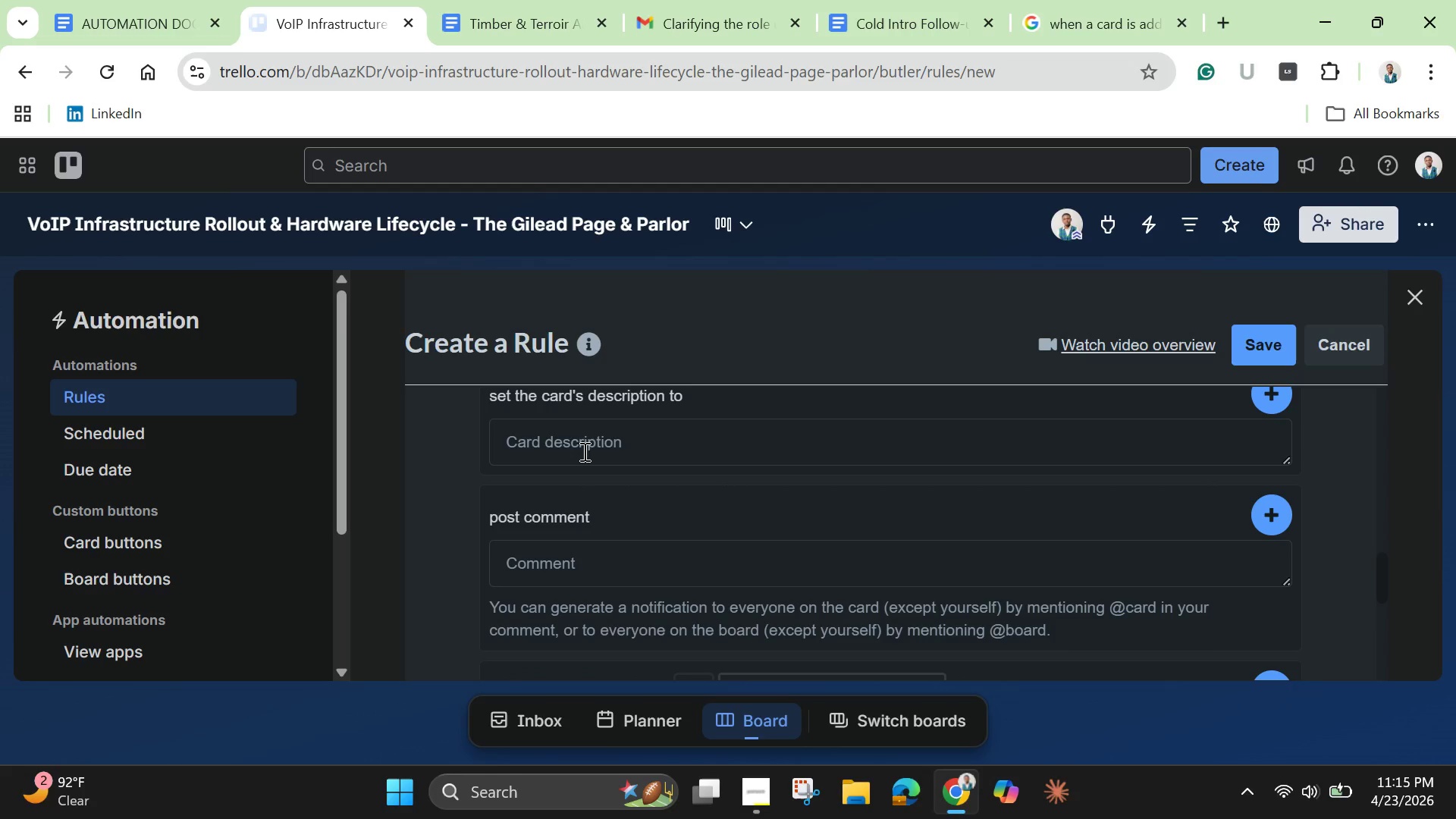 
left_click([583, 450])
 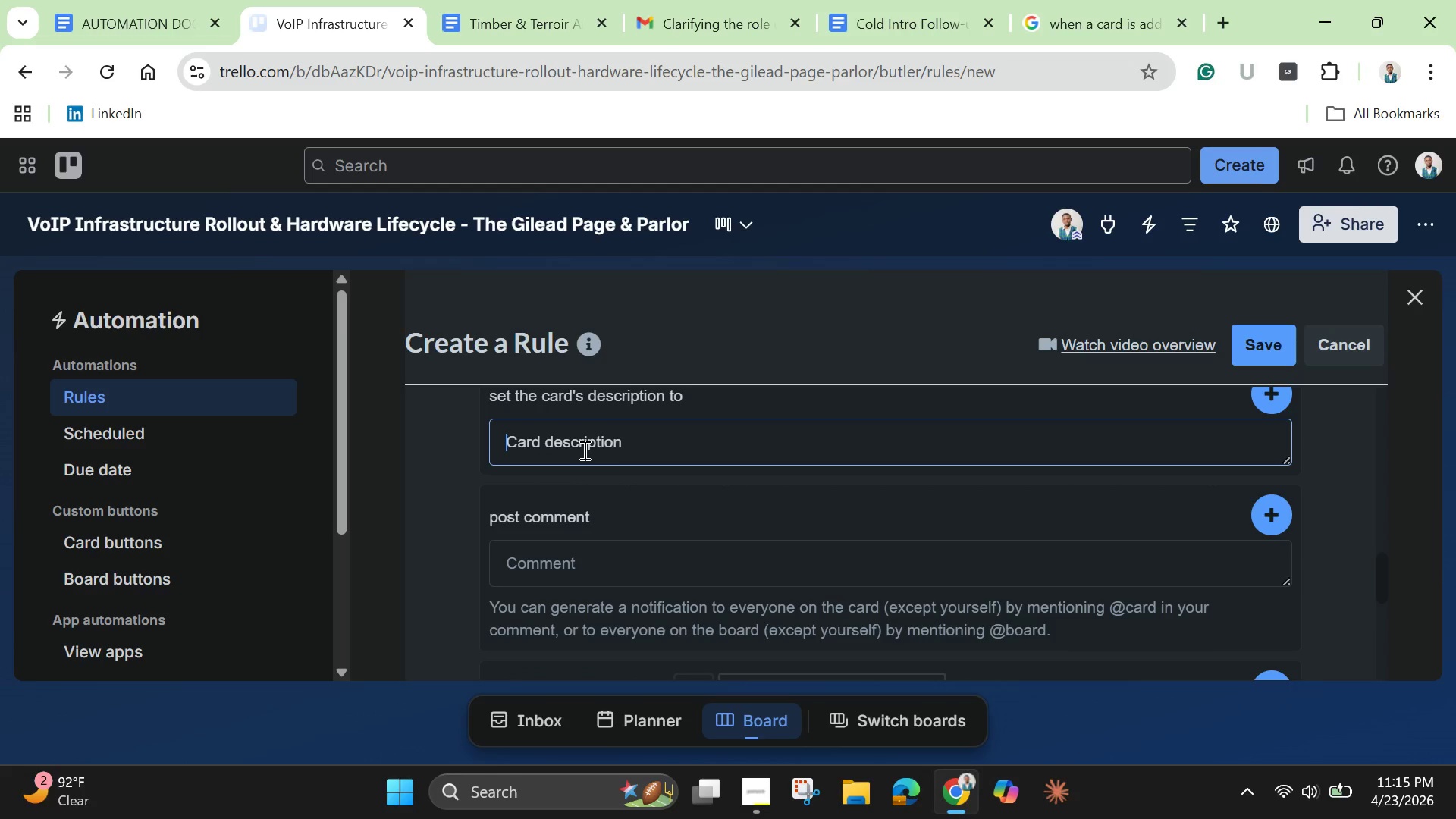 
key(Control+V)
 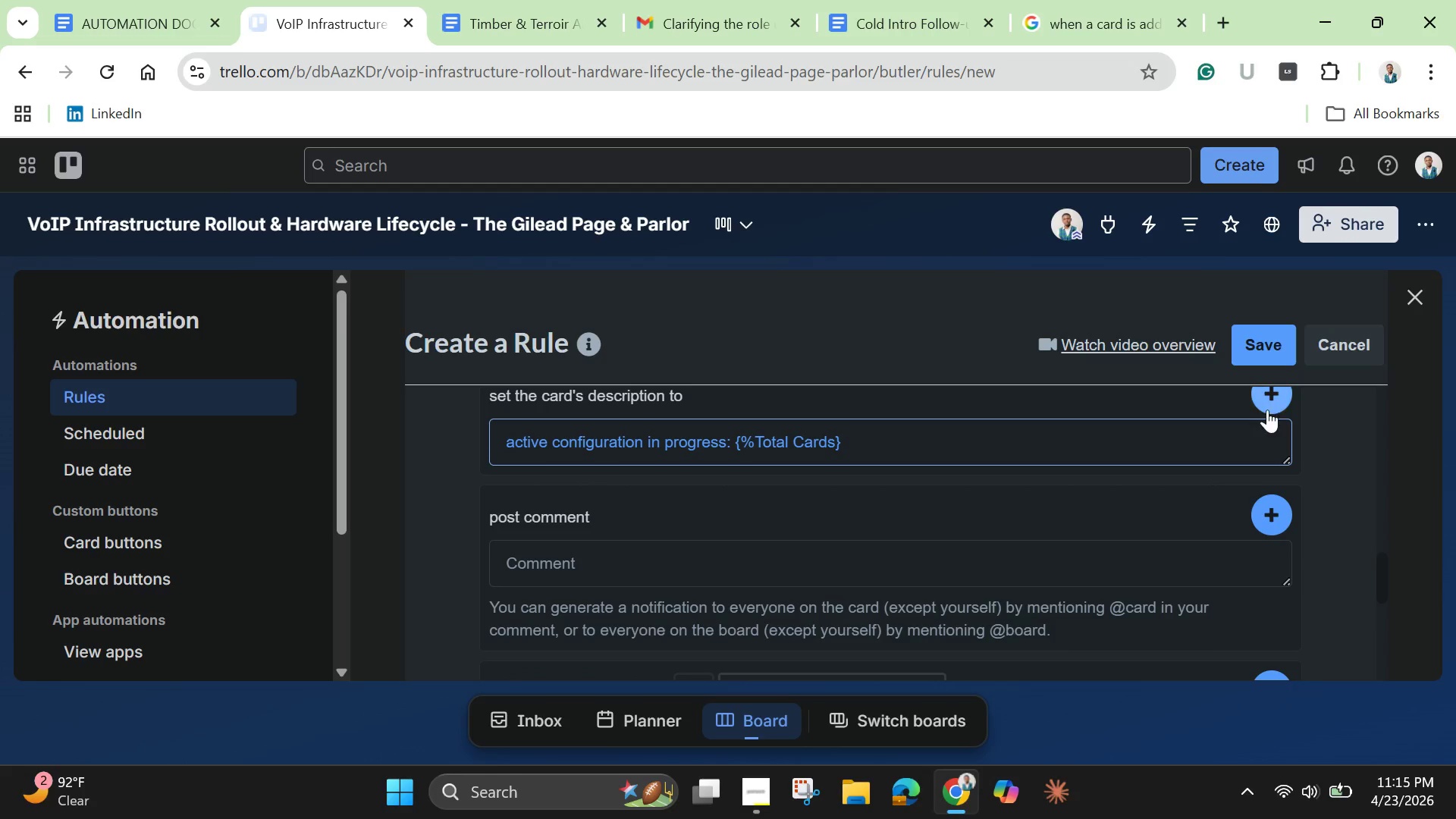 
left_click([1272, 399])
 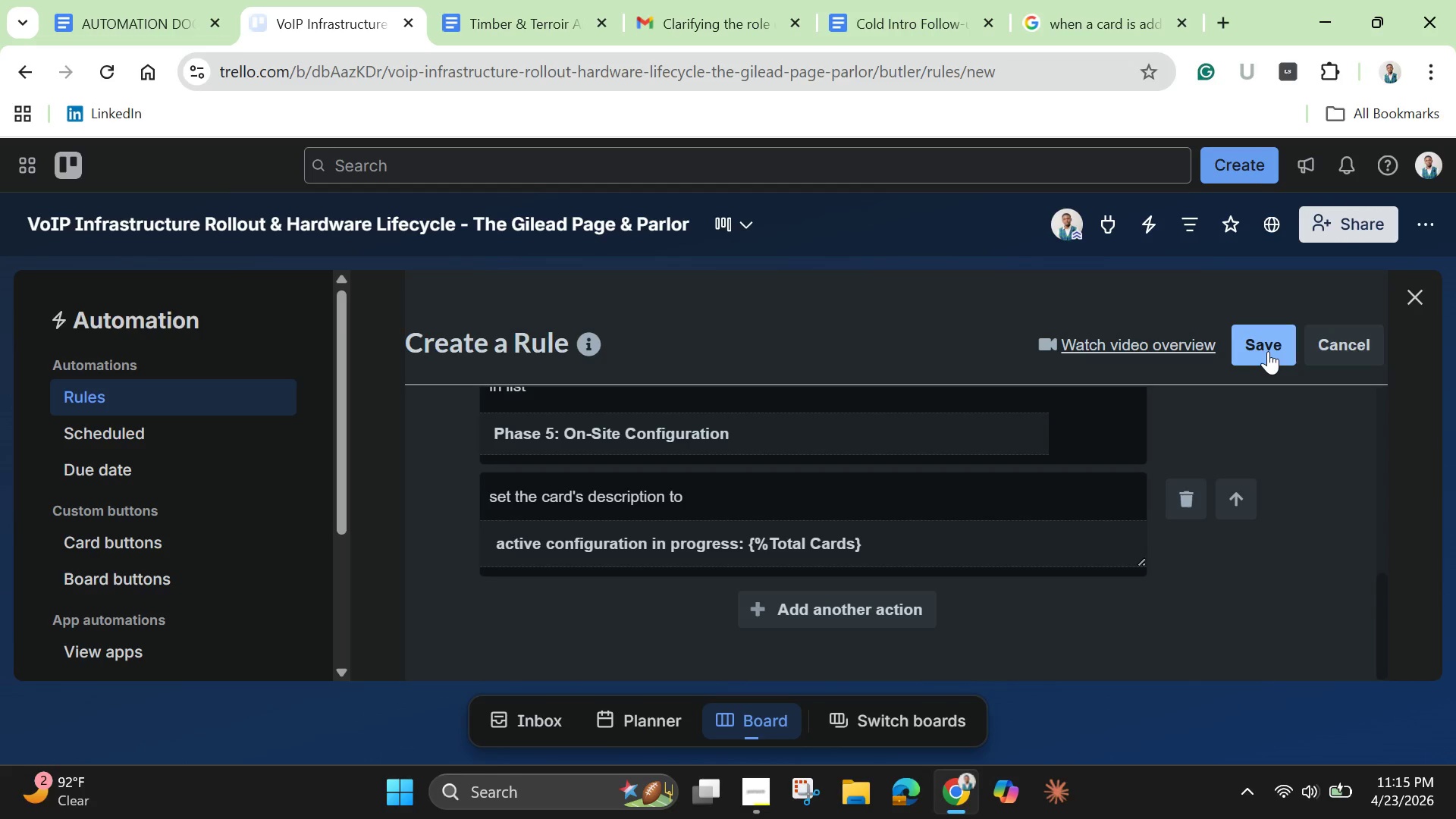 
left_click([1268, 351])
 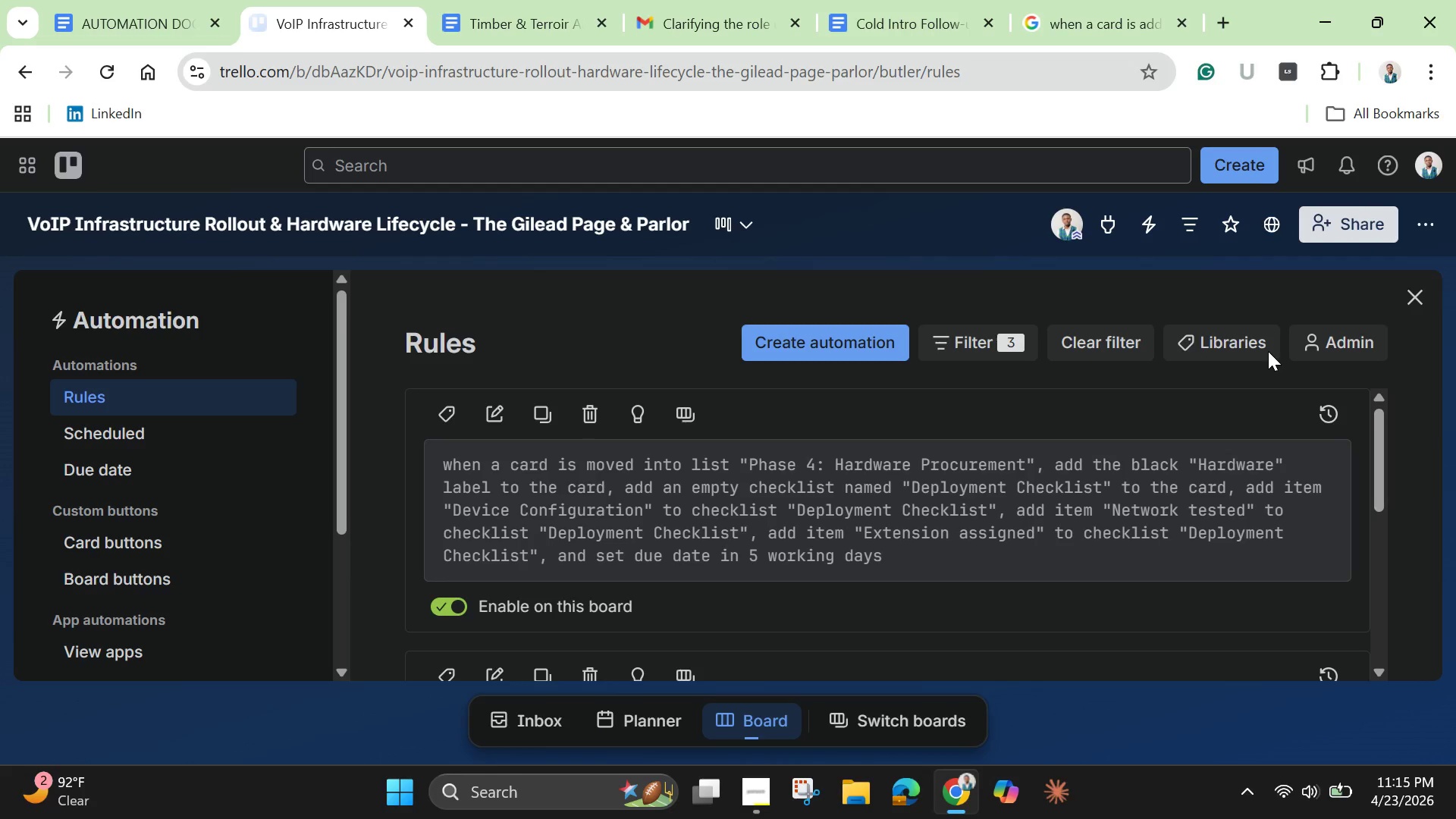 
wait(11.02)
 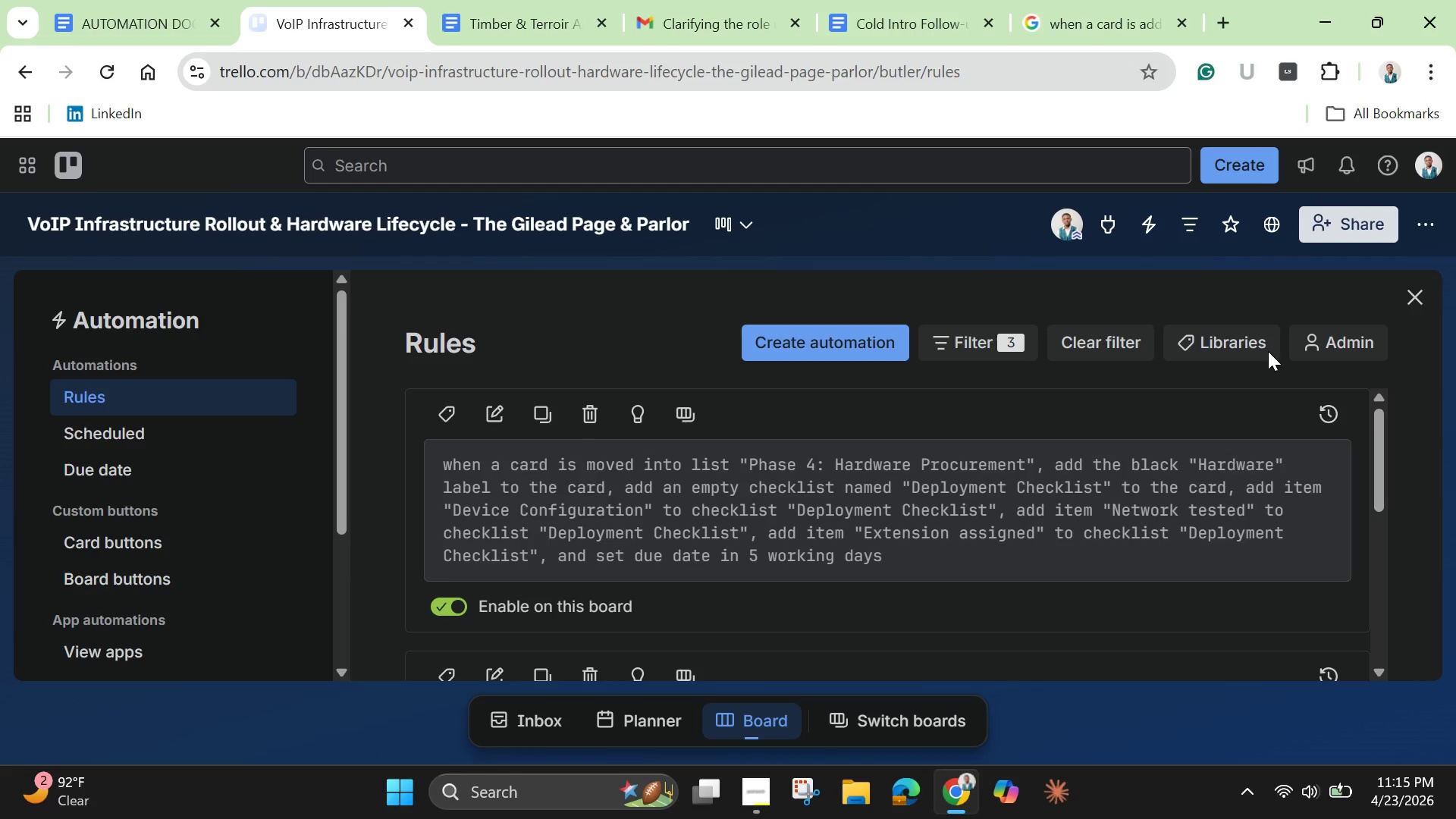 
left_click([1414, 305])
 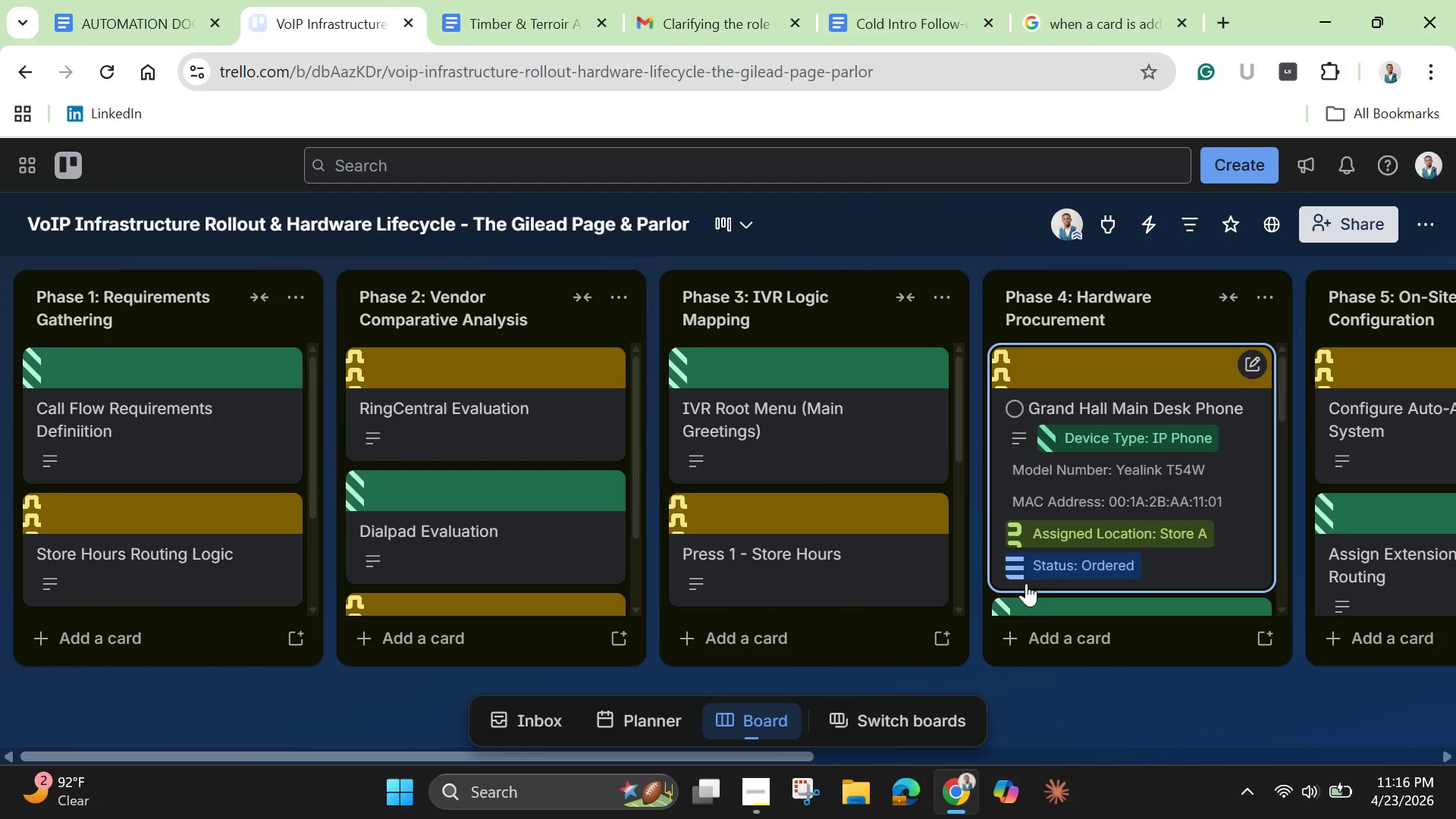 
left_click([1092, 642])
 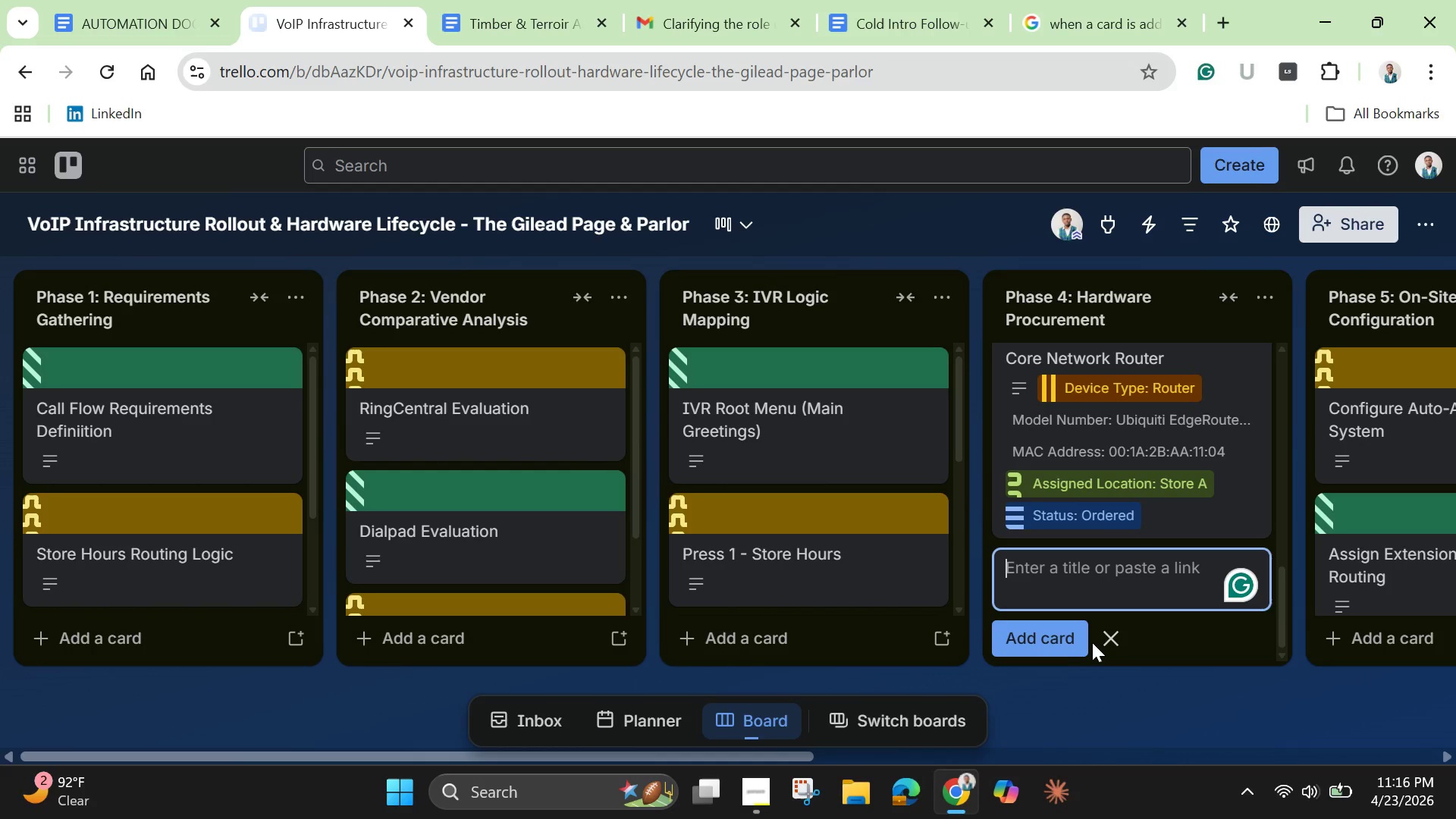 
type(testing)
 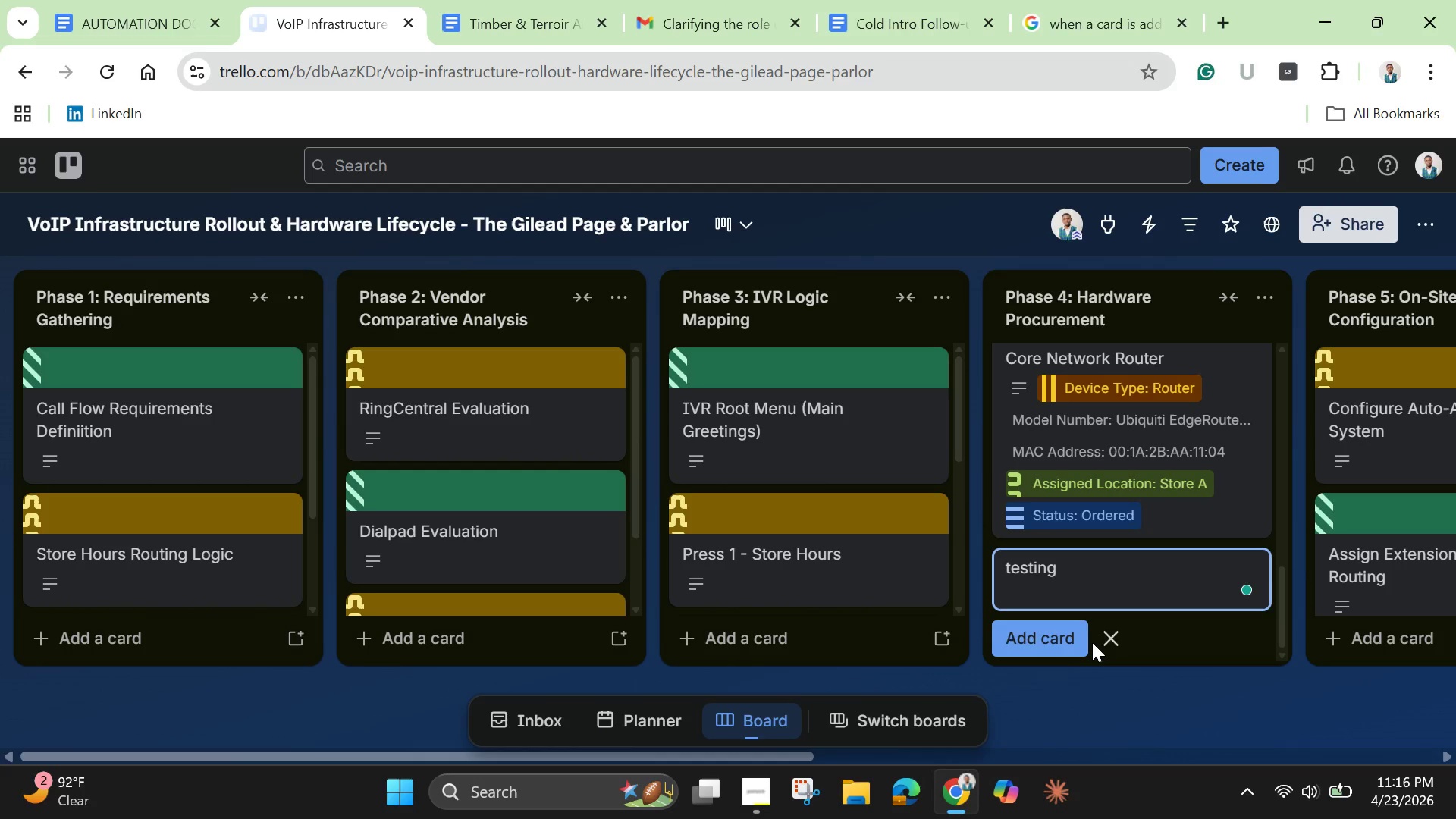 
key(Enter)
 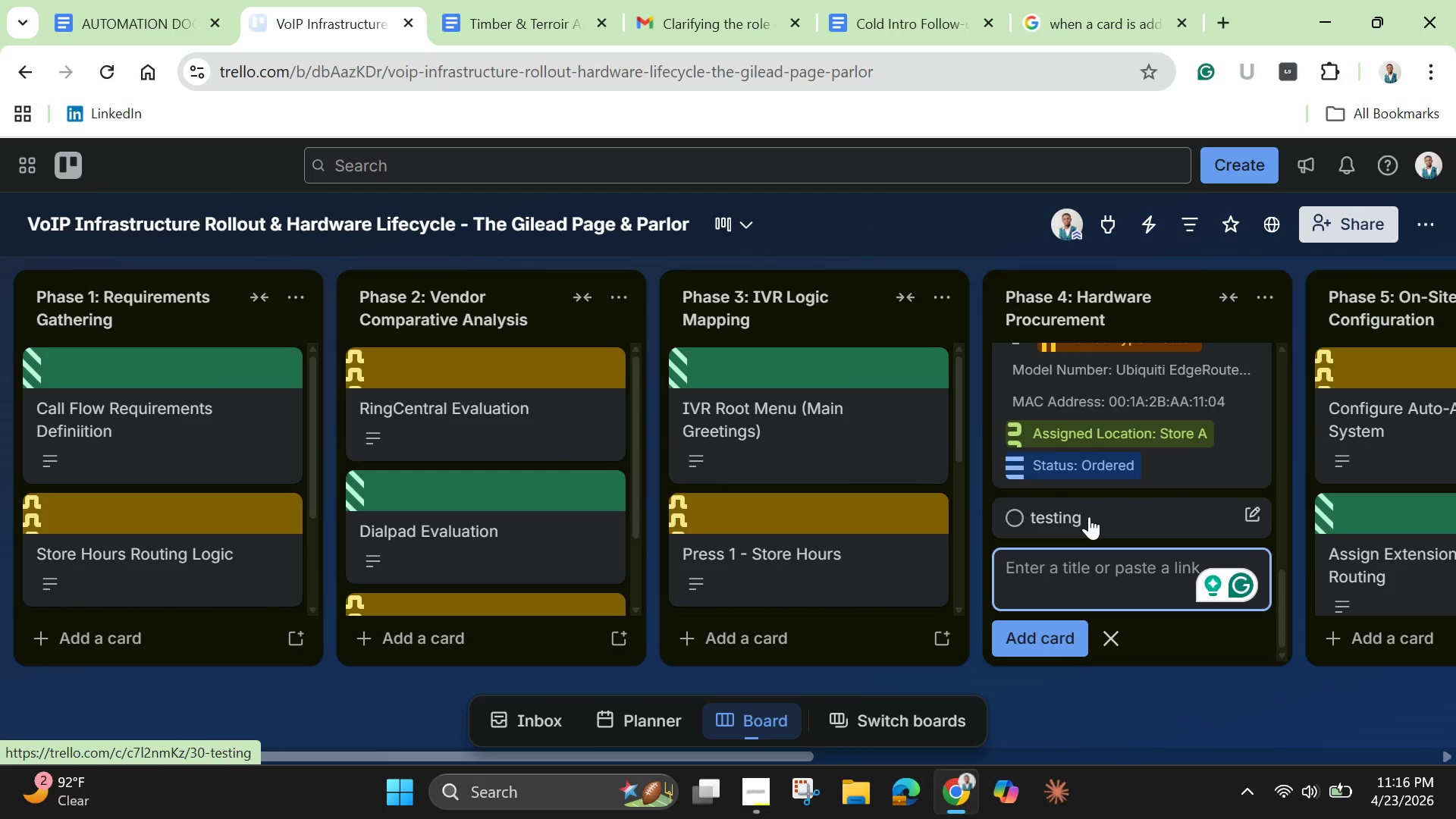 
left_click_drag(start_coordinate=[1089, 516], to_coordinate=[971, 628])
 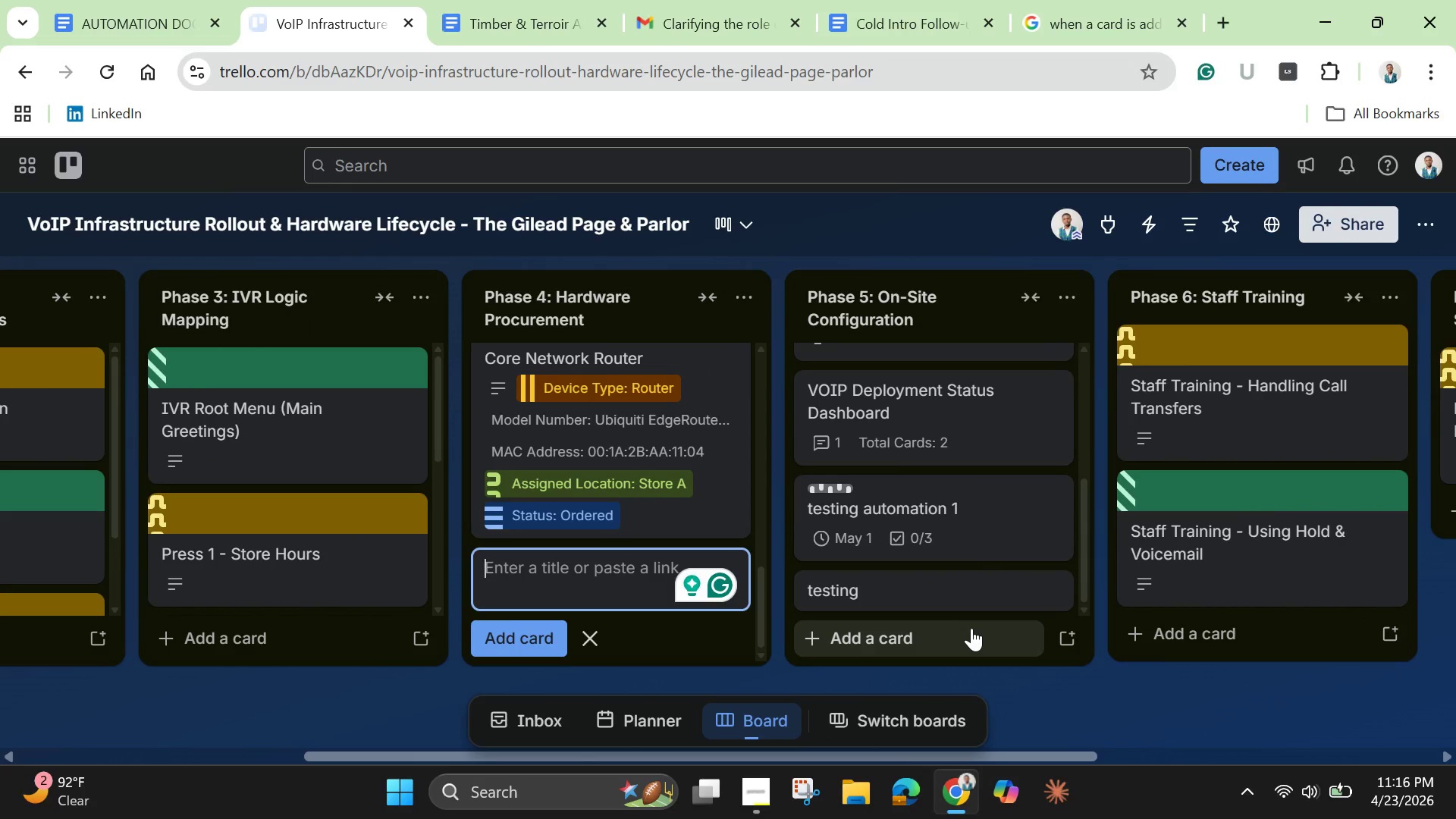 
mouse_move([959, 595])
 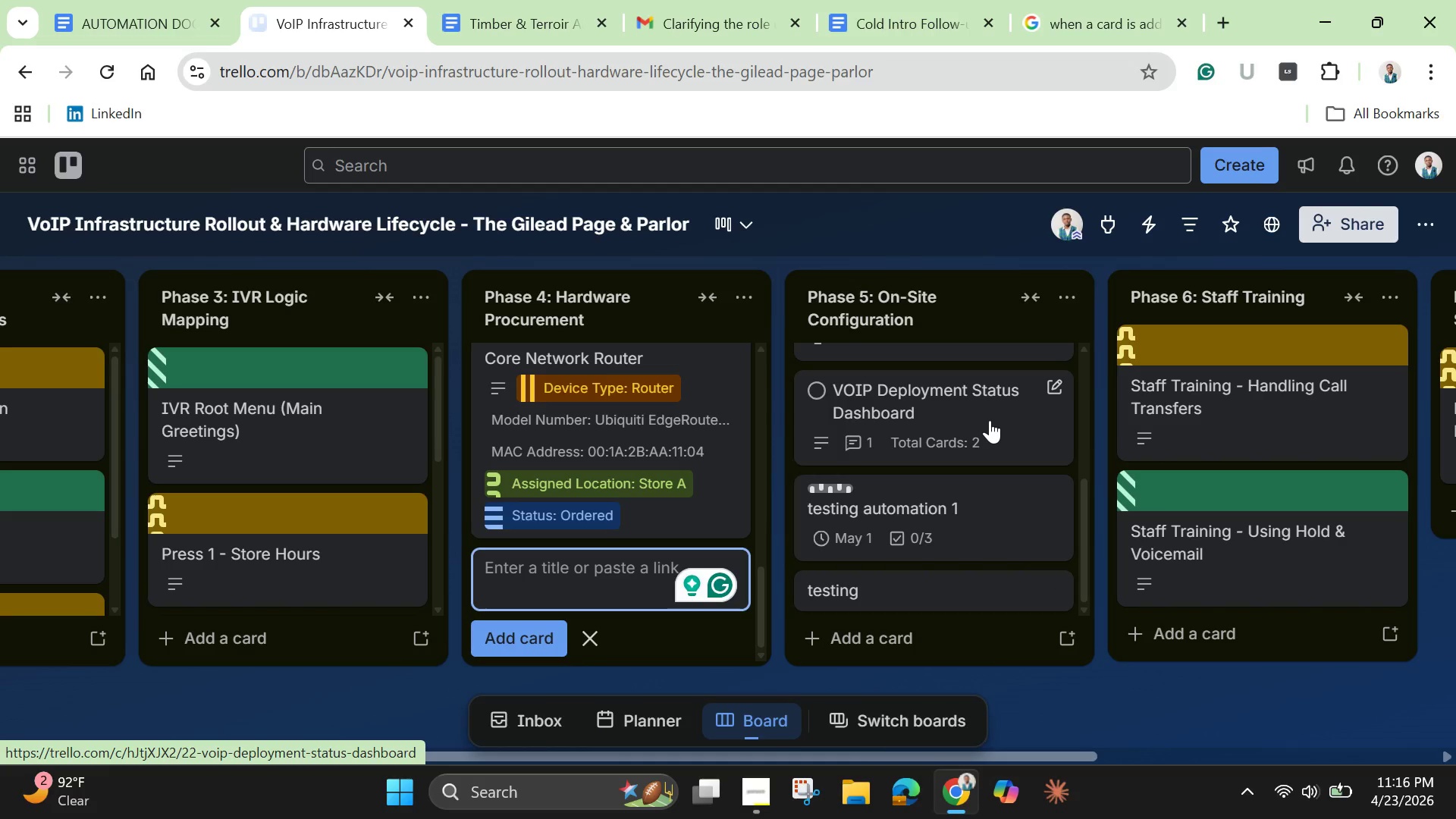 
left_click([990, 420])
 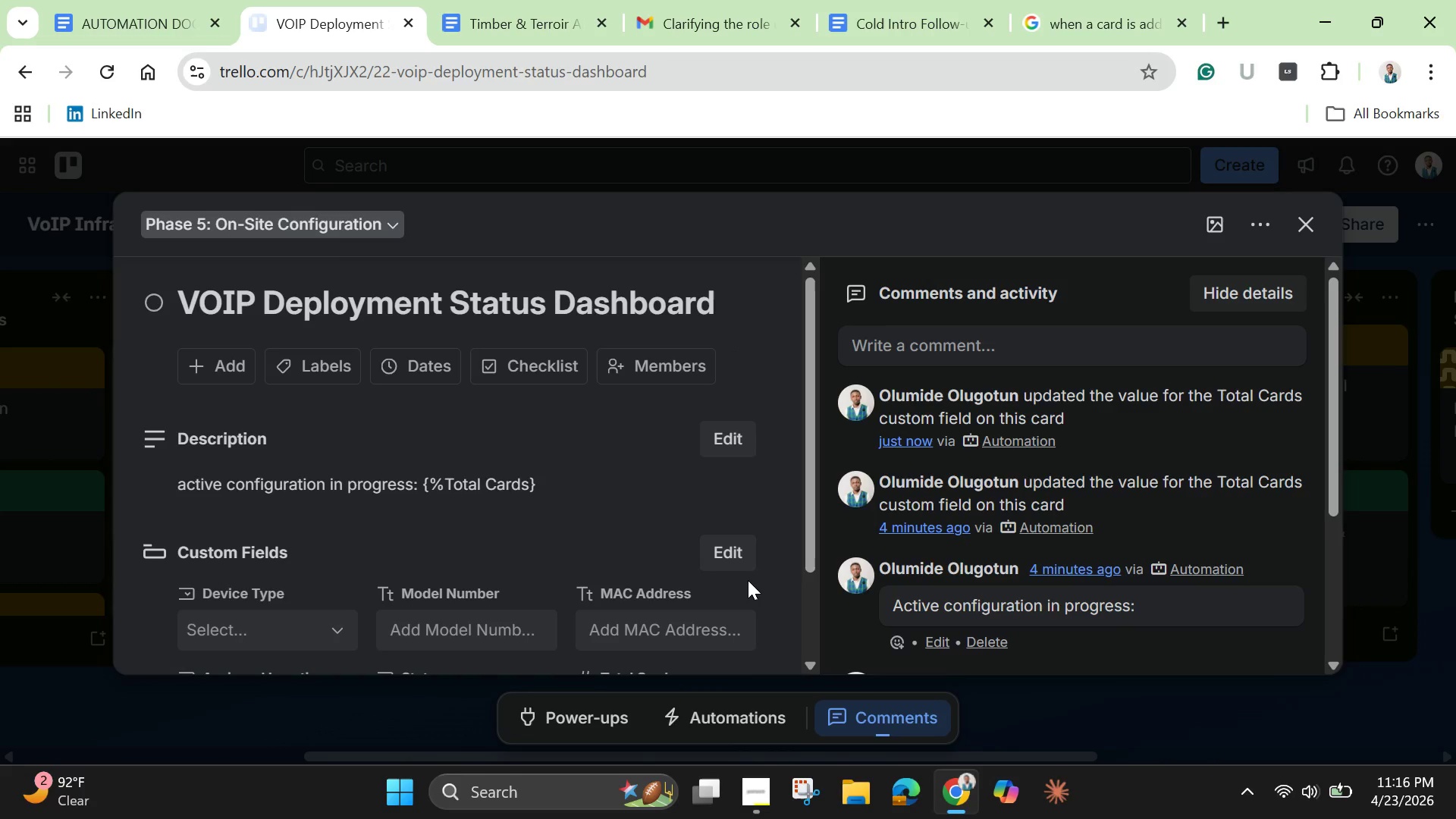 
wait(9.7)
 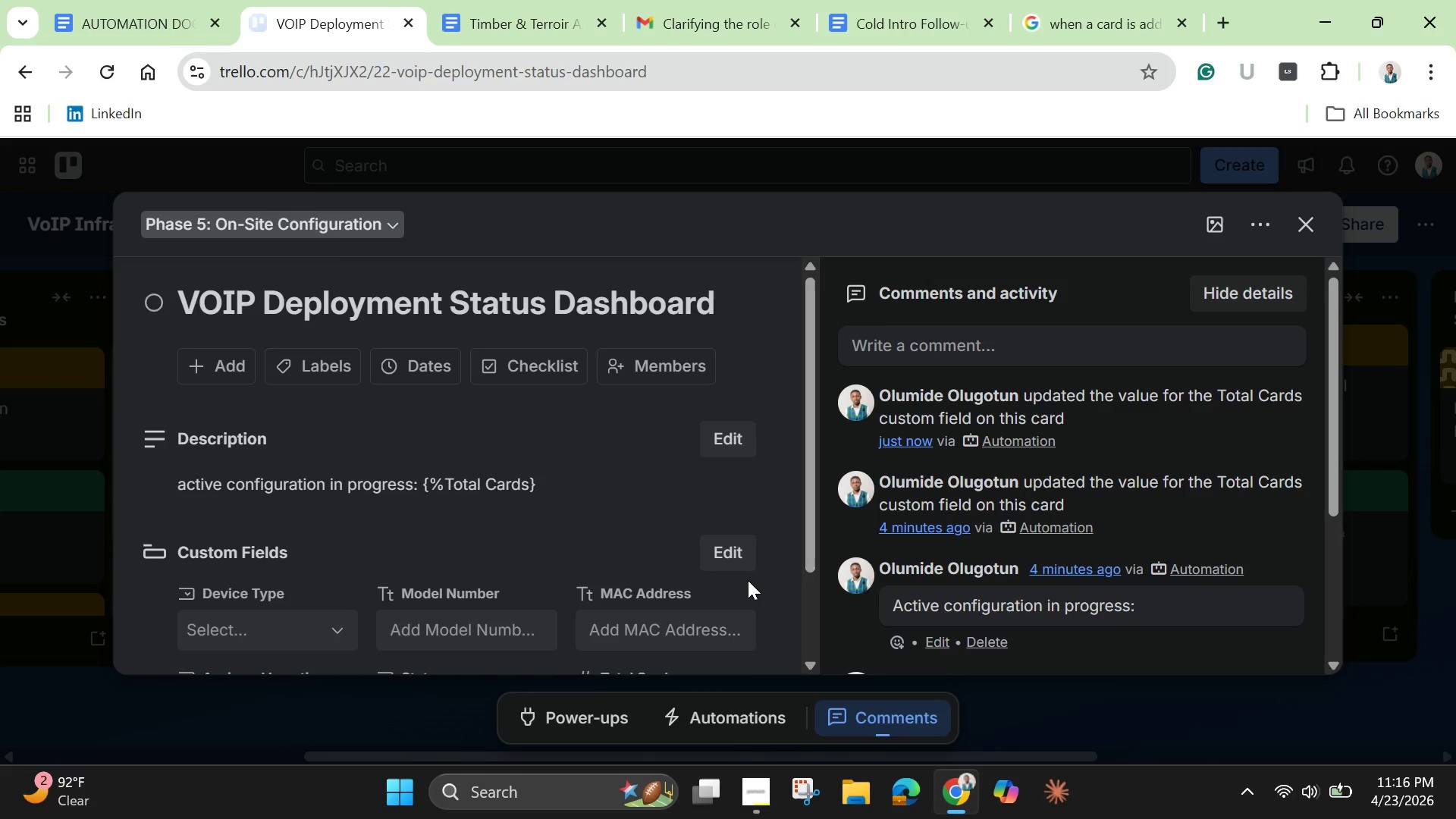 
left_click_drag(start_coordinate=[808, 555], to_coordinate=[819, 517])
 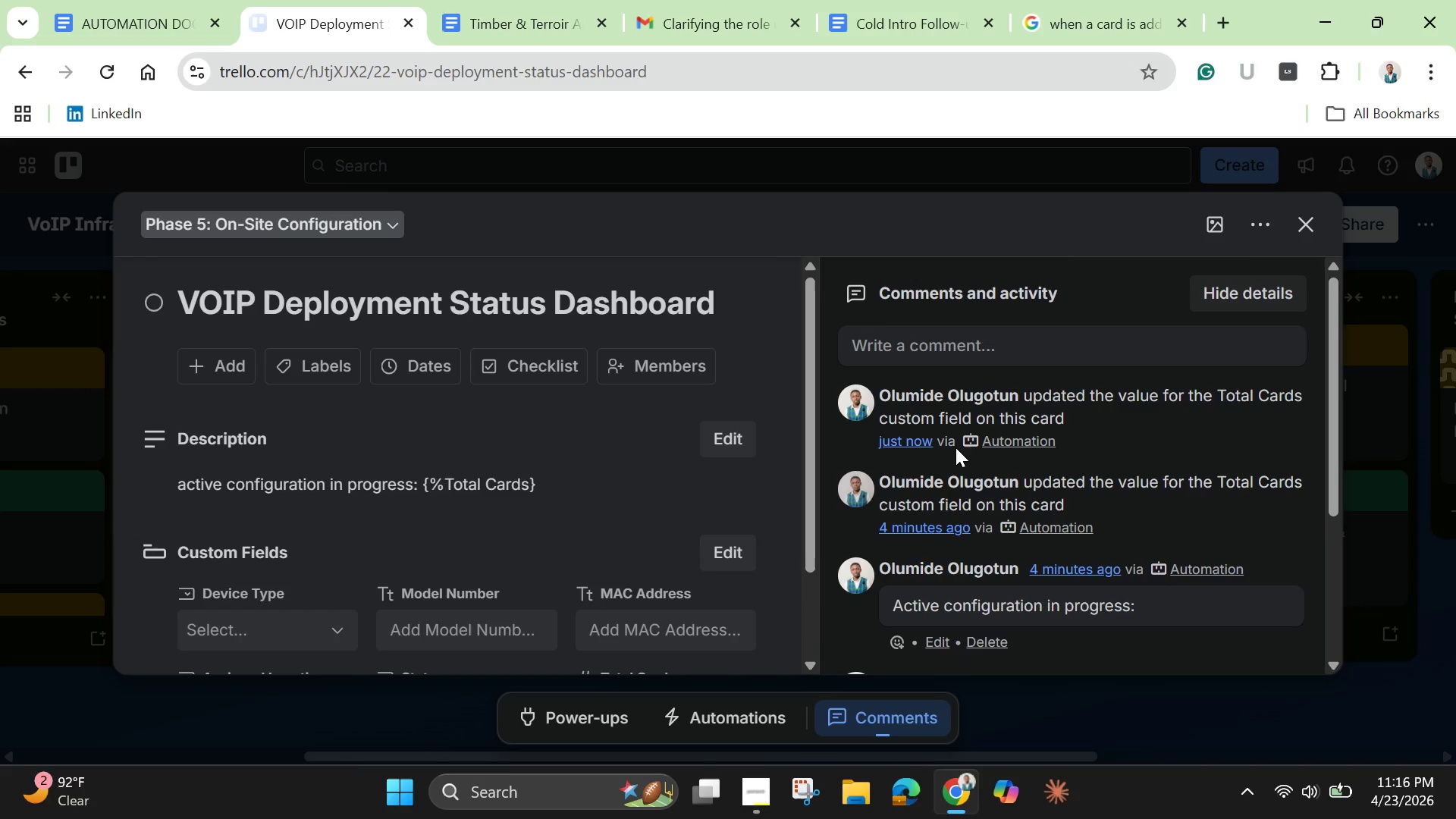 
left_click([1307, 230])
 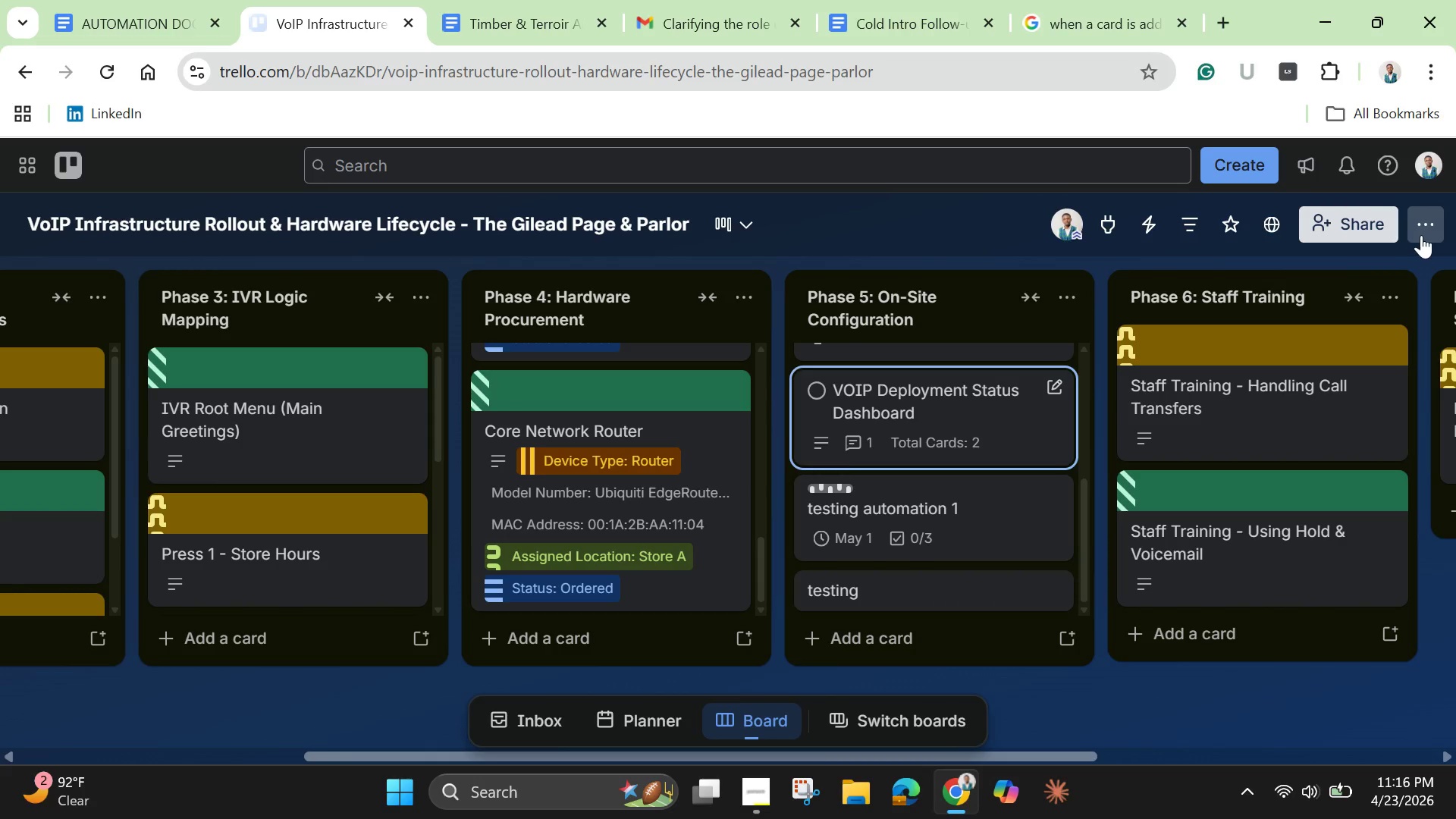 
left_click([1426, 228])
 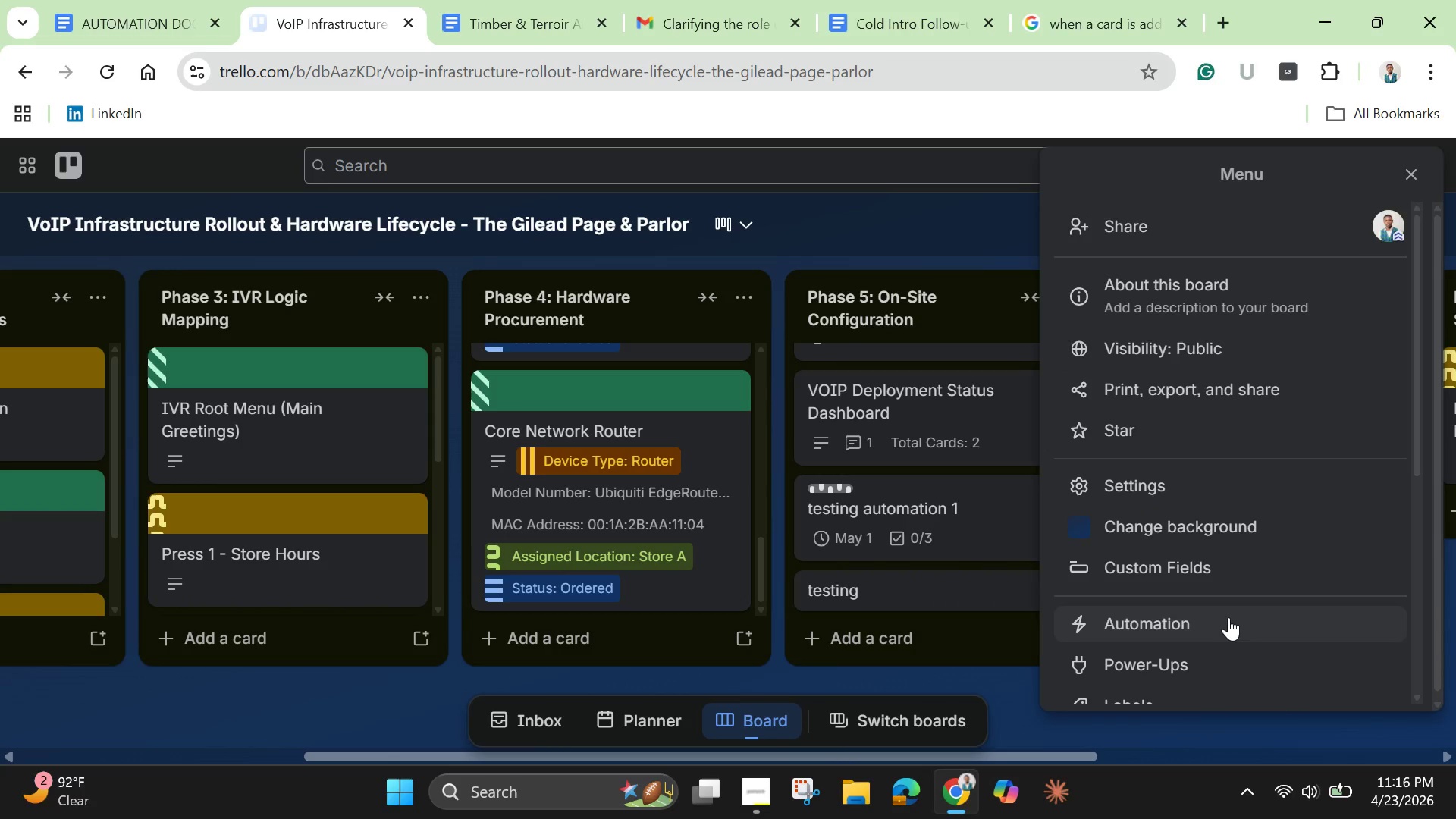 
left_click([1216, 625])
 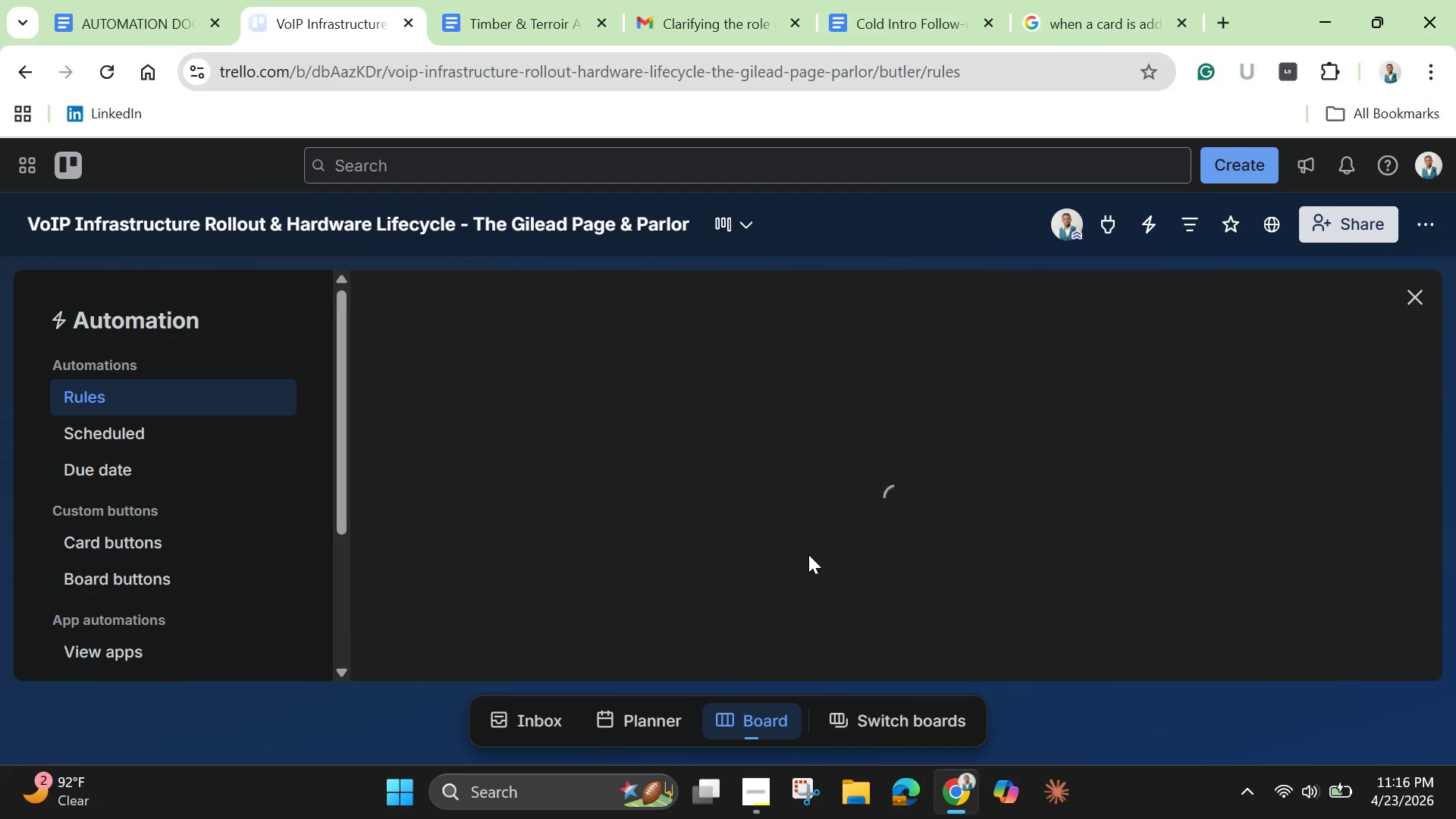 
scroll: coordinate [831, 571], scroll_direction: down, amount: 3.0
 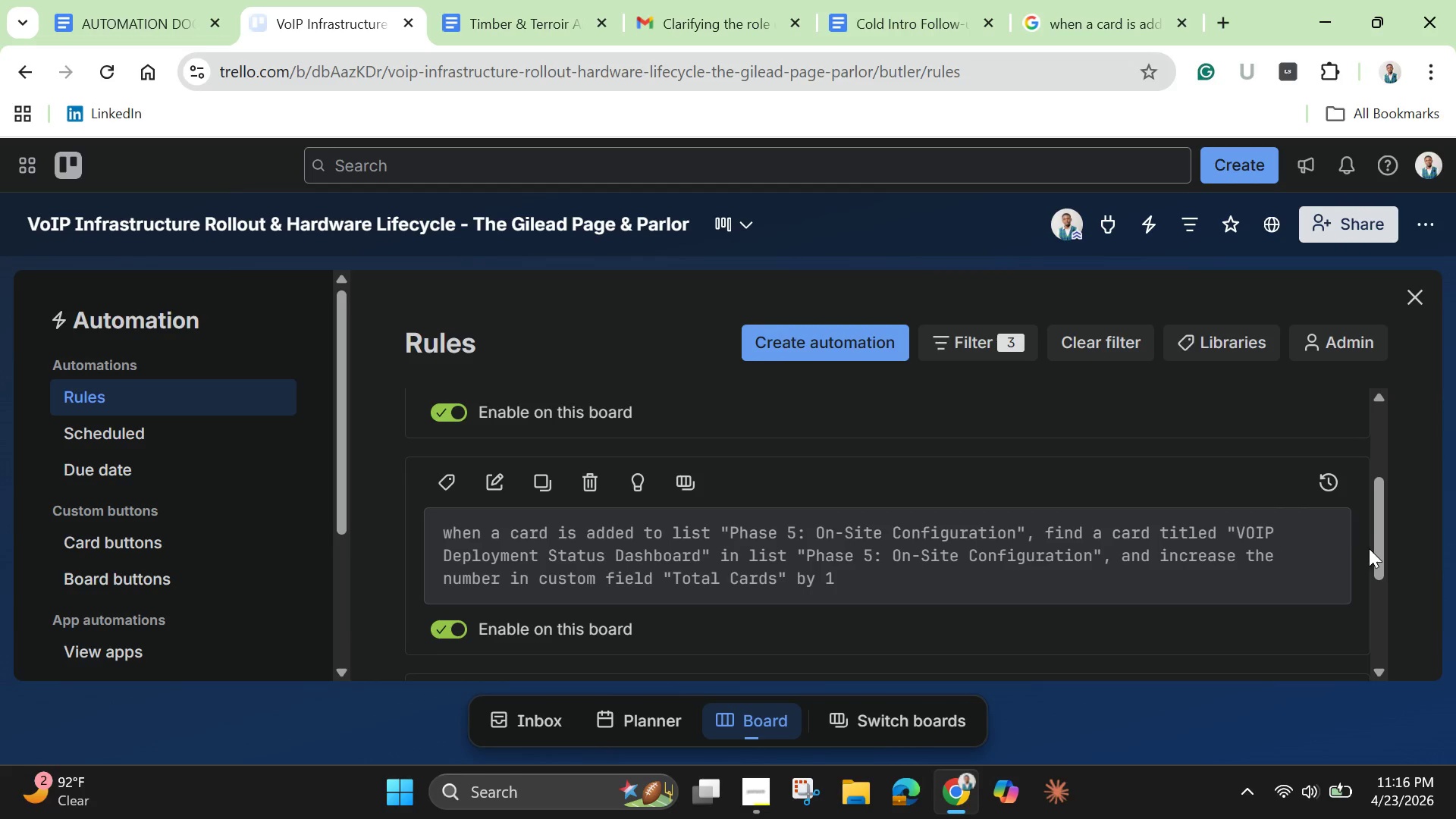 
left_click_drag(start_coordinate=[1378, 553], to_coordinate=[1385, 647])
 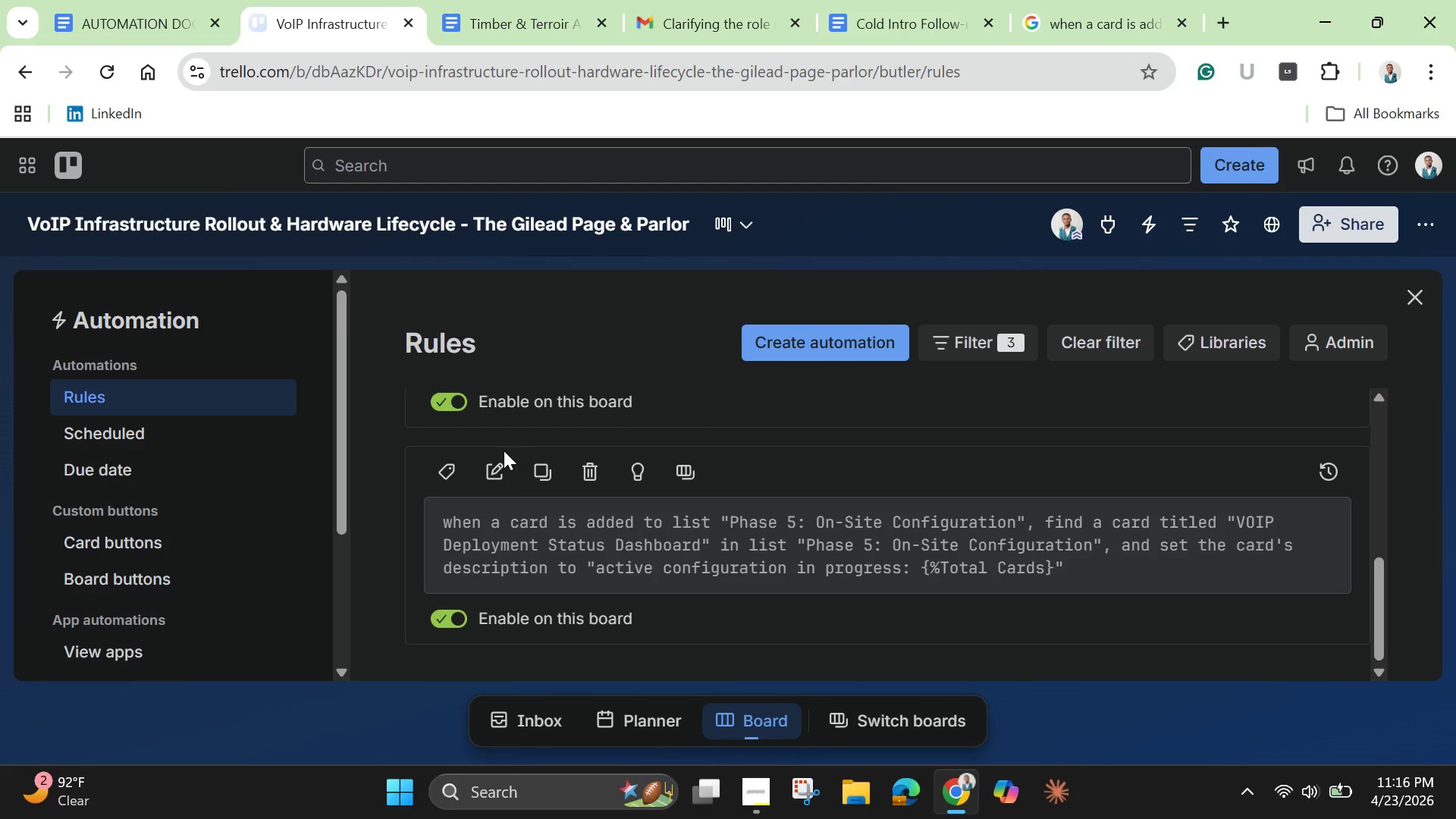 
left_click([498, 482])
 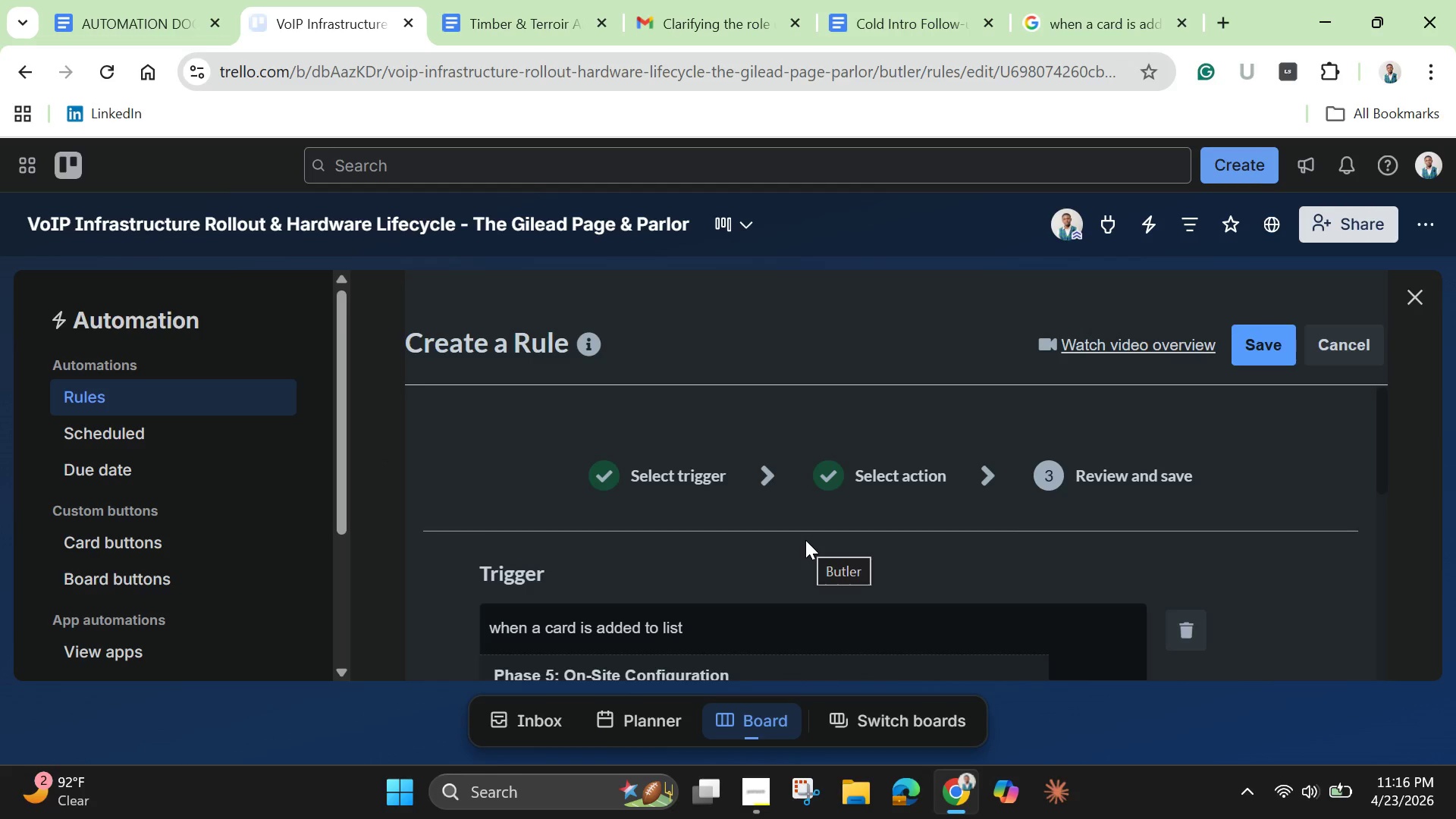 
wait(6.5)
 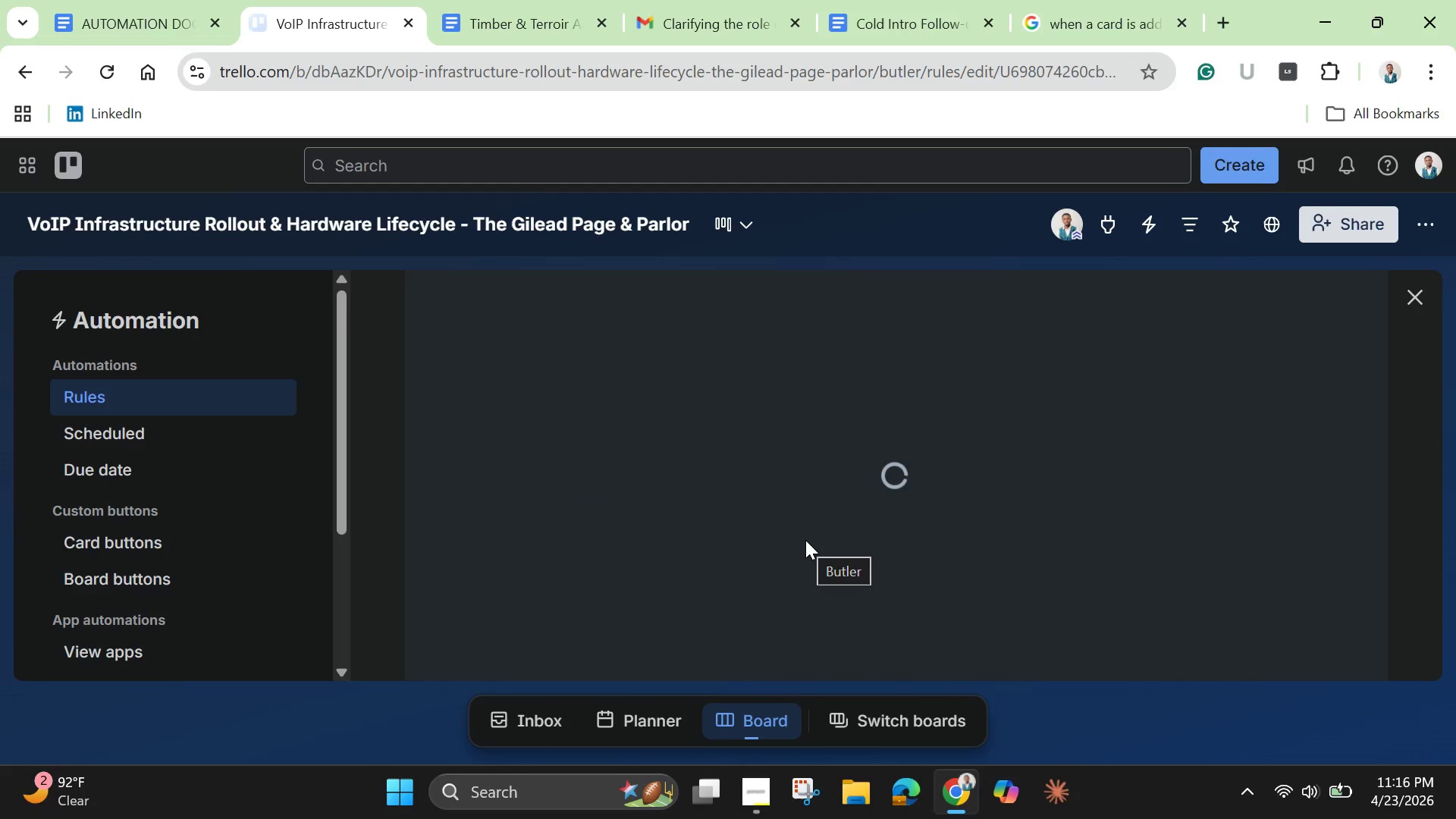 
scroll: coordinate [805, 555], scroll_direction: down, amount: 2.0
 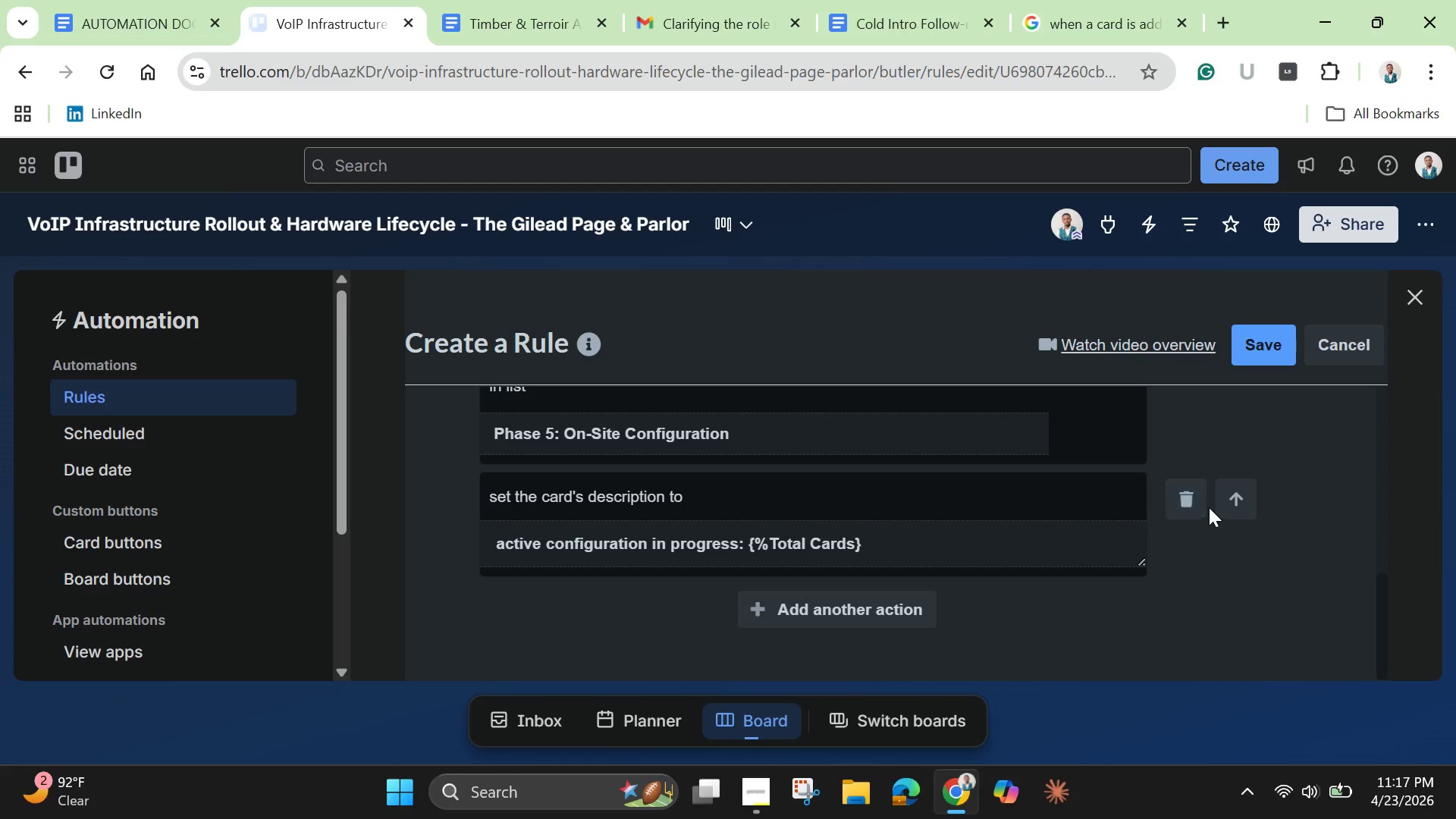 
left_click([1187, 498])
 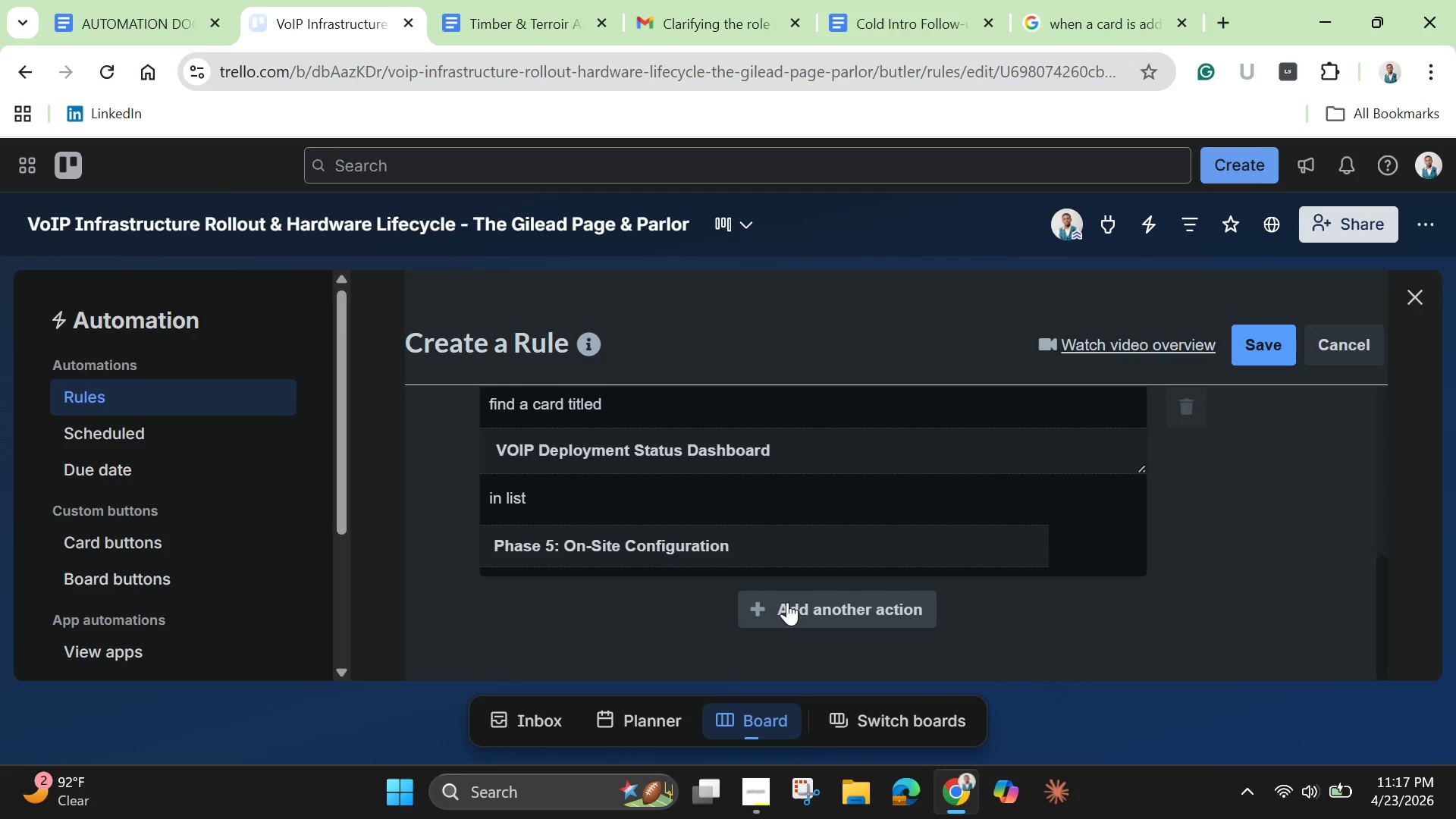 
left_click([787, 602])
 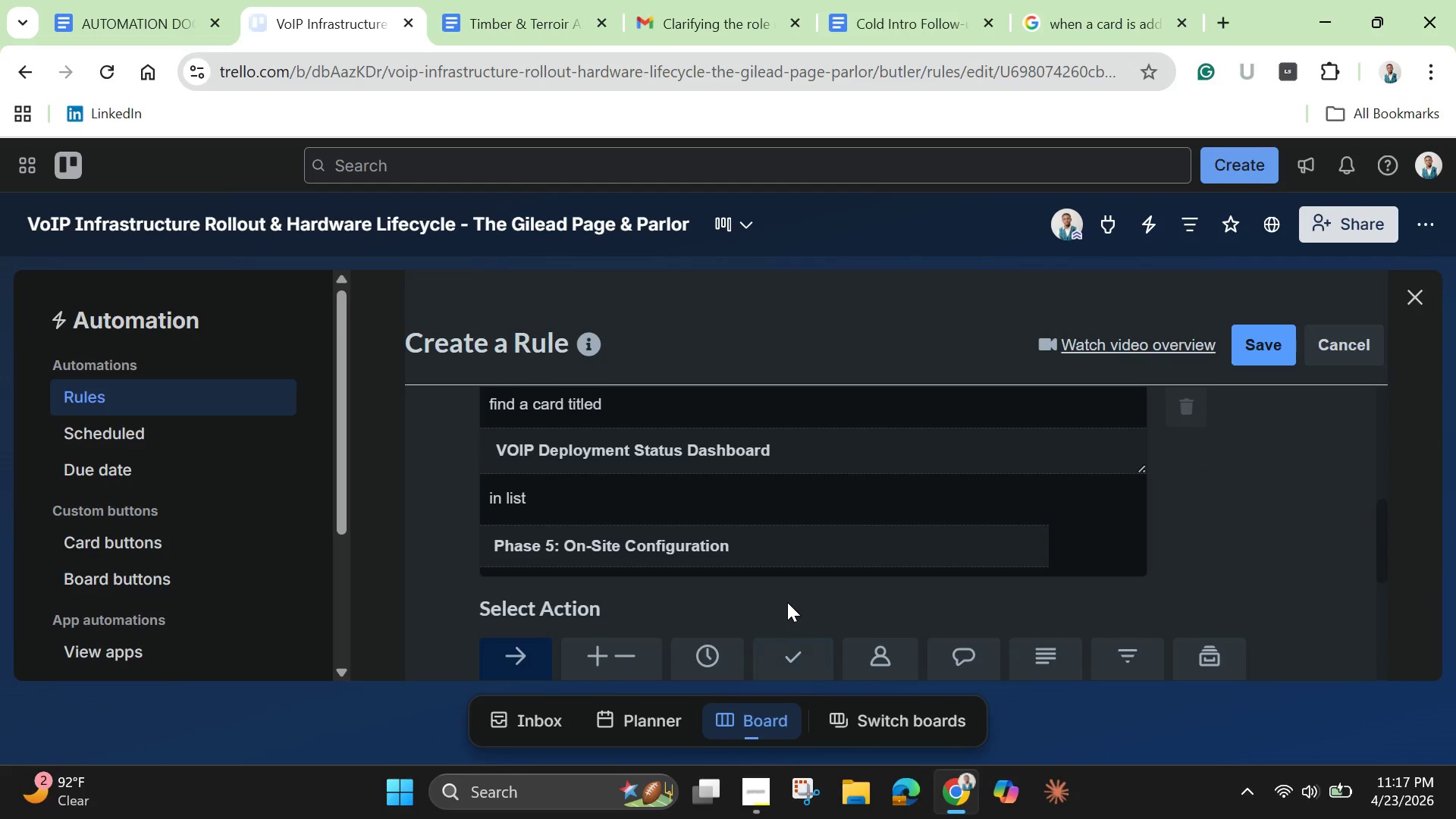 
scroll: coordinate [787, 602], scroll_direction: up, amount: 3.0
 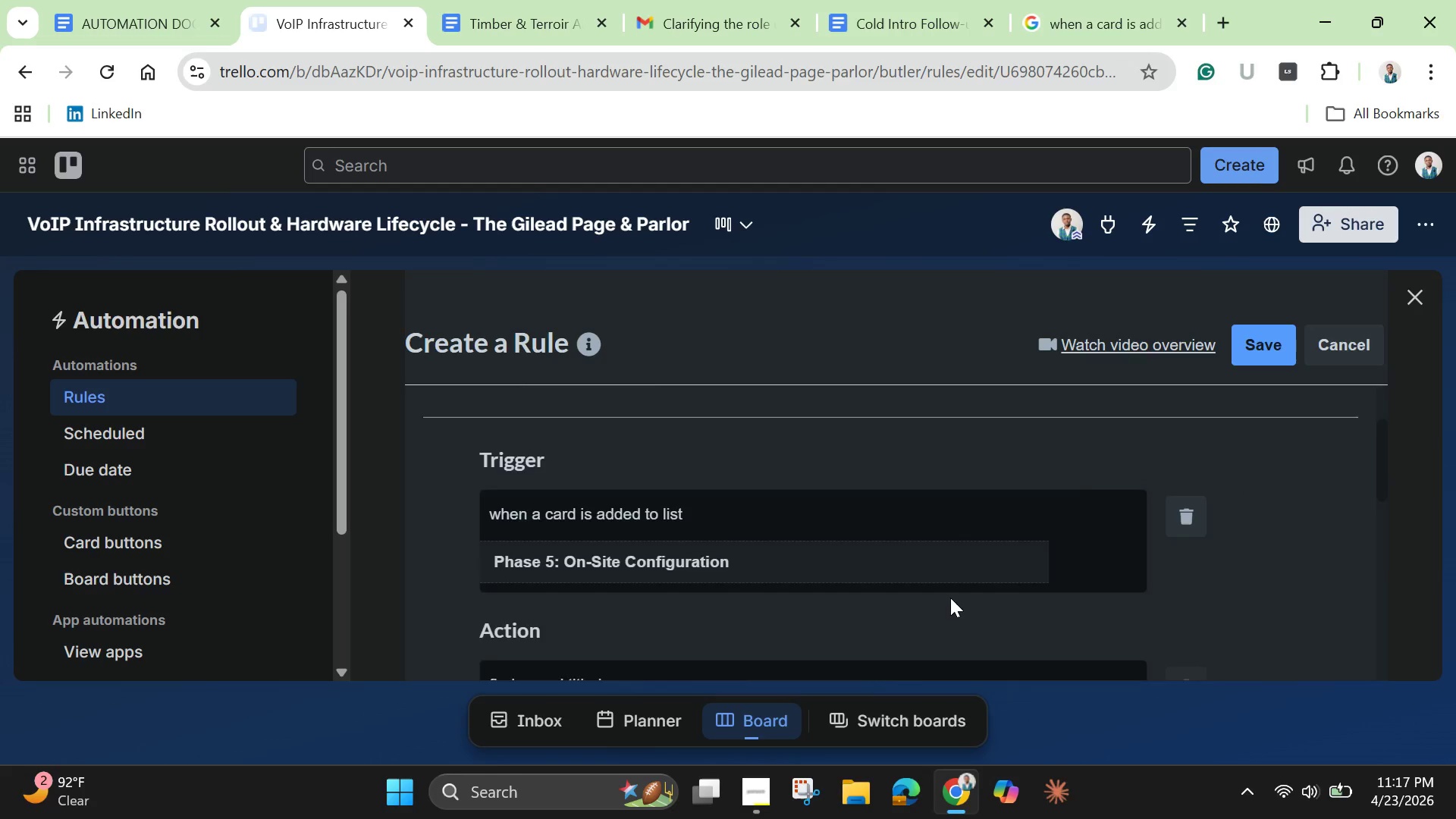 
scroll: coordinate [952, 598], scroll_direction: down, amount: 4.0
 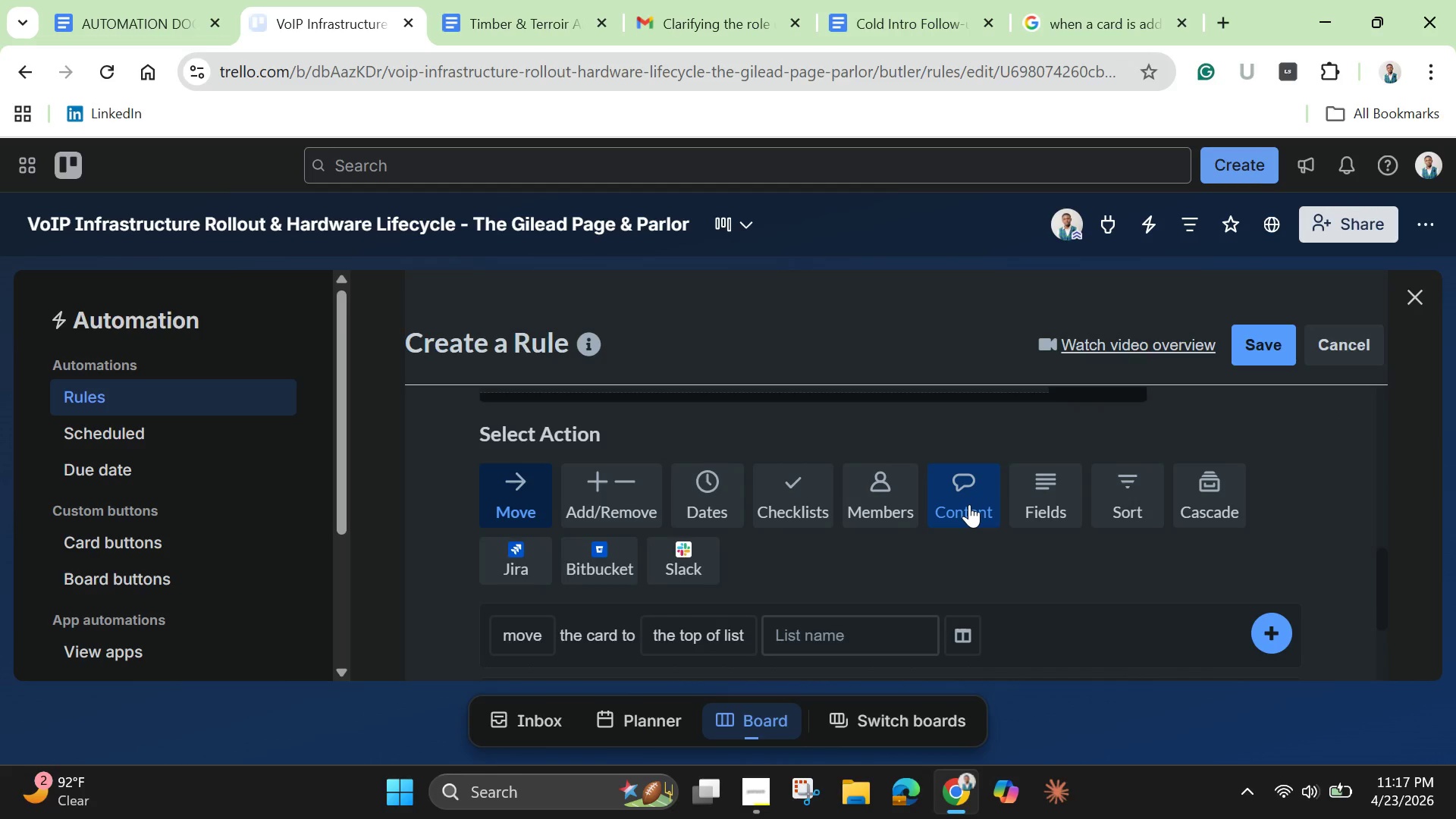 
wait(8.25)
 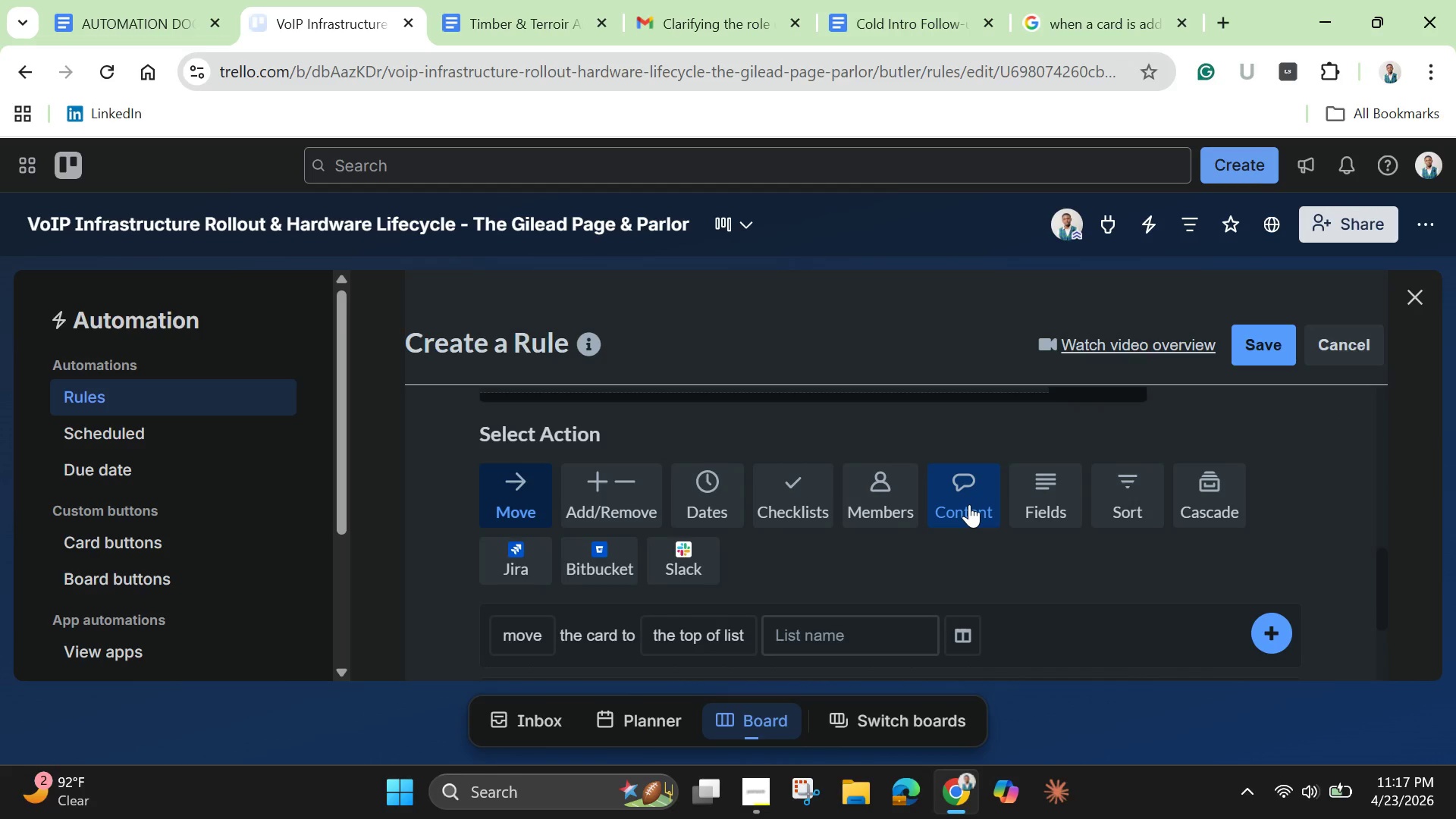 
left_click([969, 504])
 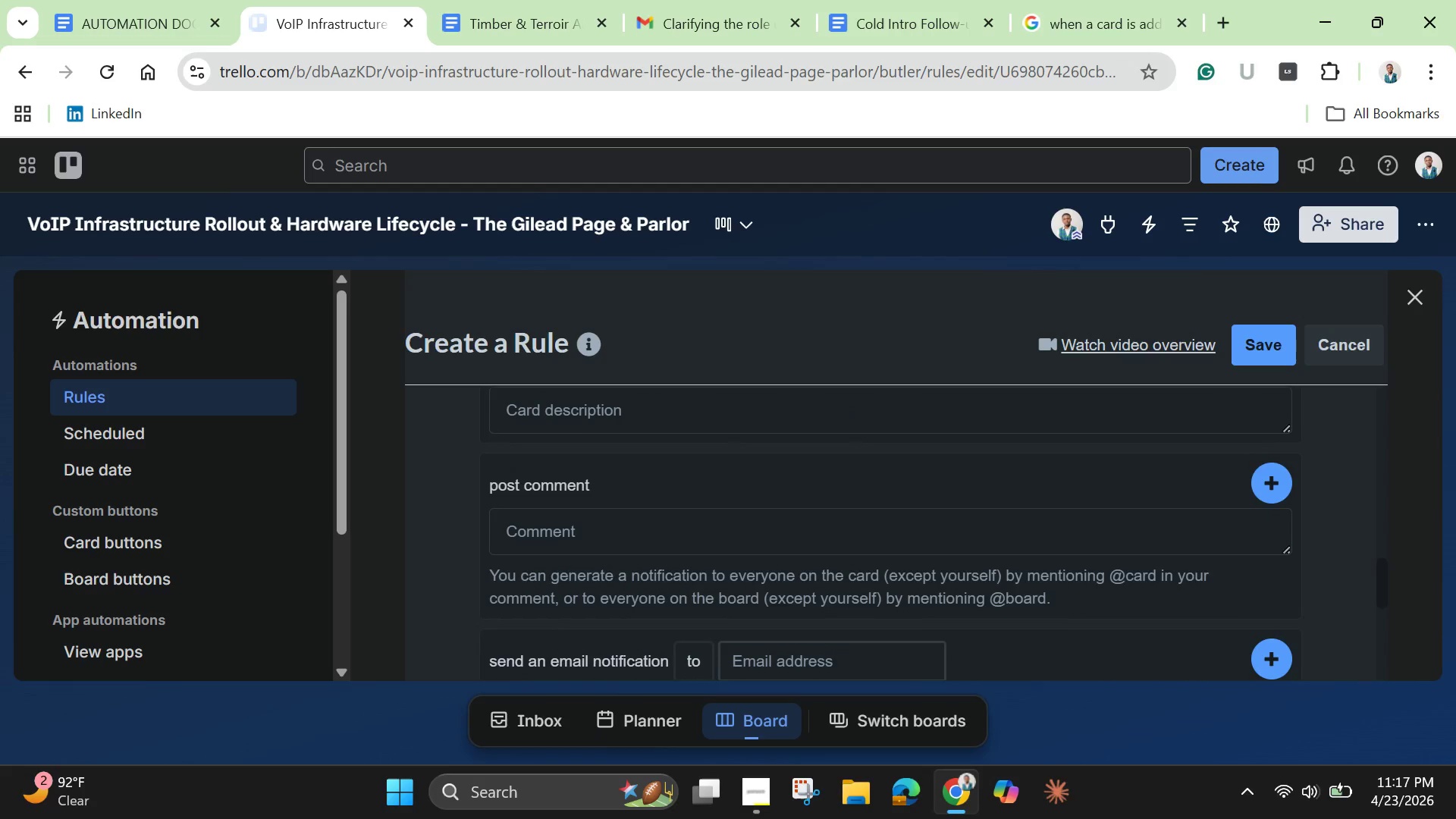 
left_click([703, 548])
 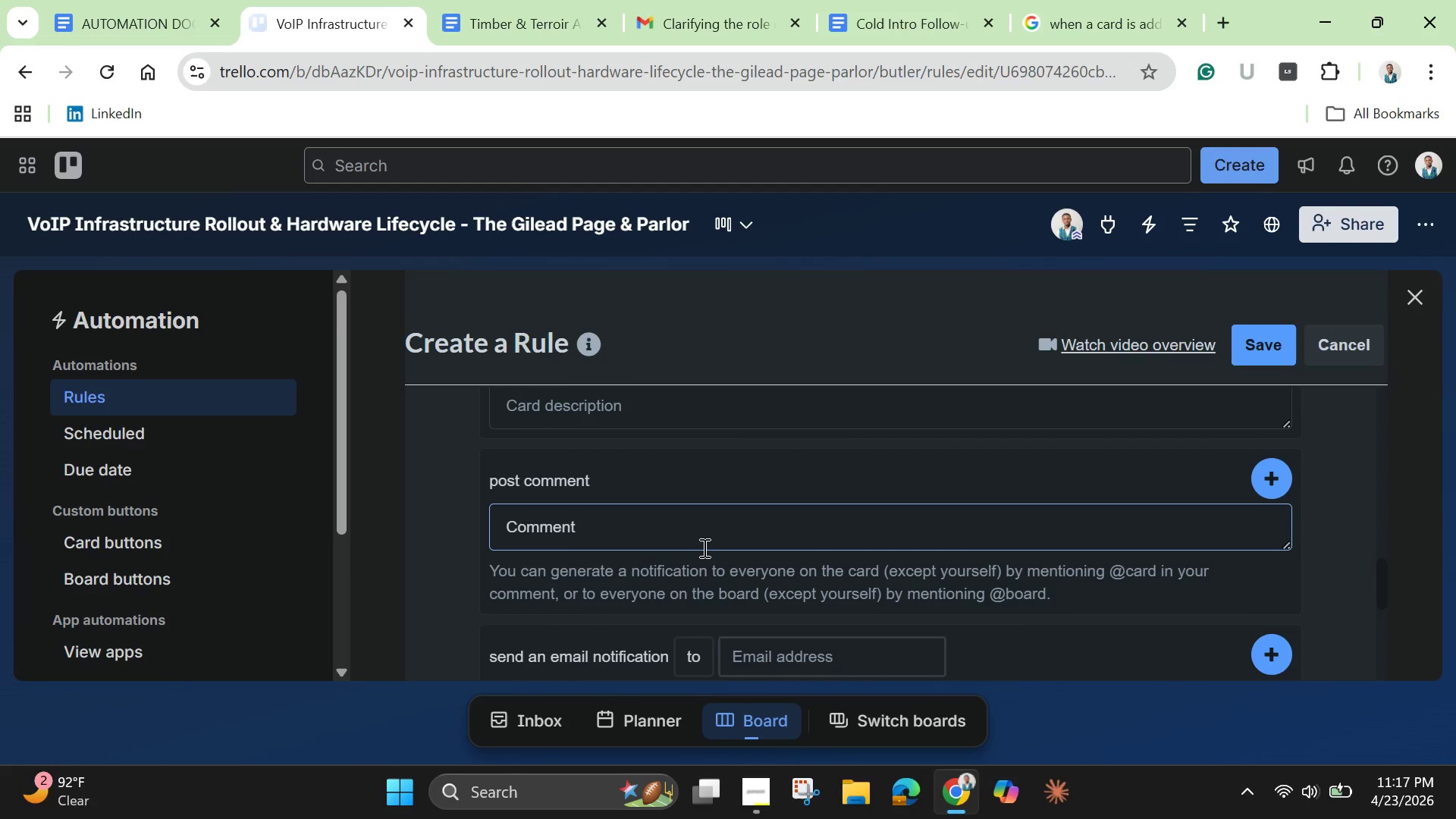 
key(Control+V)
 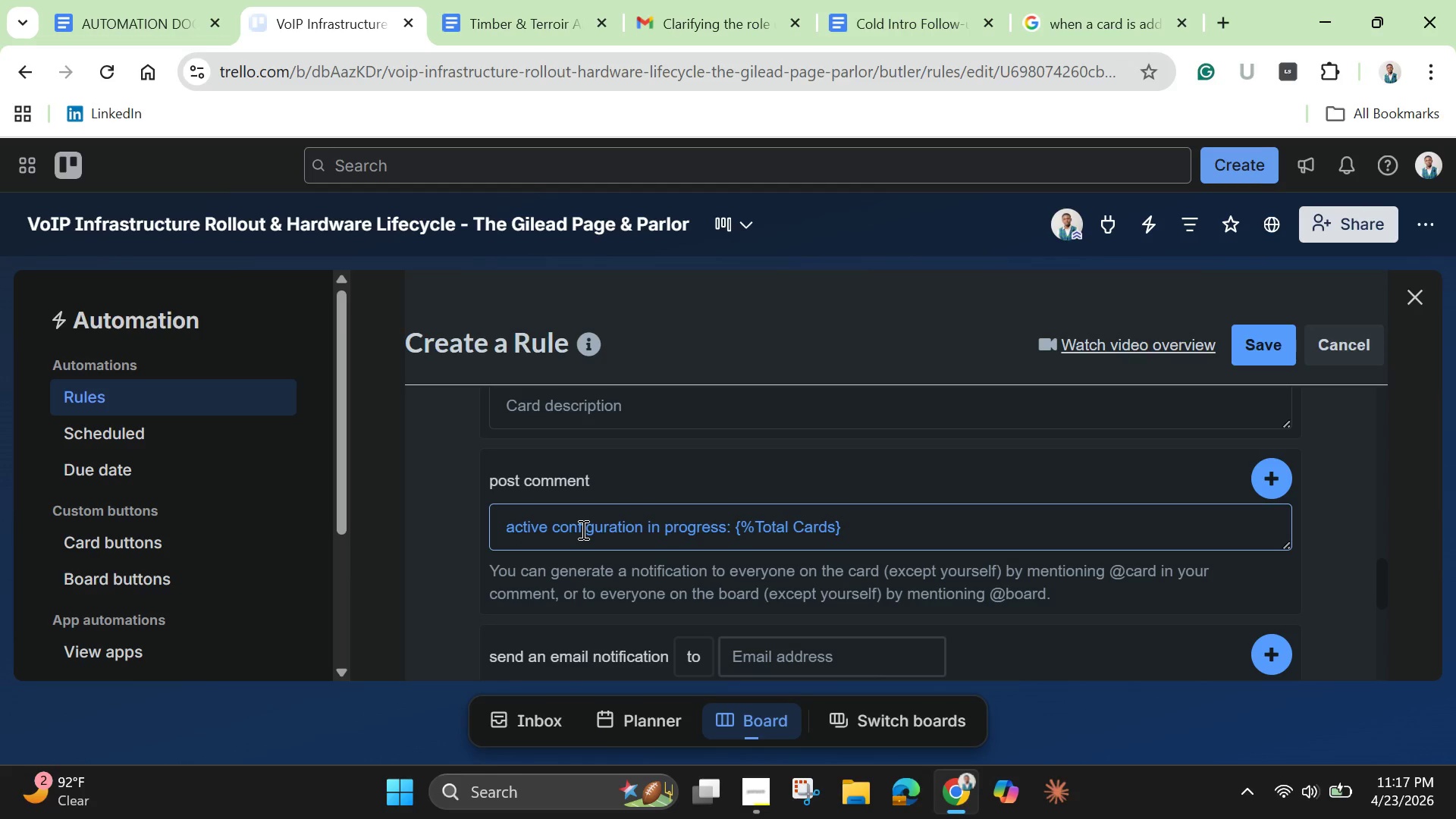 
key(Backspace)
 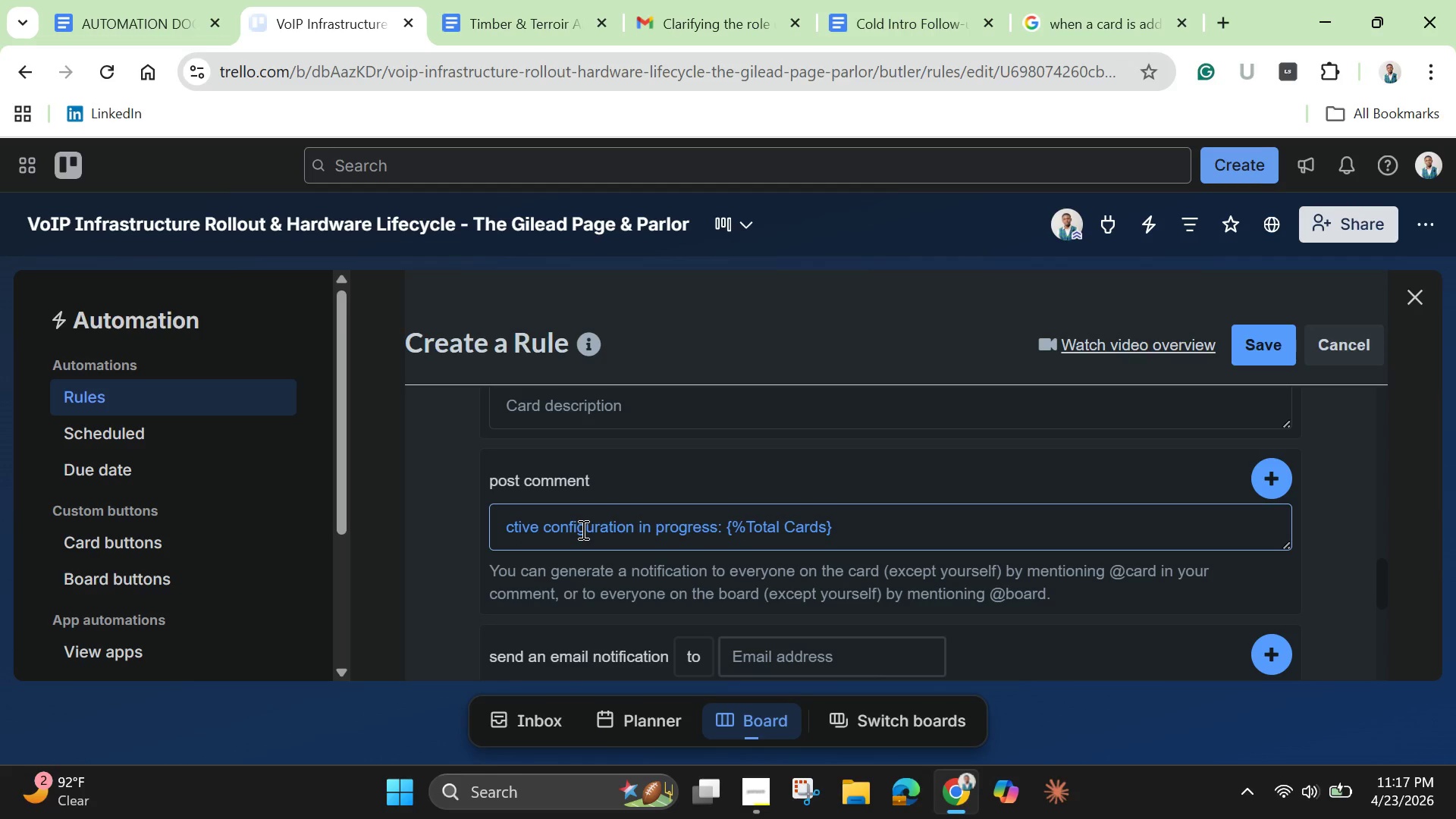 
key(Shift+A)
 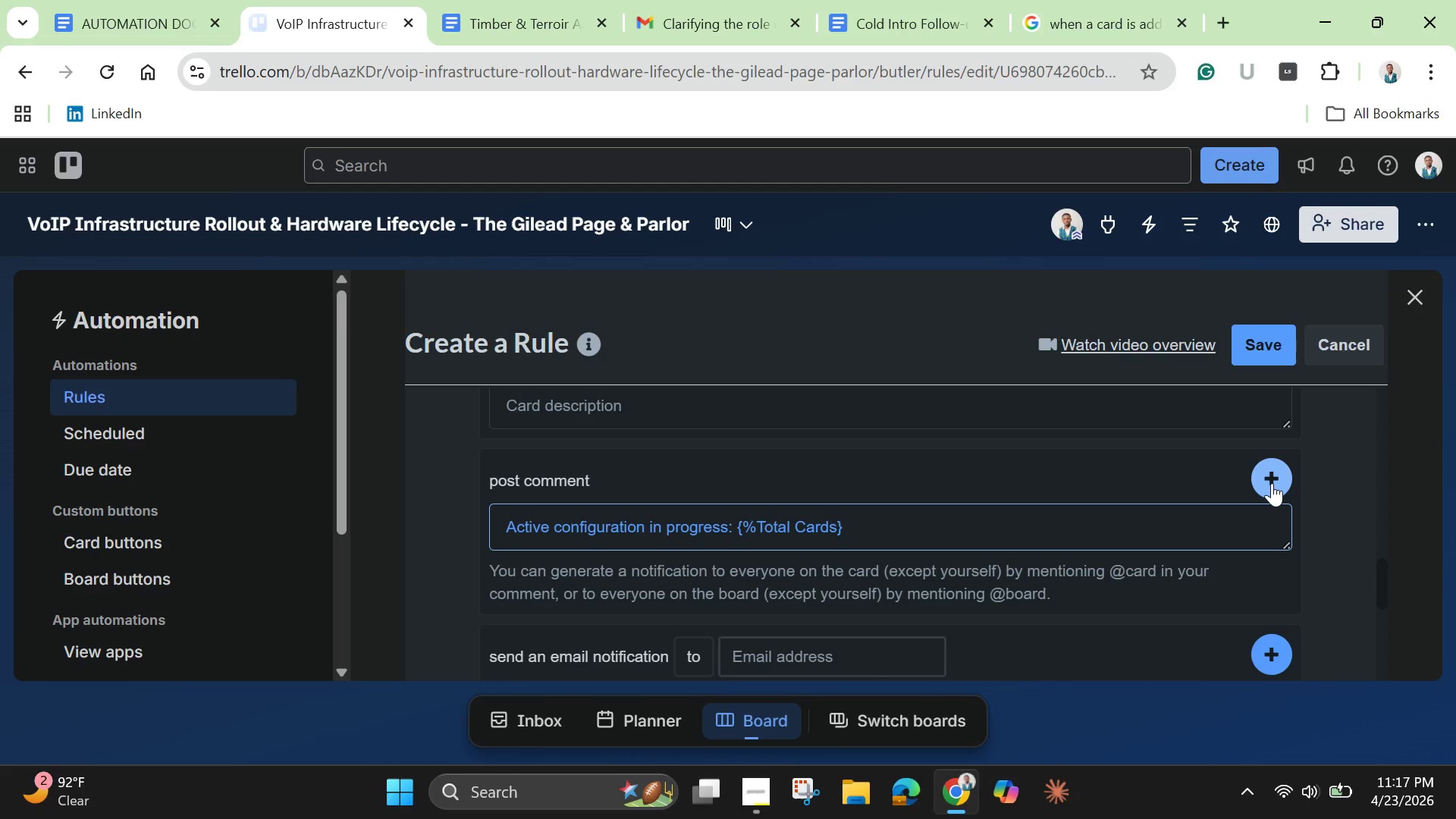 
left_click([1270, 482])
 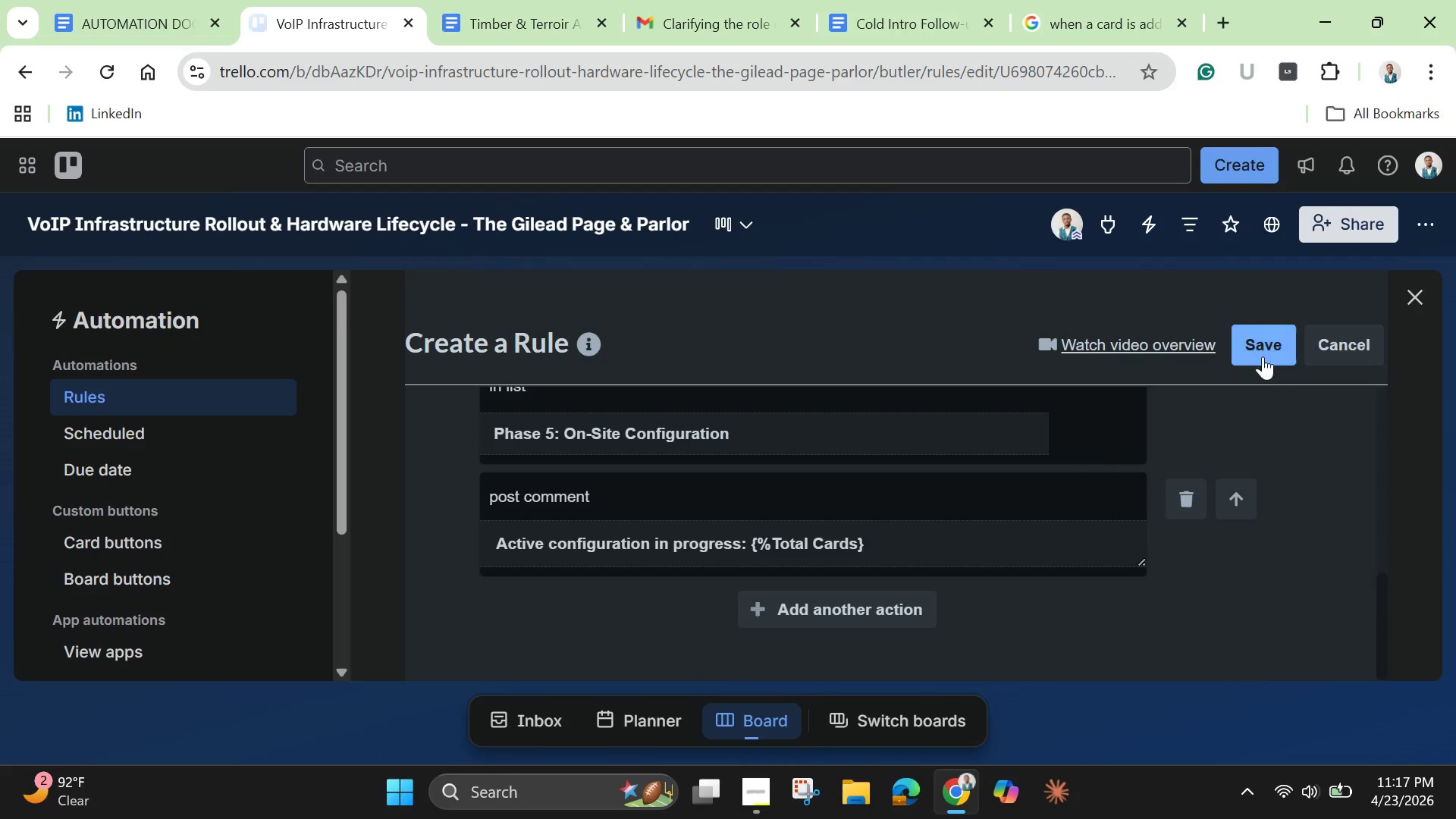 
left_click([1264, 344])
 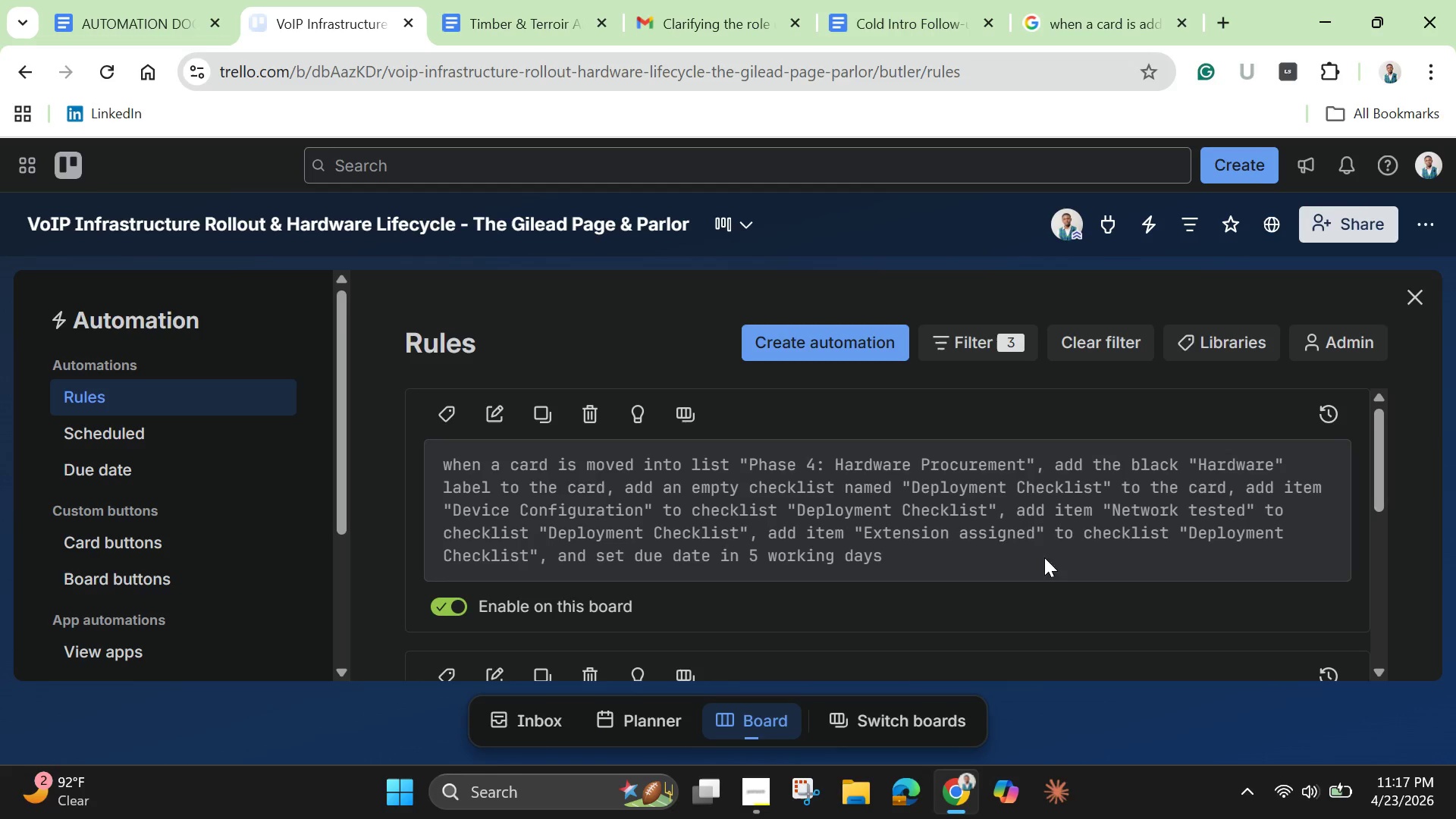 
wait(6.88)
 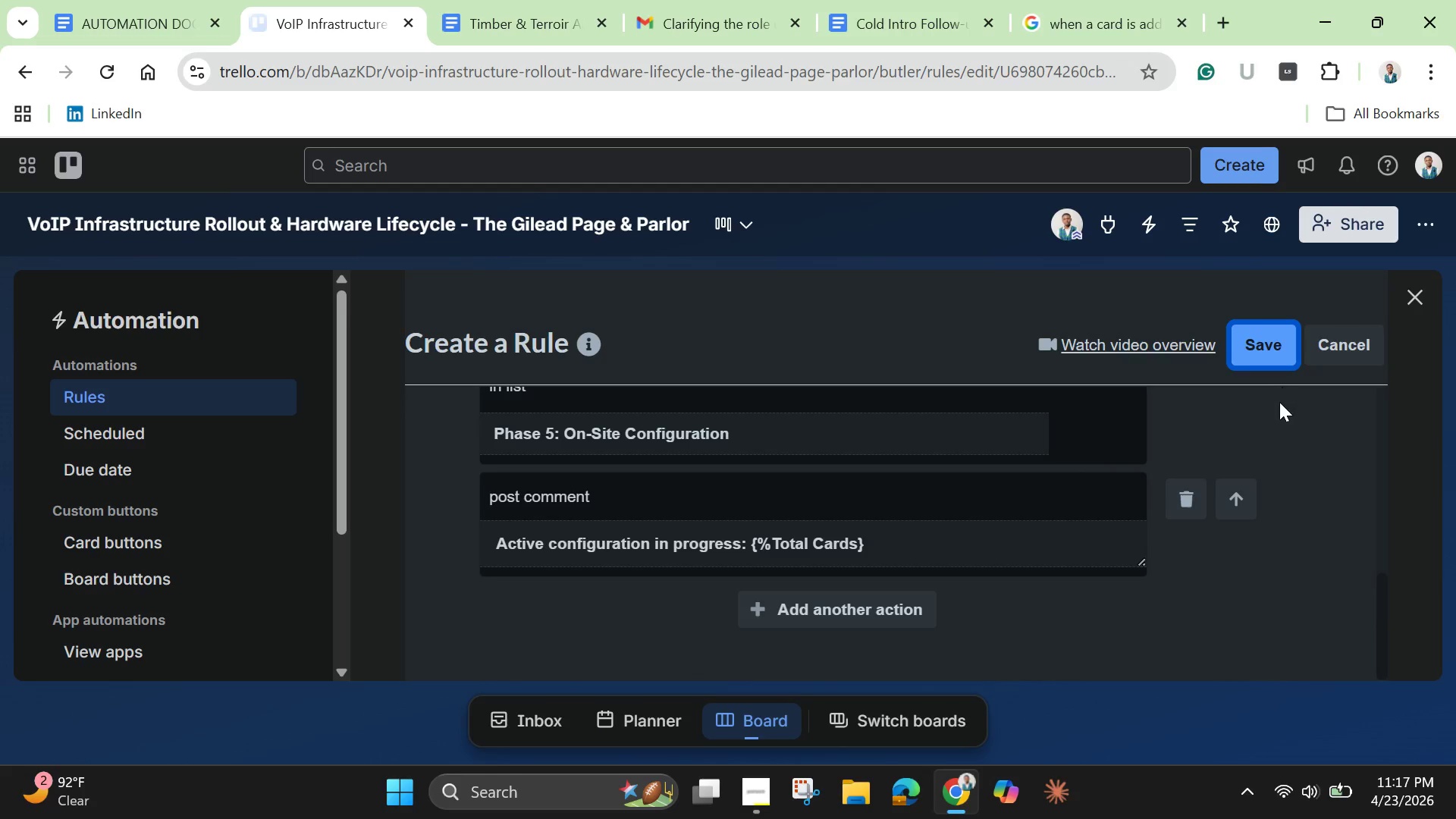 
left_click_drag(start_coordinate=[1378, 455], to_coordinate=[1389, 604])
 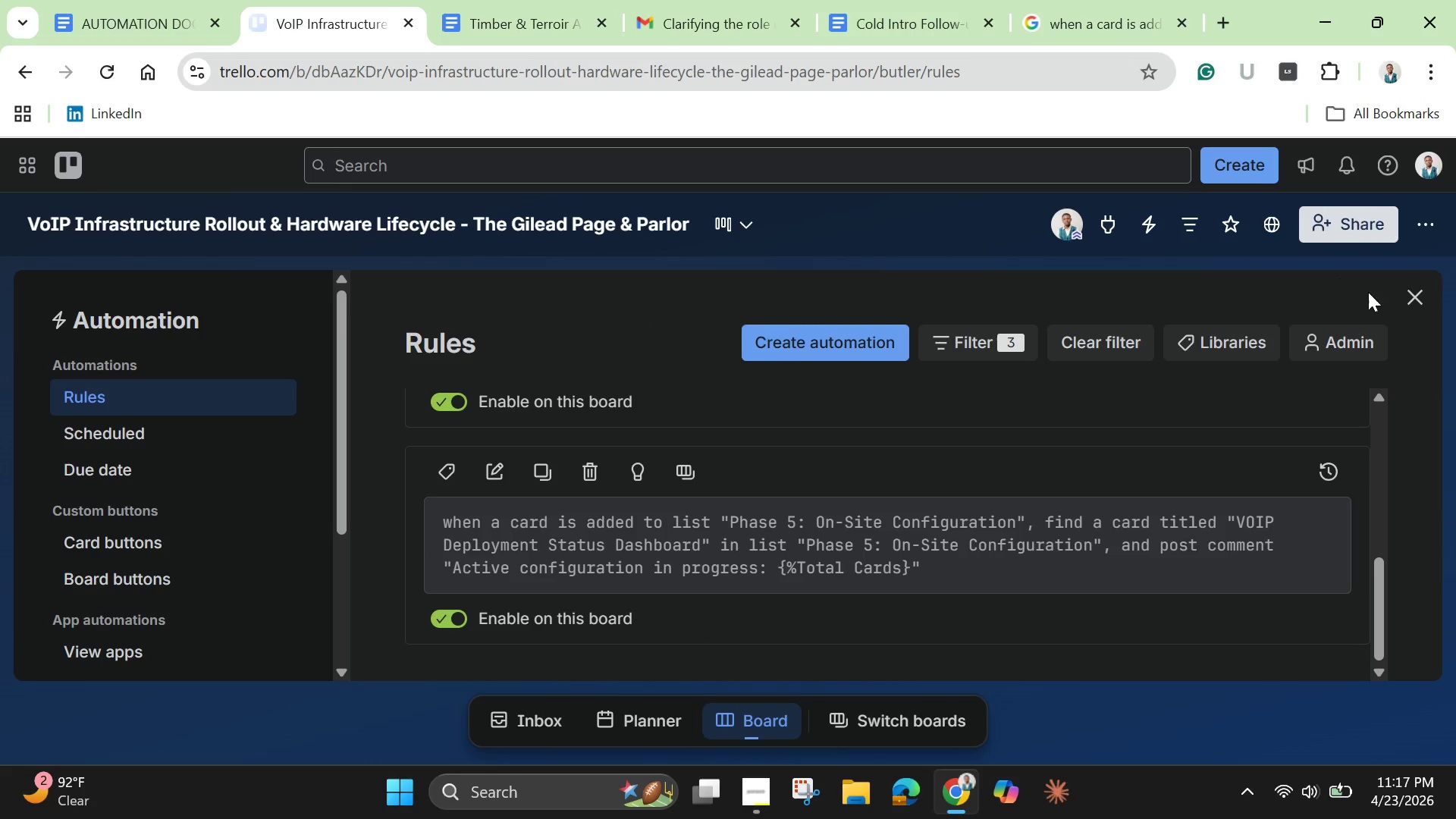 
left_click([1405, 298])
 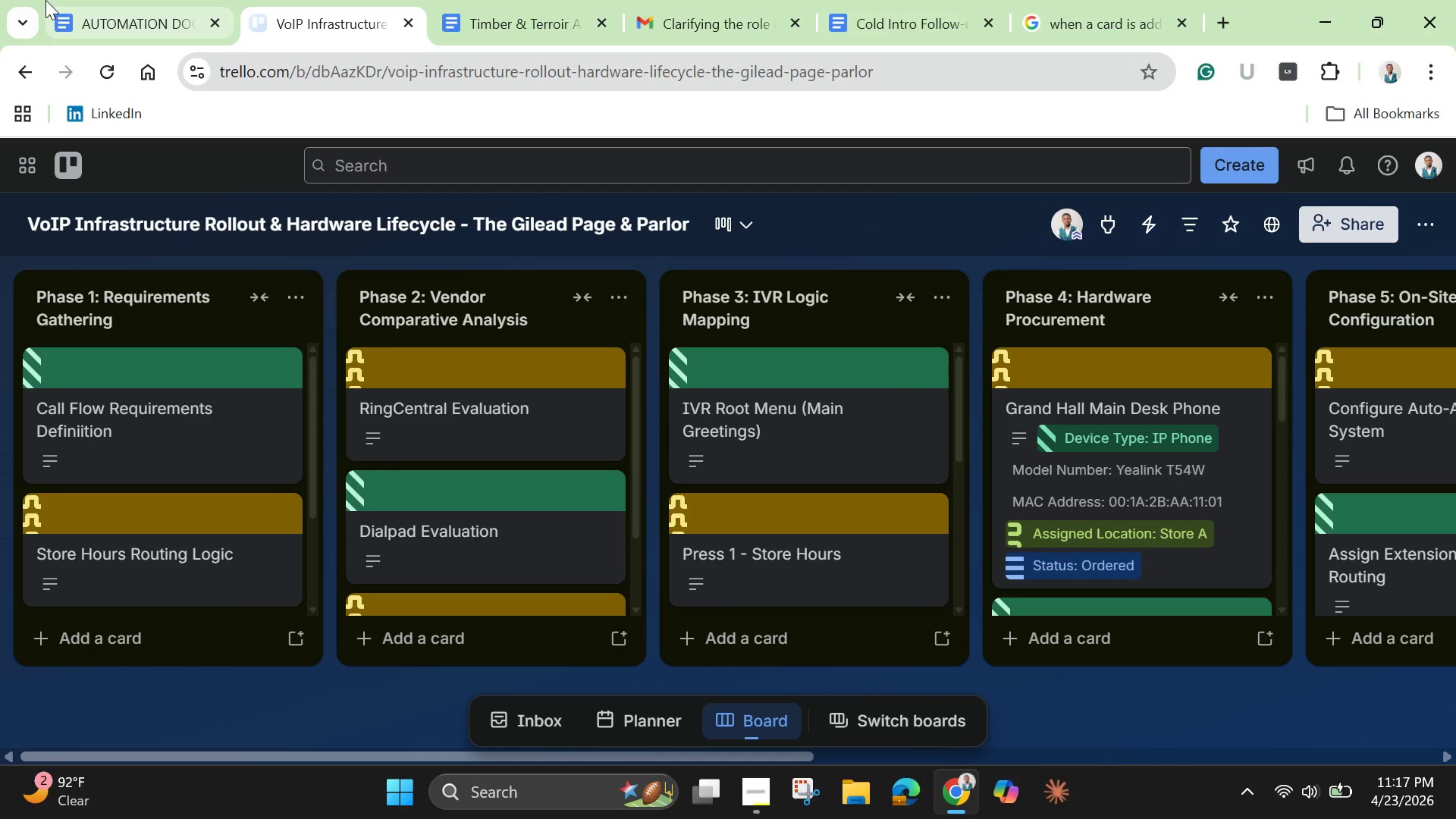 
scroll: coordinate [0, 8], scroll_direction: none, amount: 0.0
 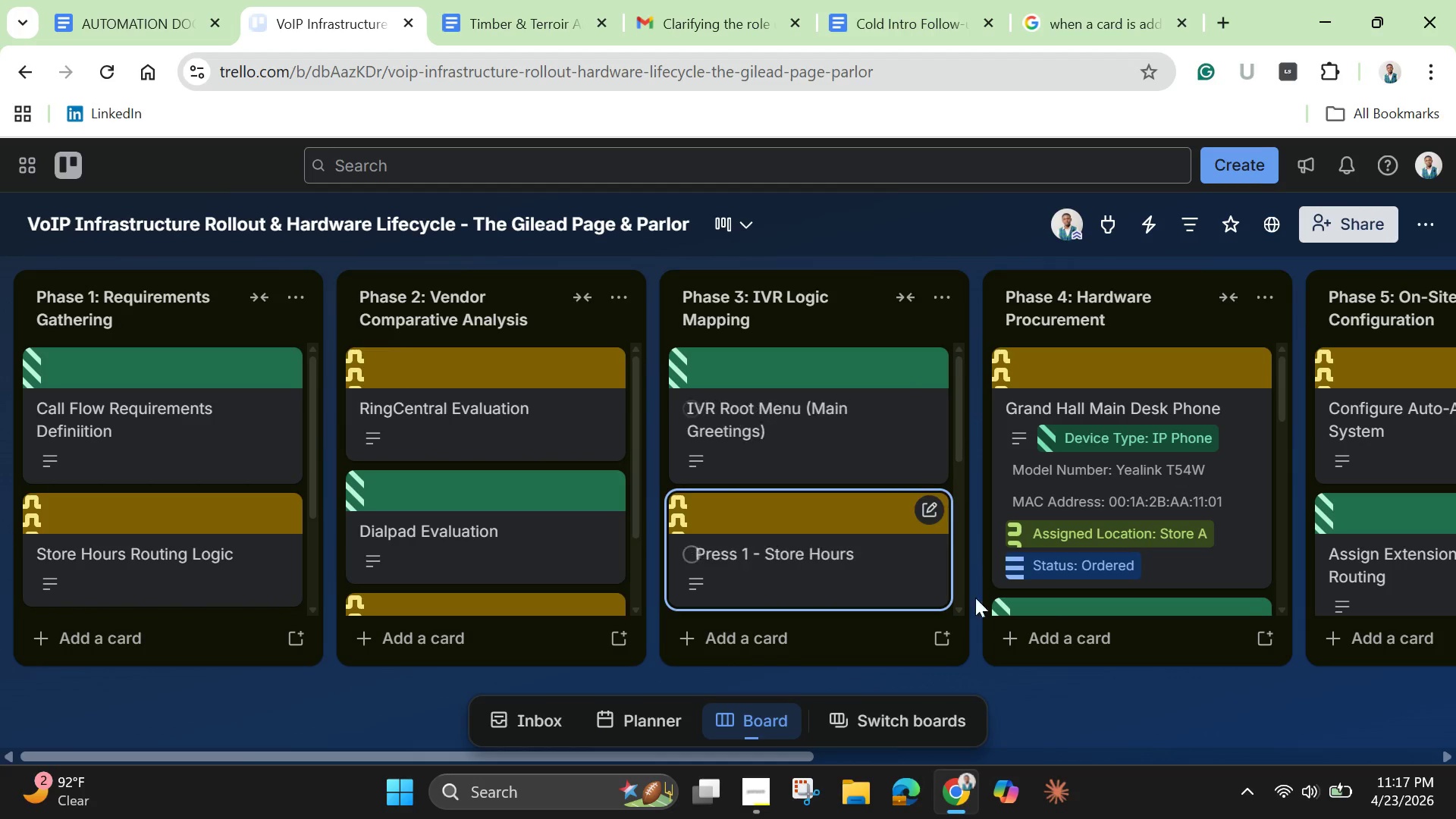 
left_click([1071, 641])
 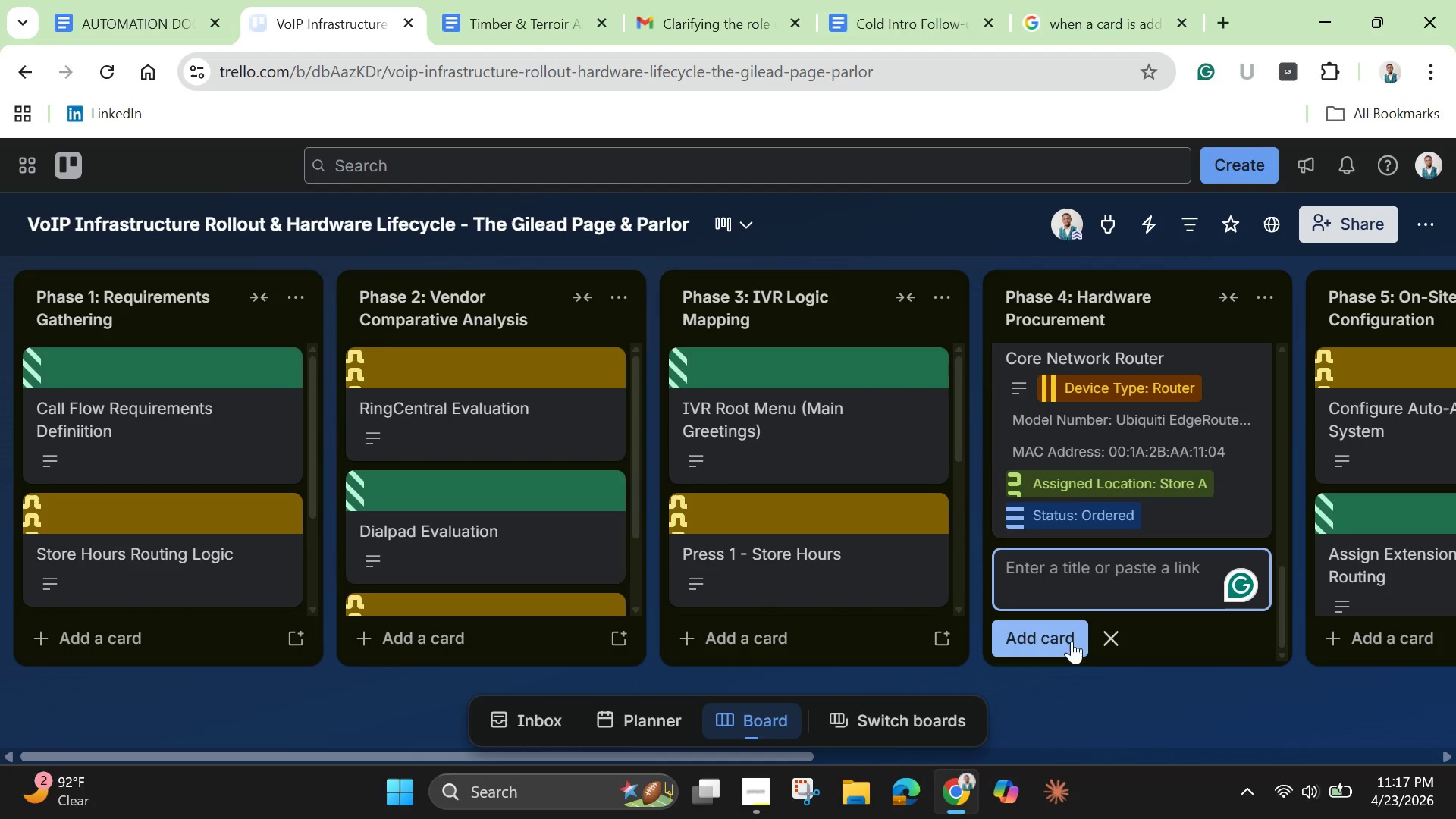 
type(Tw)
key(Backspace)
type(esting)
 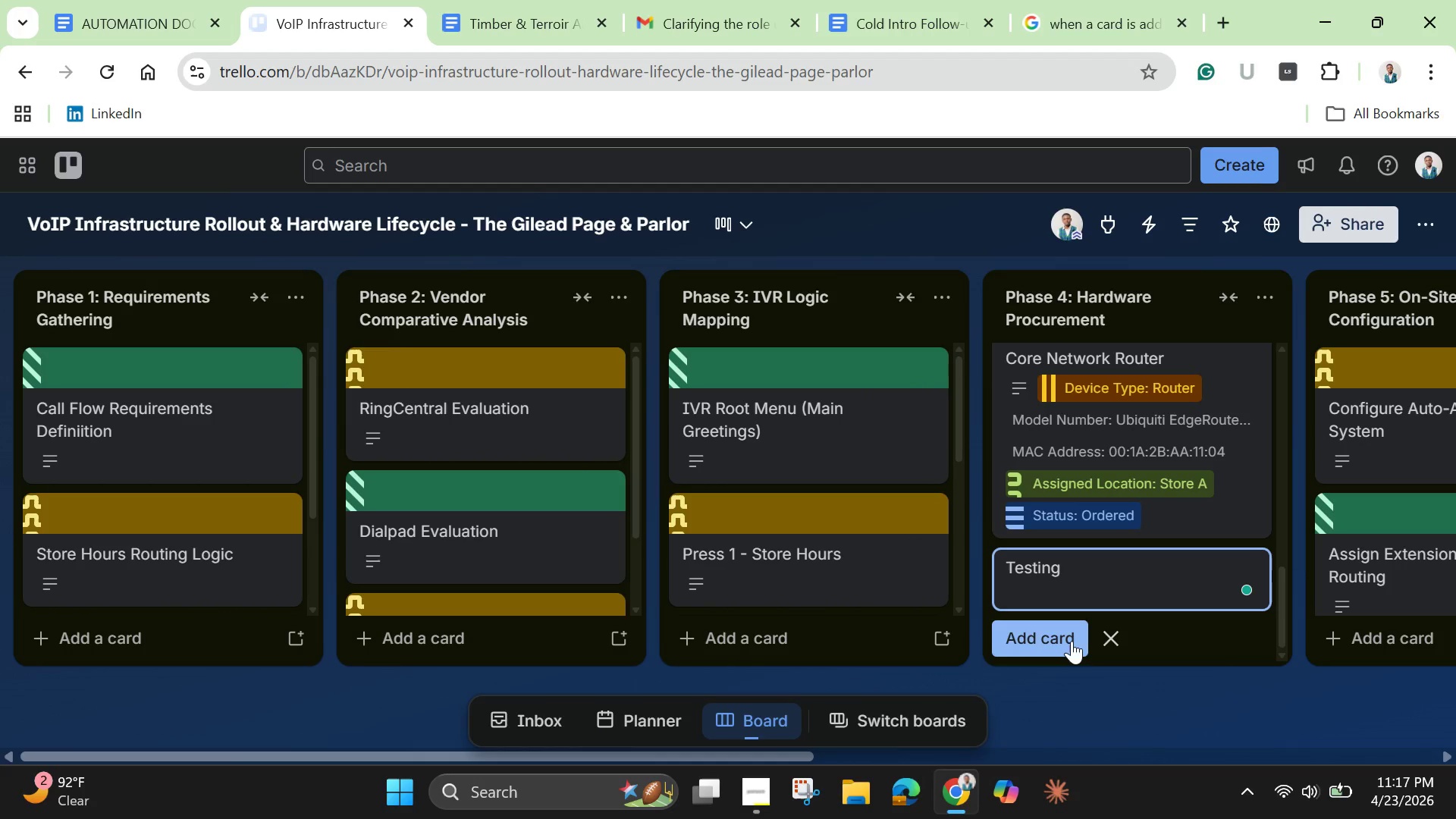 
key(Enter)
 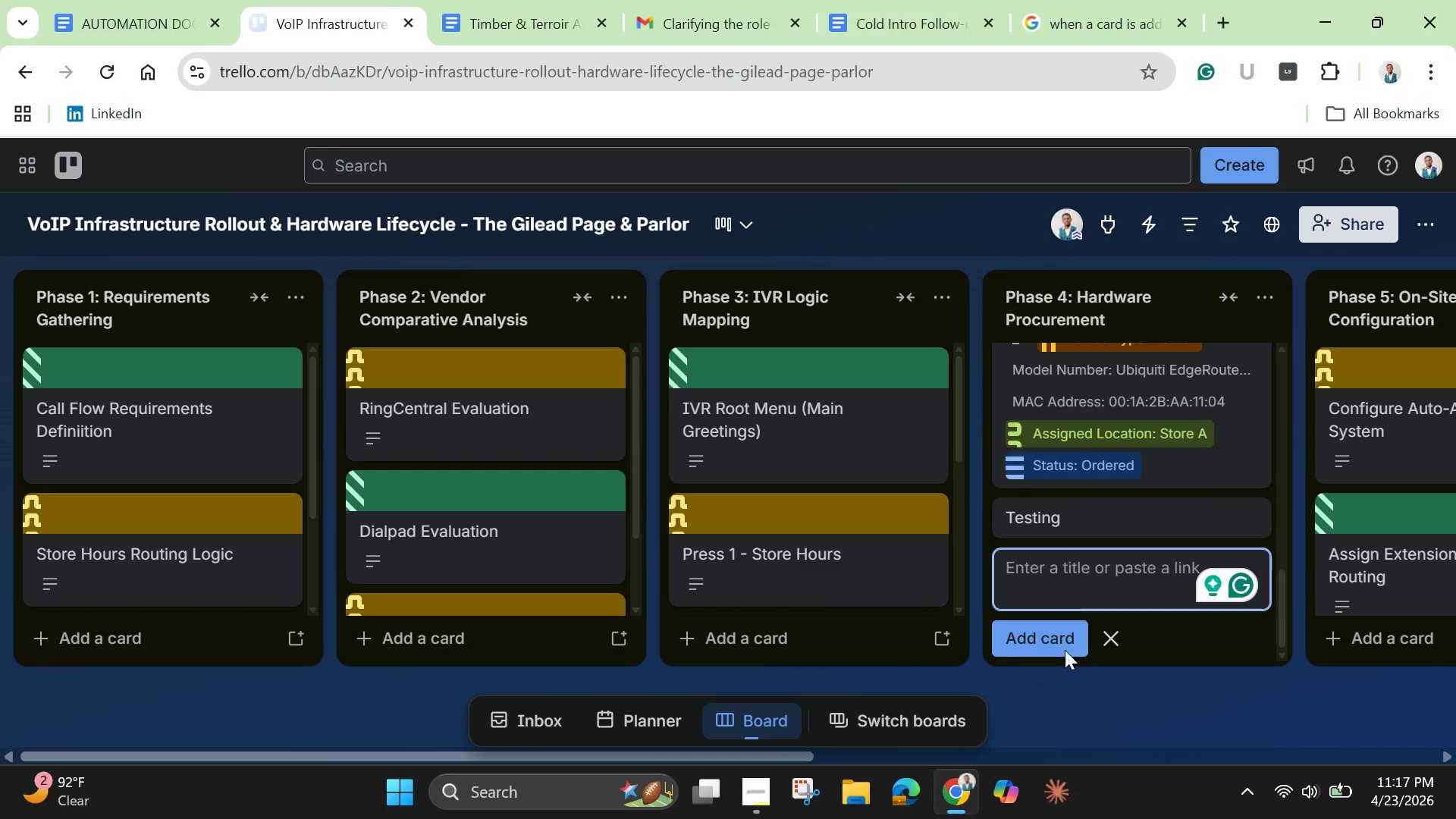 
left_click_drag(start_coordinate=[1080, 522], to_coordinate=[974, 596])
 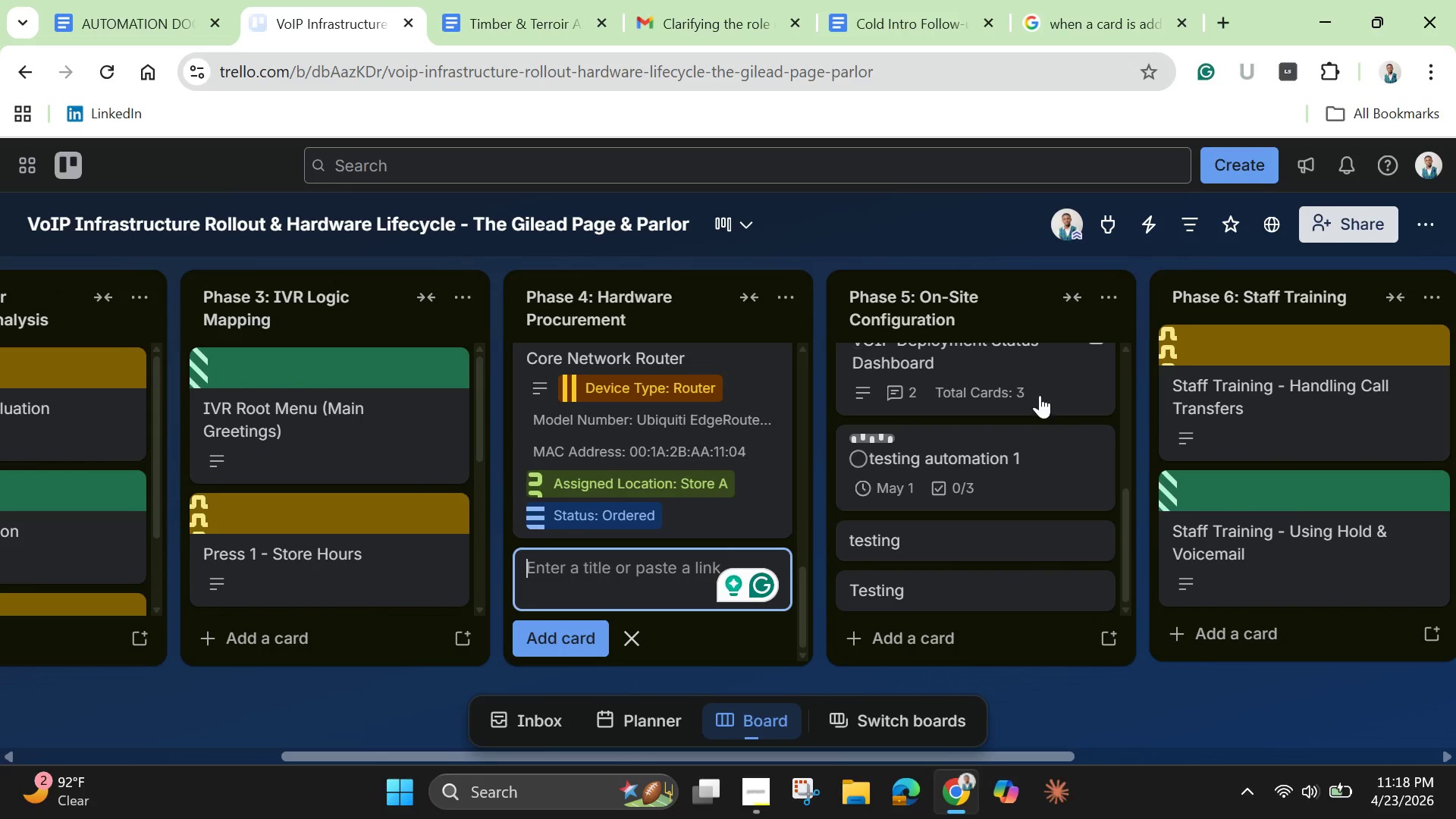 
wait(7.62)
 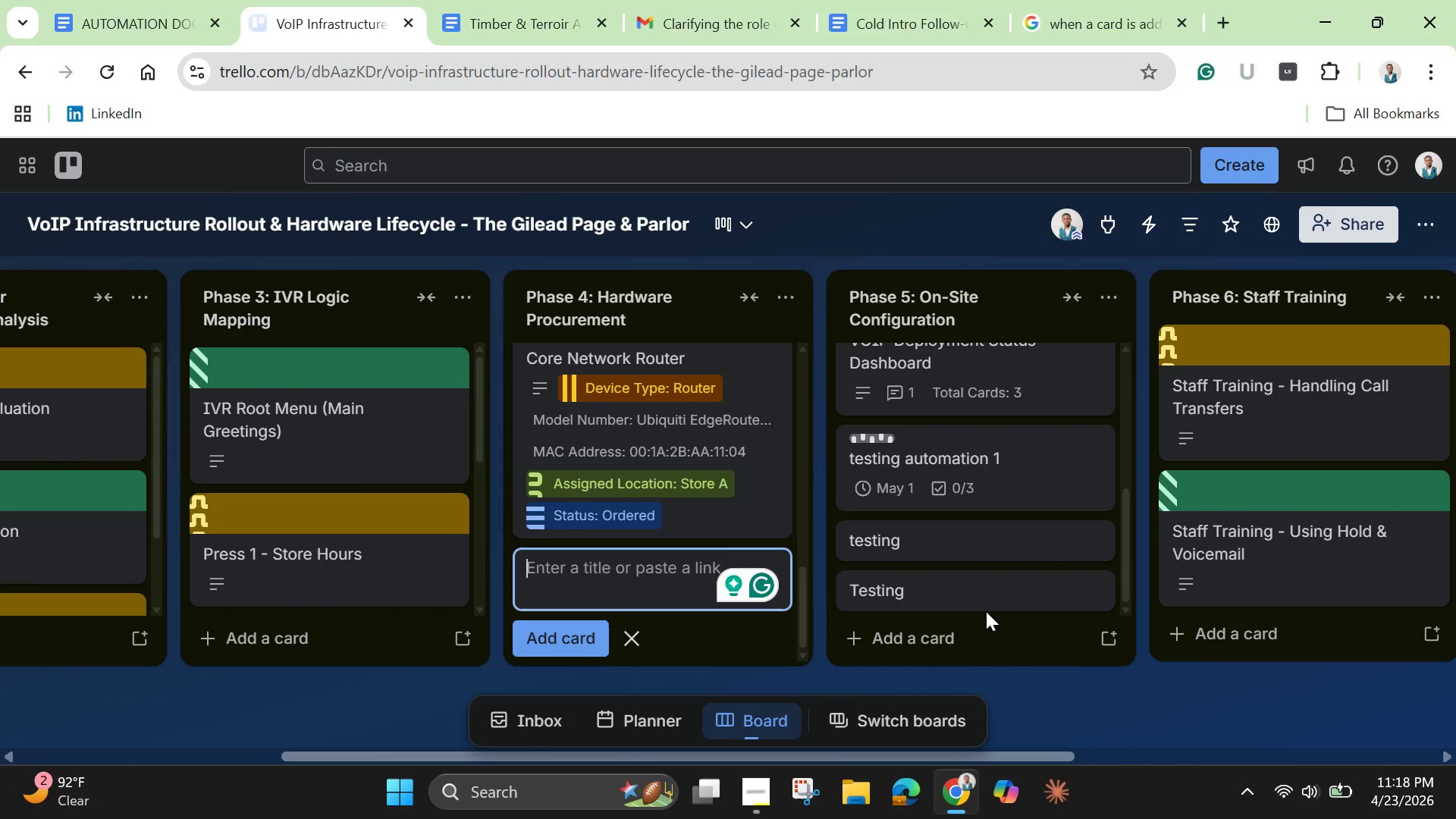 
left_click([1044, 375])
 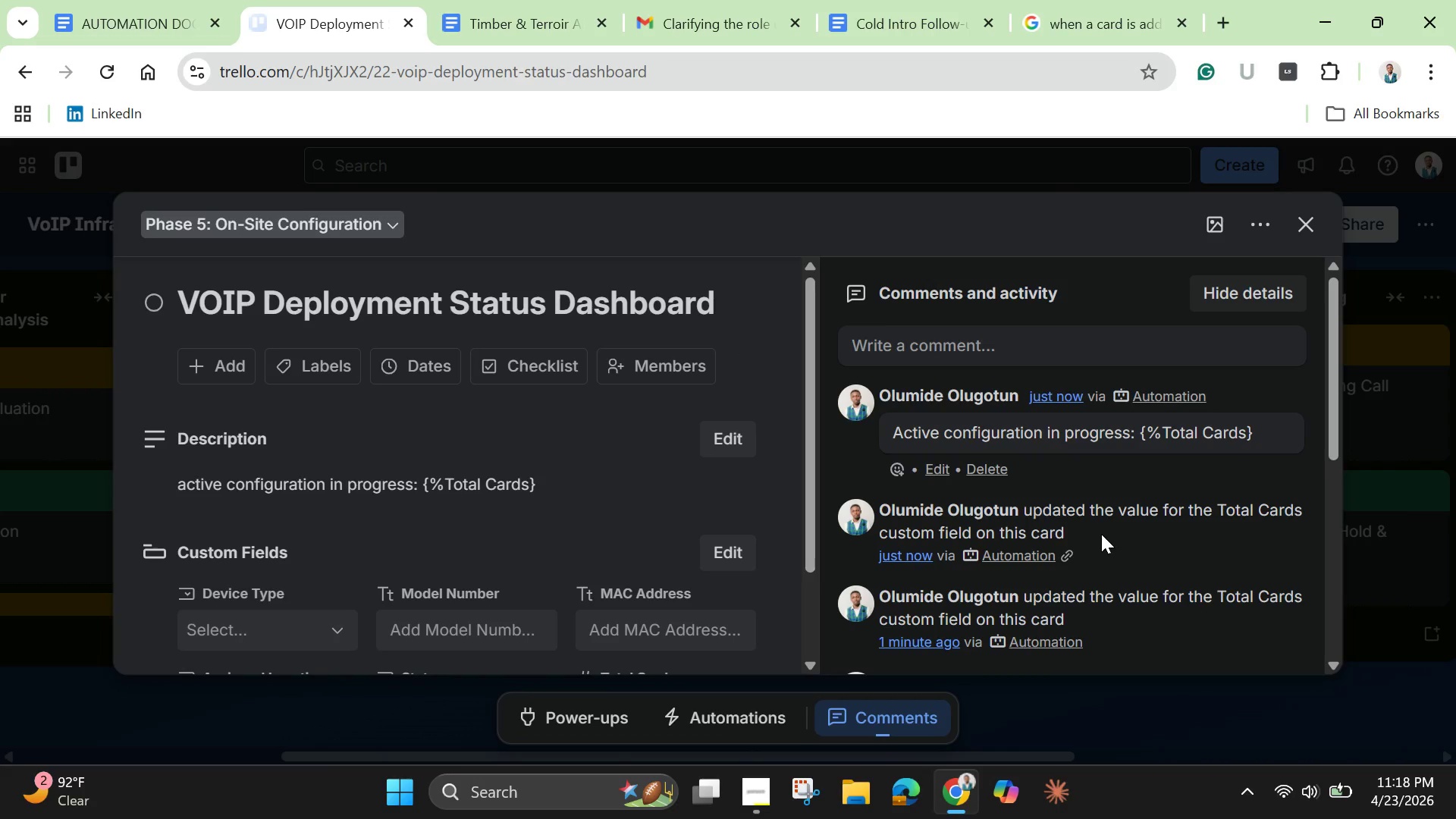 
wait(18.0)
 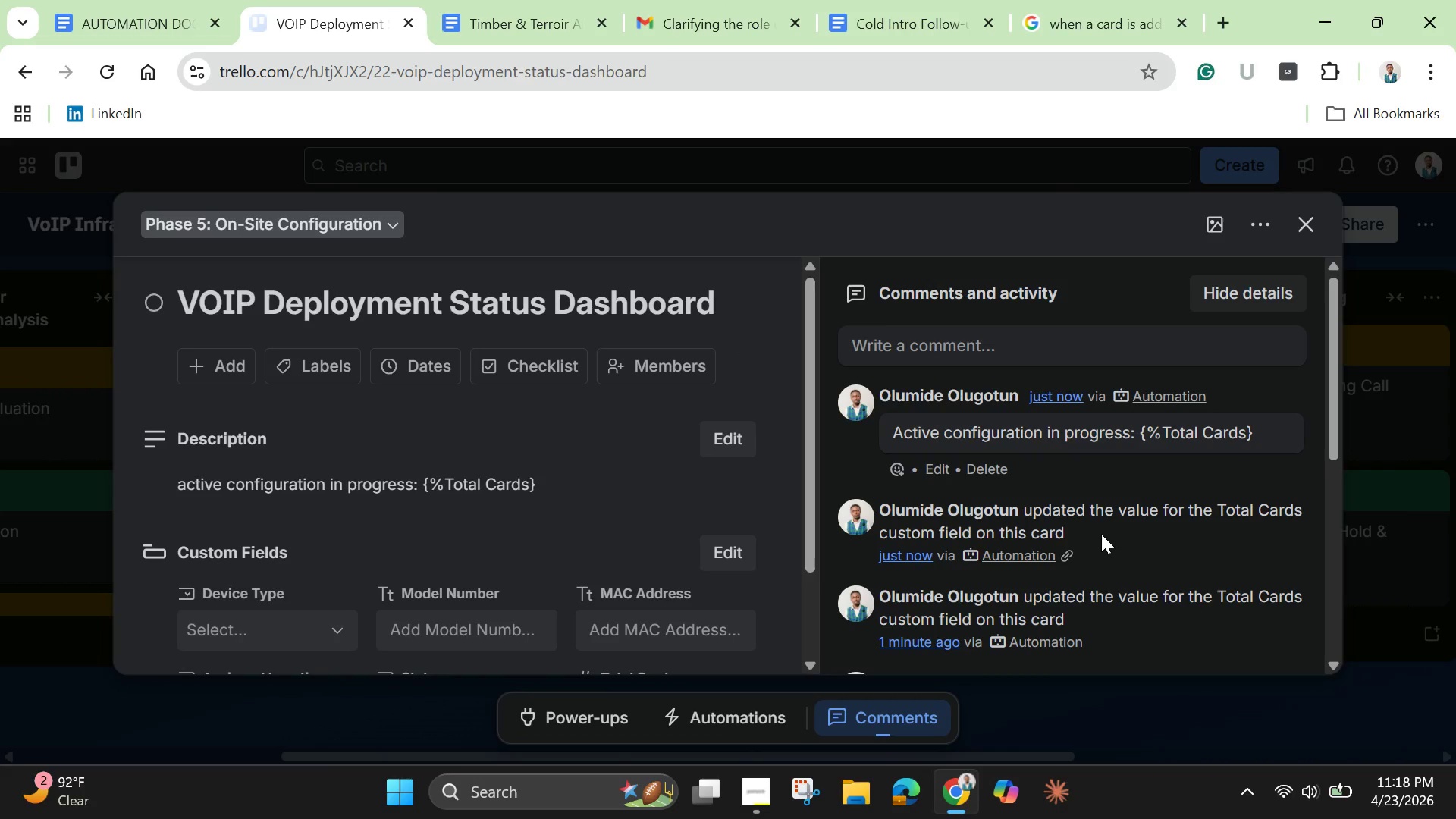 
left_click_drag(start_coordinate=[827, 284], to_coordinate=[1034, 473])
 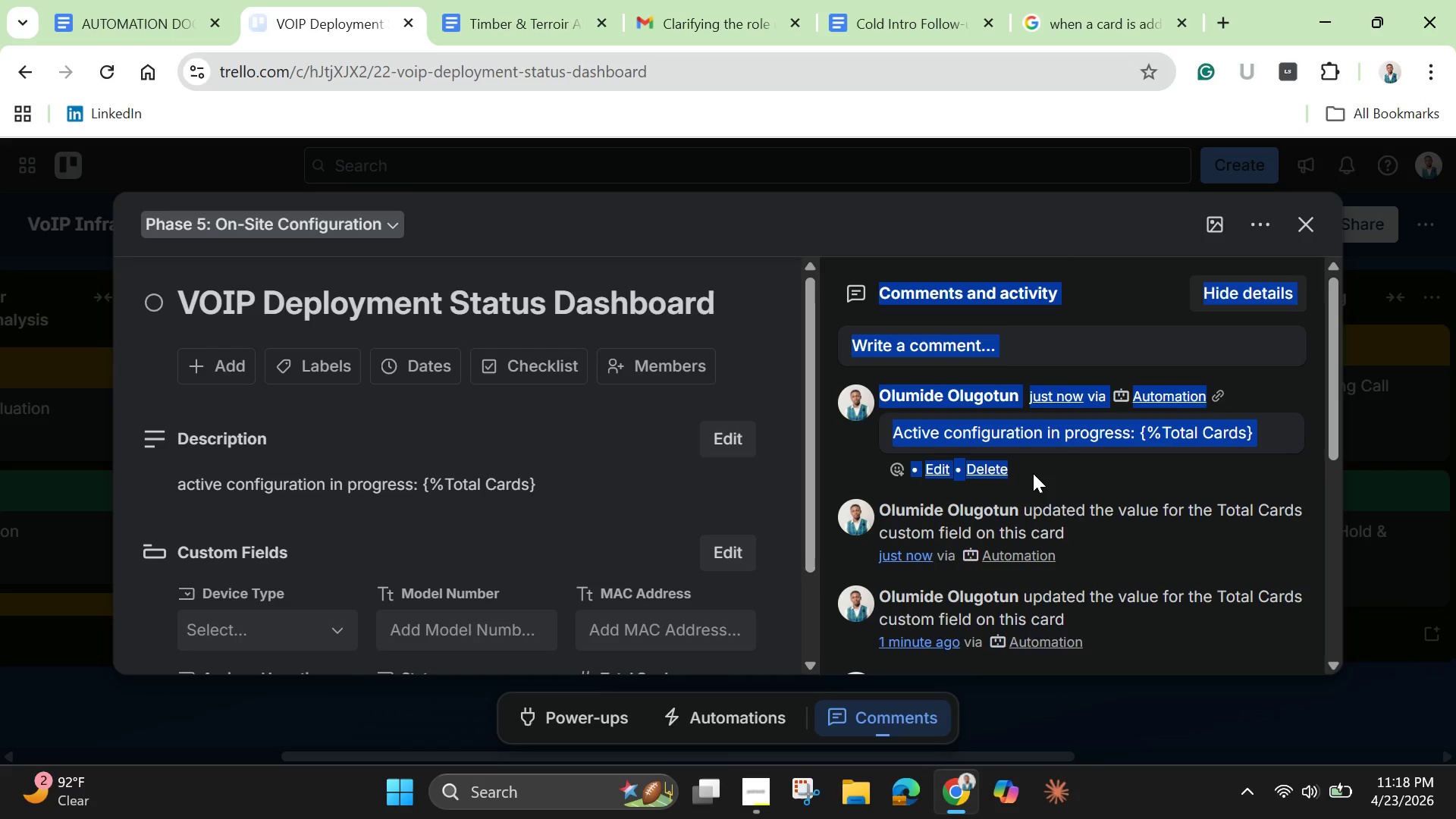 
key(Control+C)
 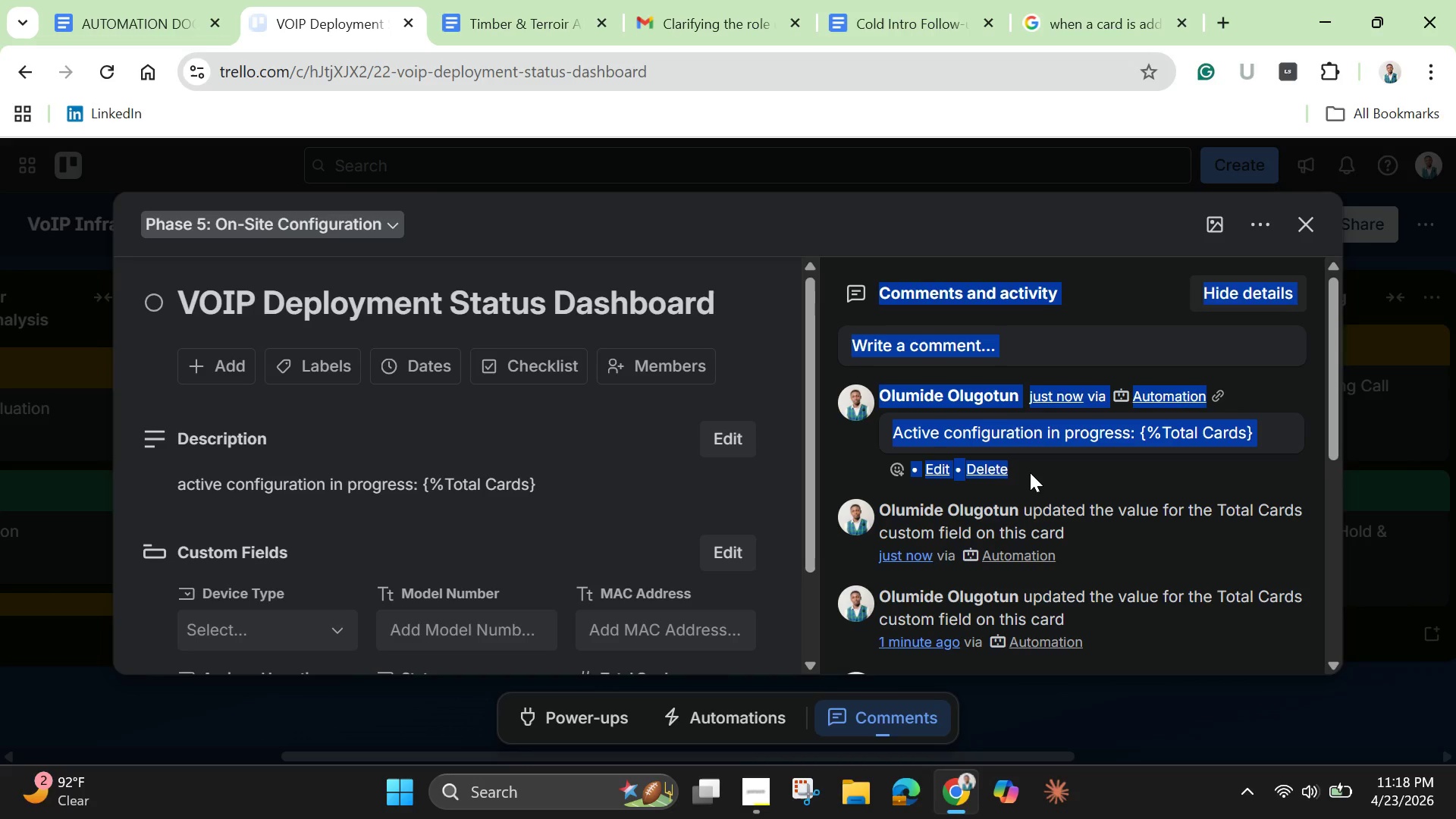 
scroll: coordinate [1030, 472], scroll_direction: down, amount: 3.0
 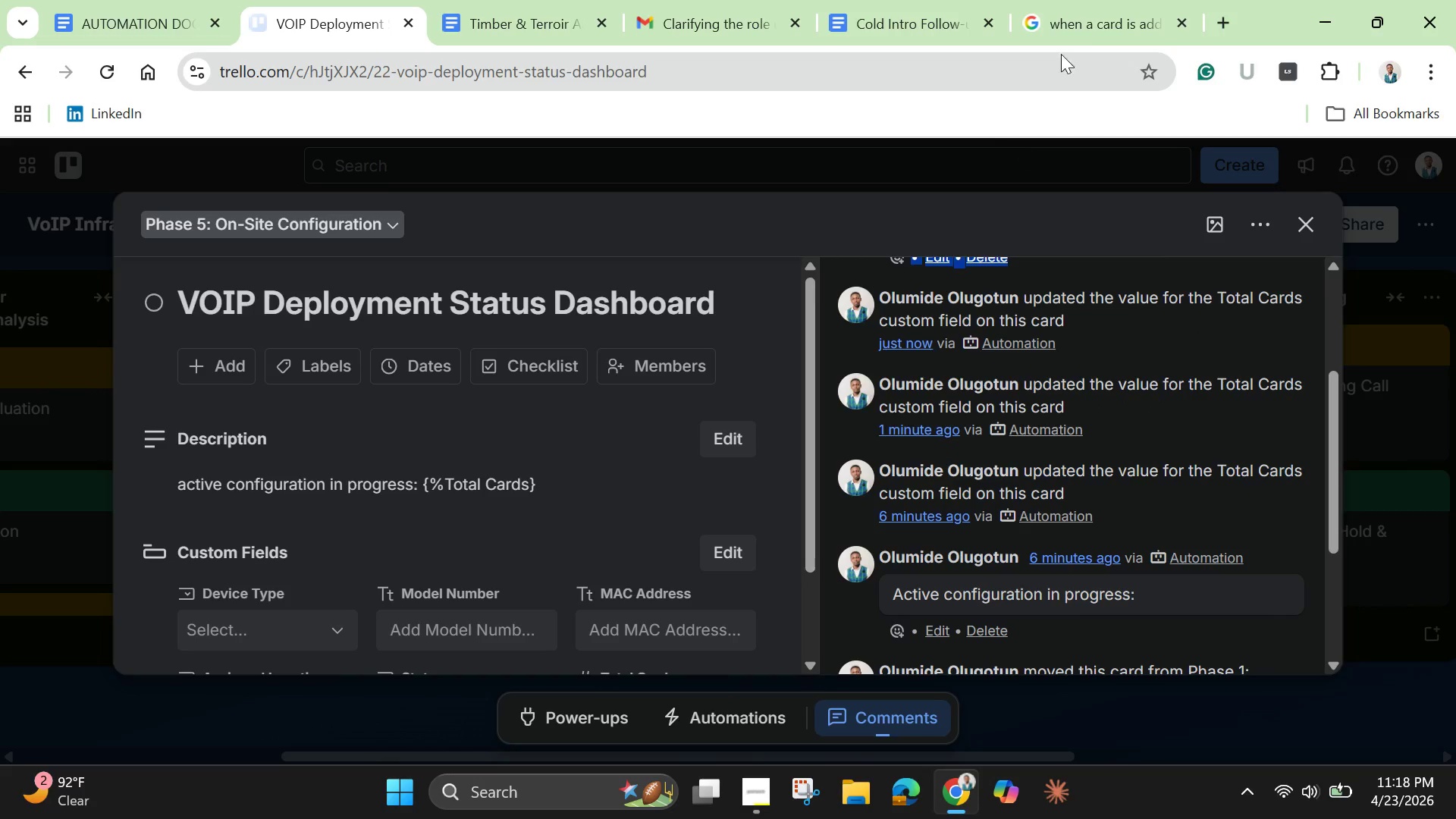 
left_click([1090, 11])
 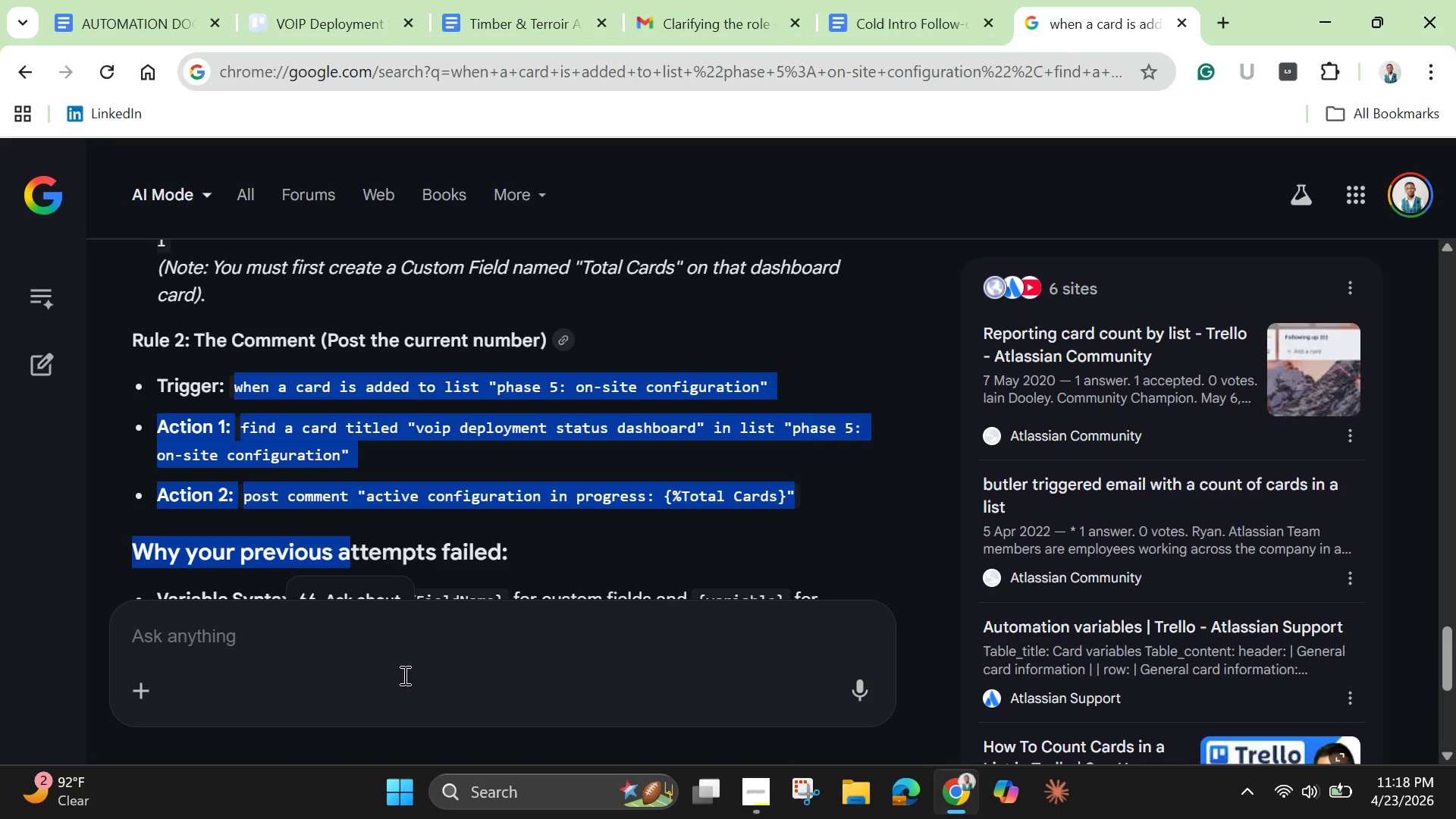 
left_click([401, 653])
 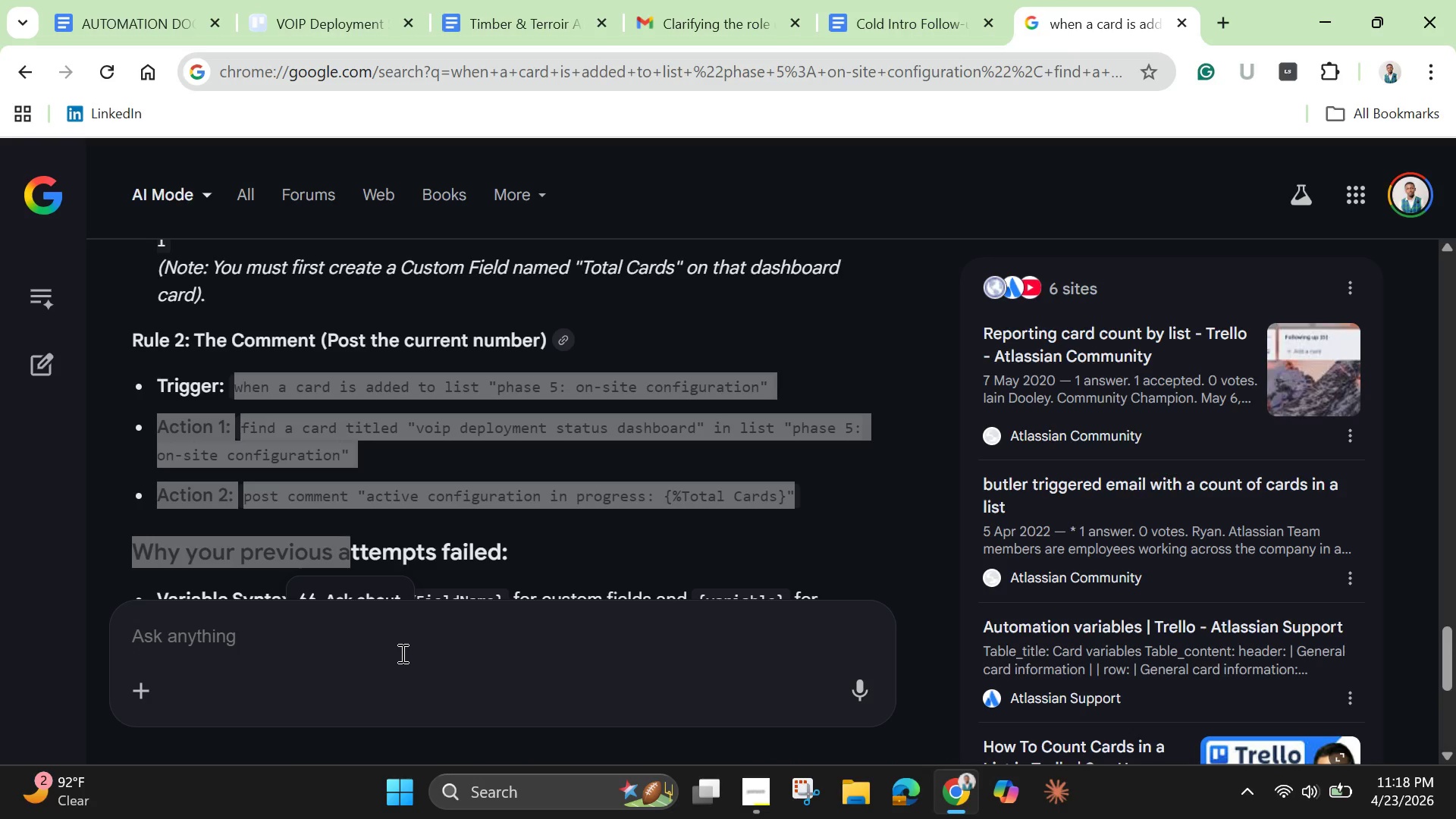 
key(Control+V)
 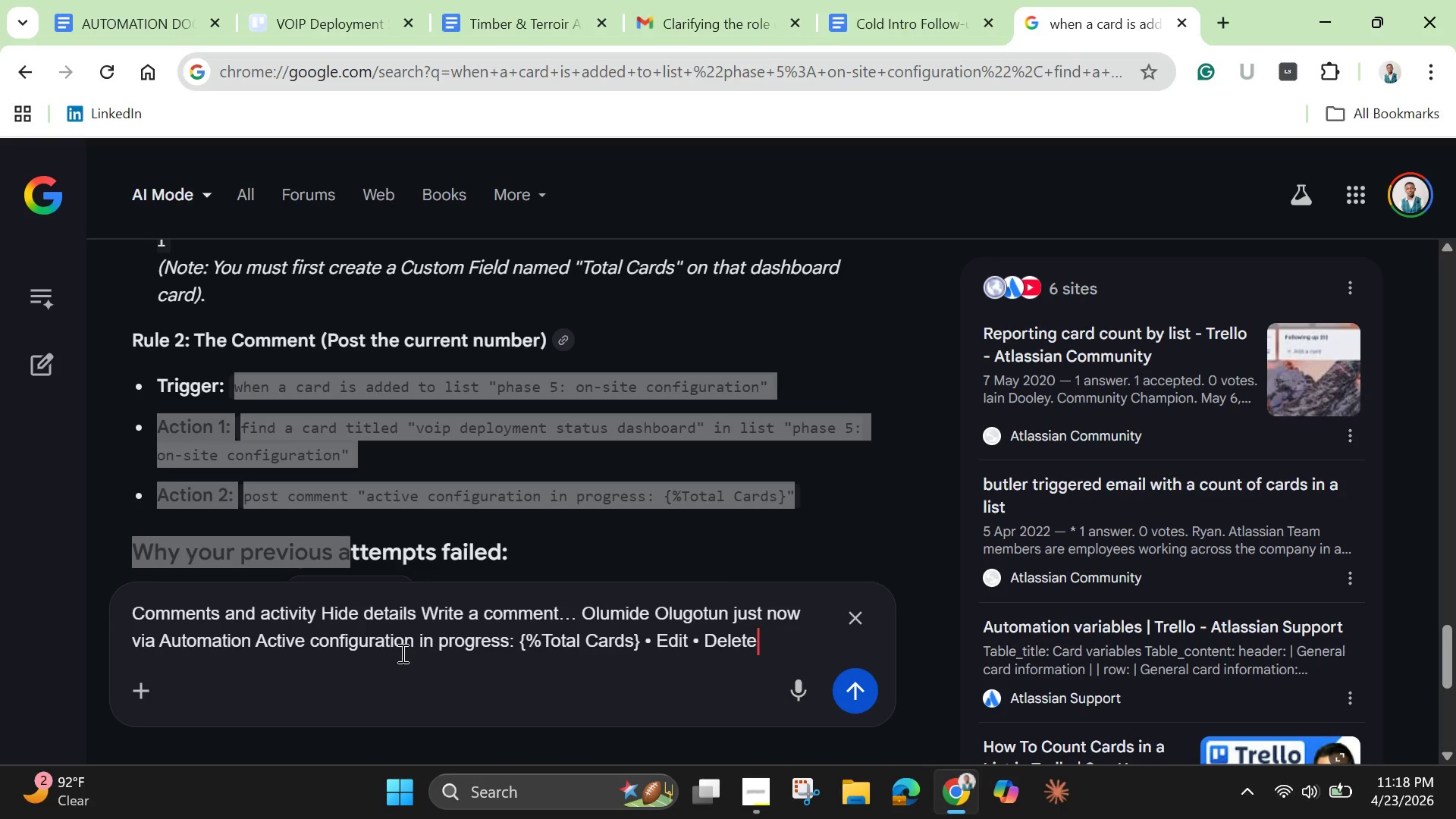 
key(Shift+Enter)
 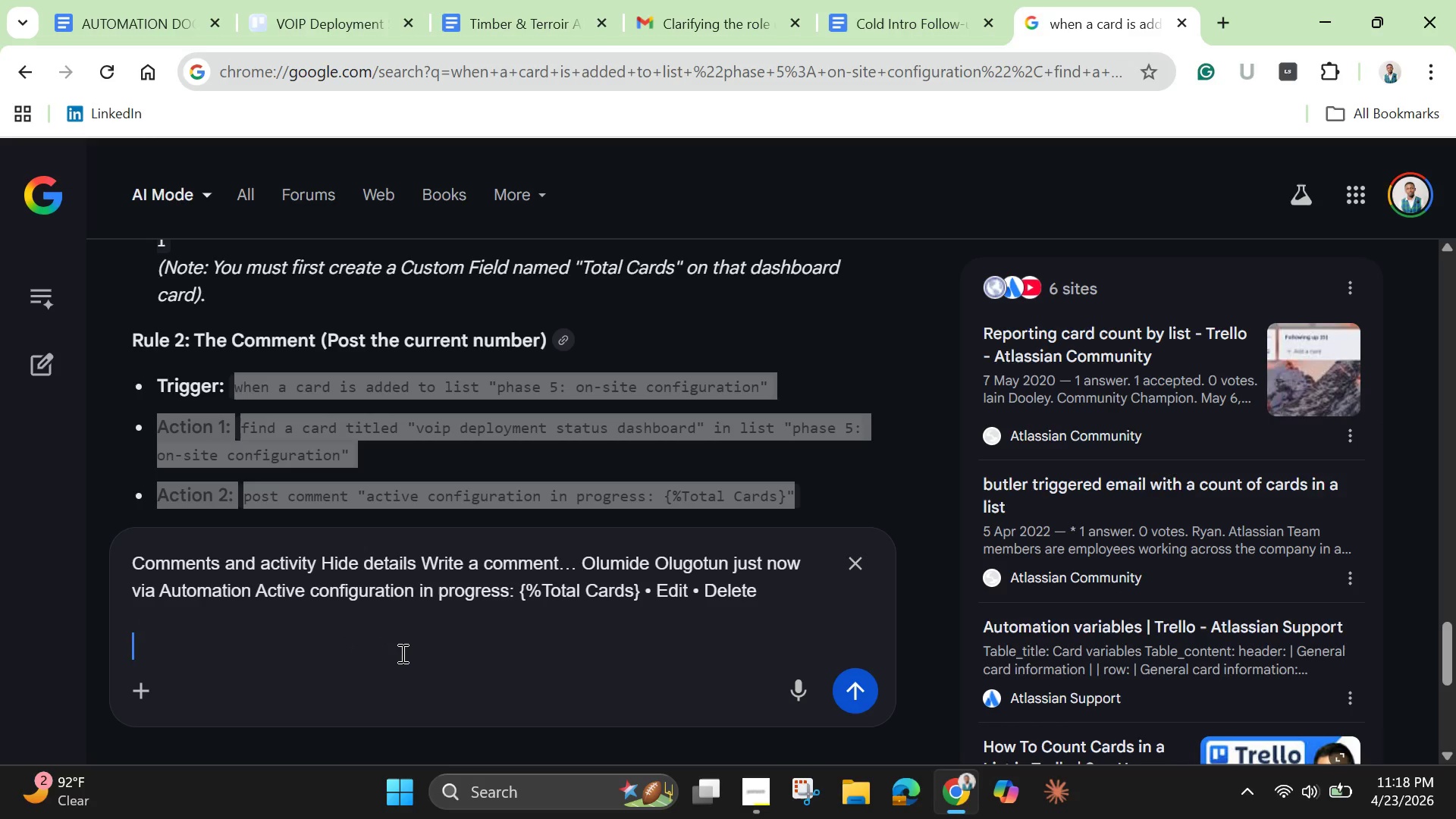 
key(Shift+Enter)
 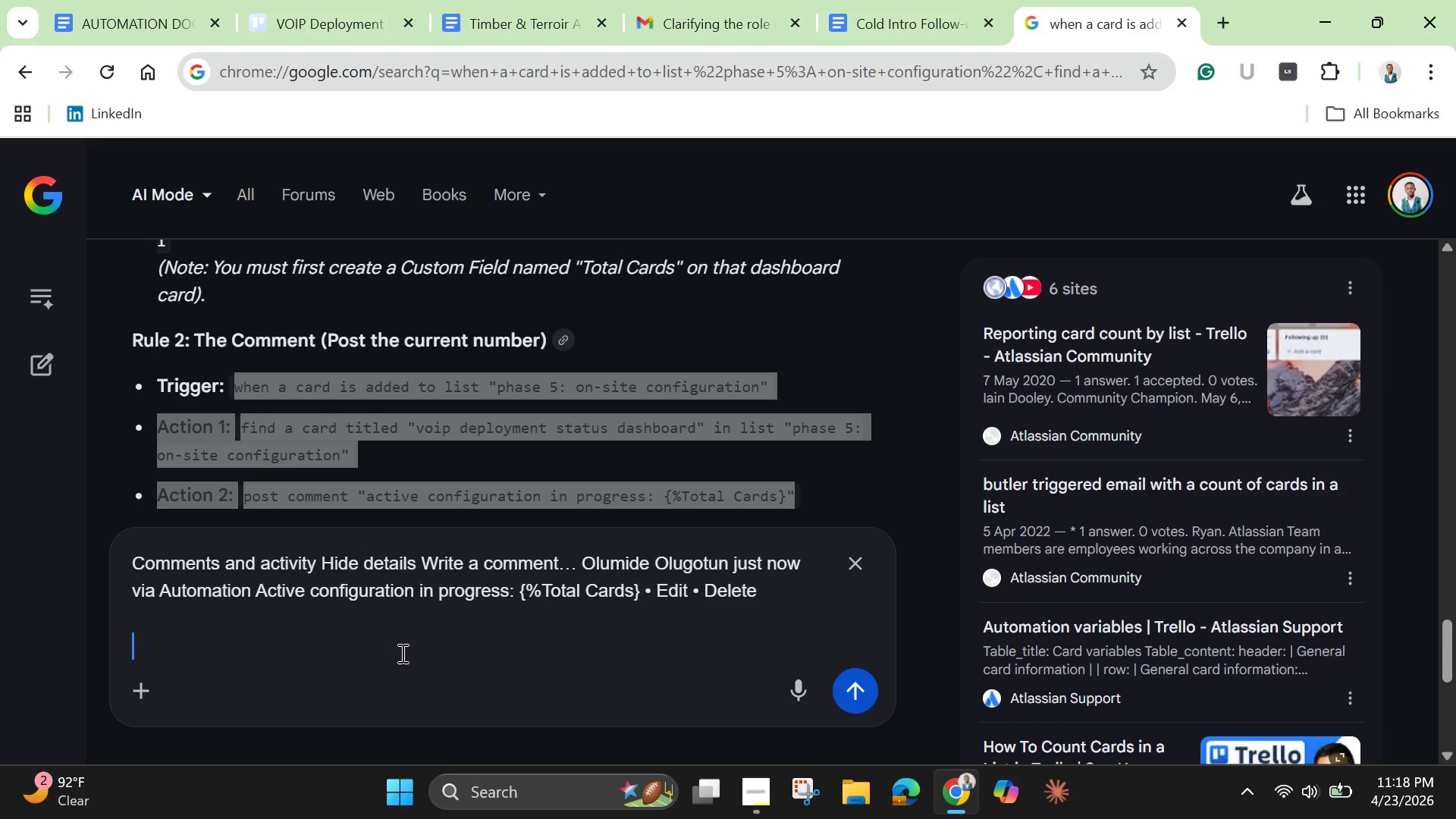 
type(still not working )
key(Backspace)
type(, )
key(Backspace)
type( don;t we have to add custom fil)
key(Backspace)
type(eld)
 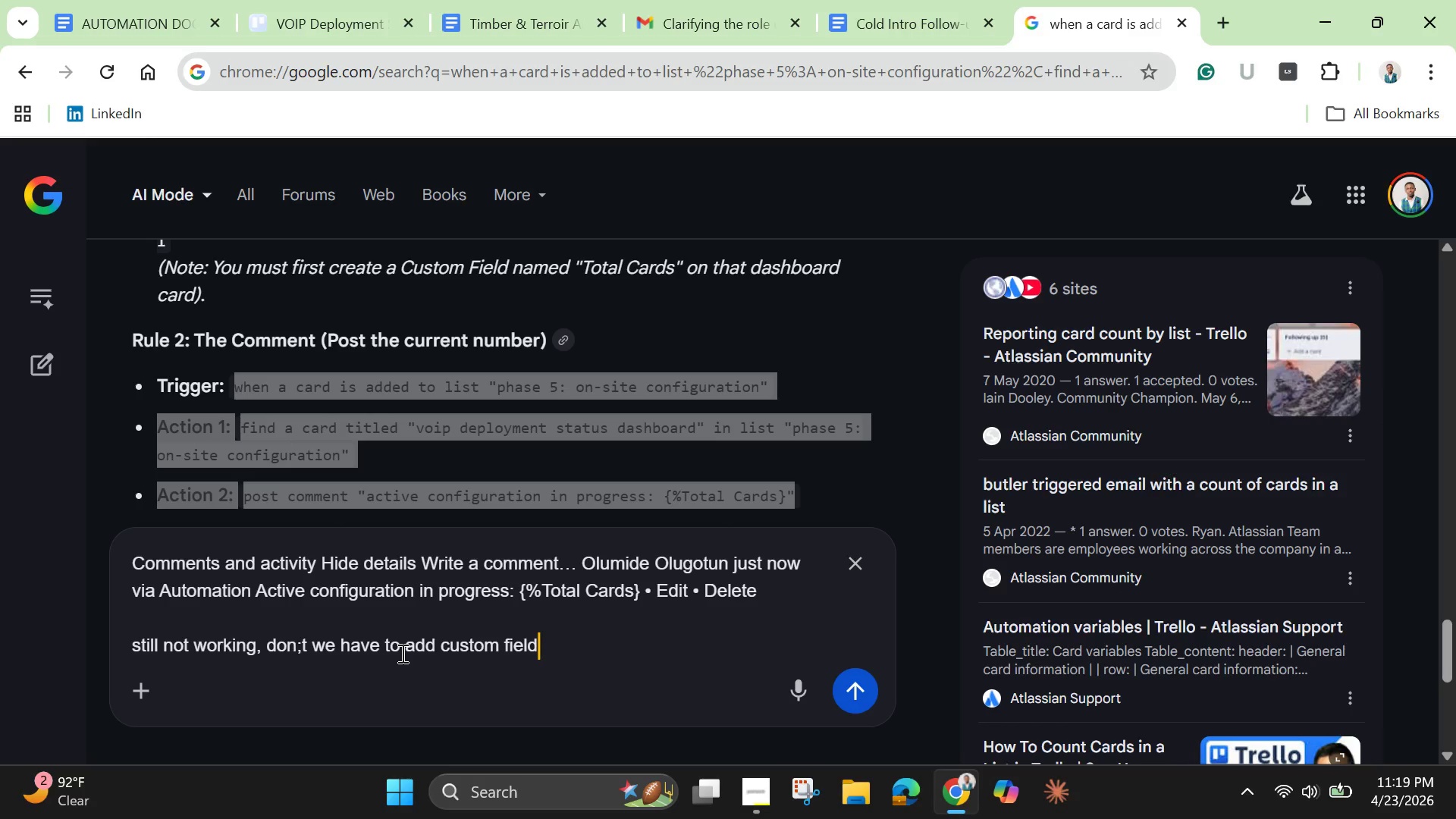 
type( to indicate)
 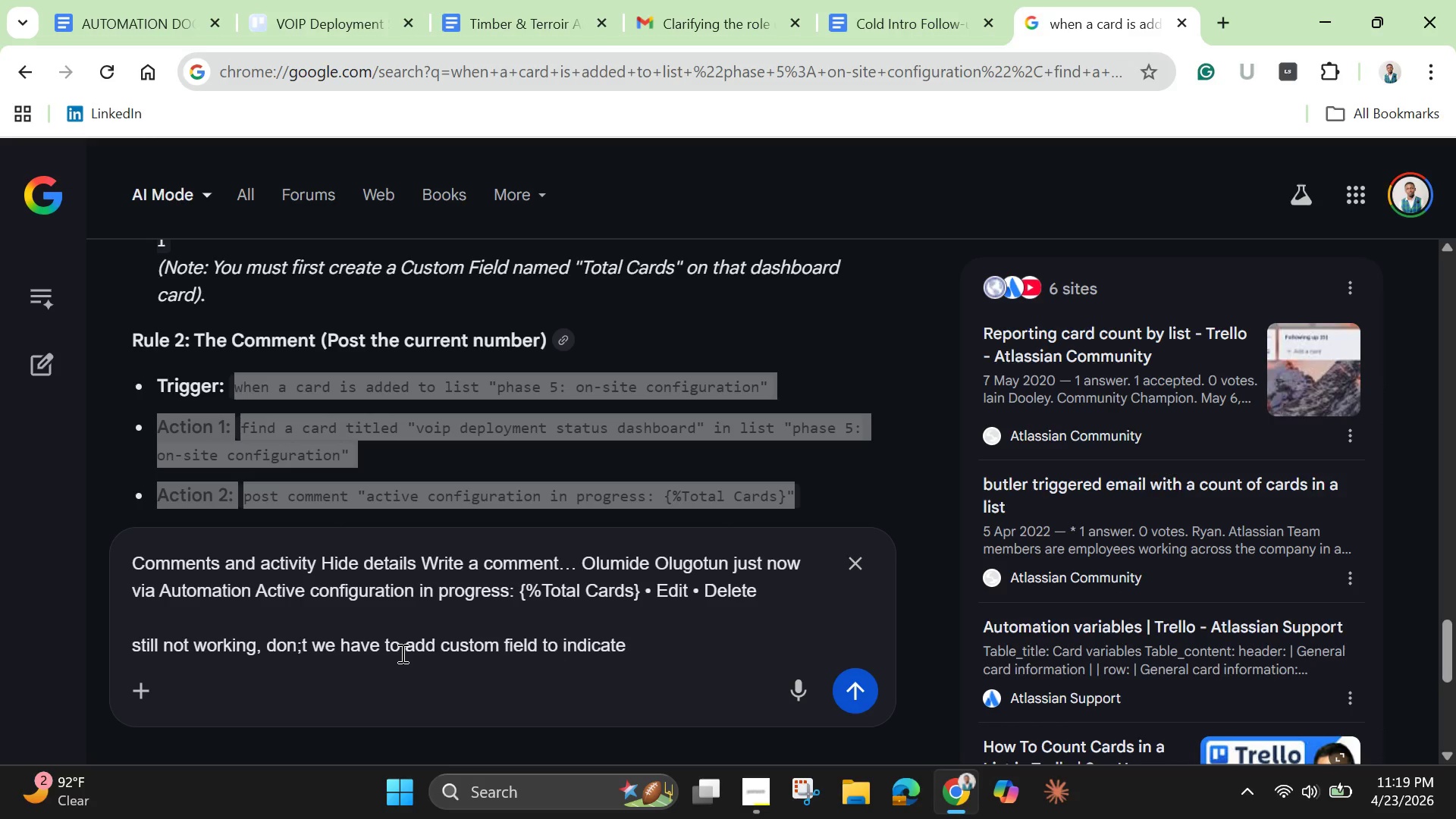 
key(Enter)
 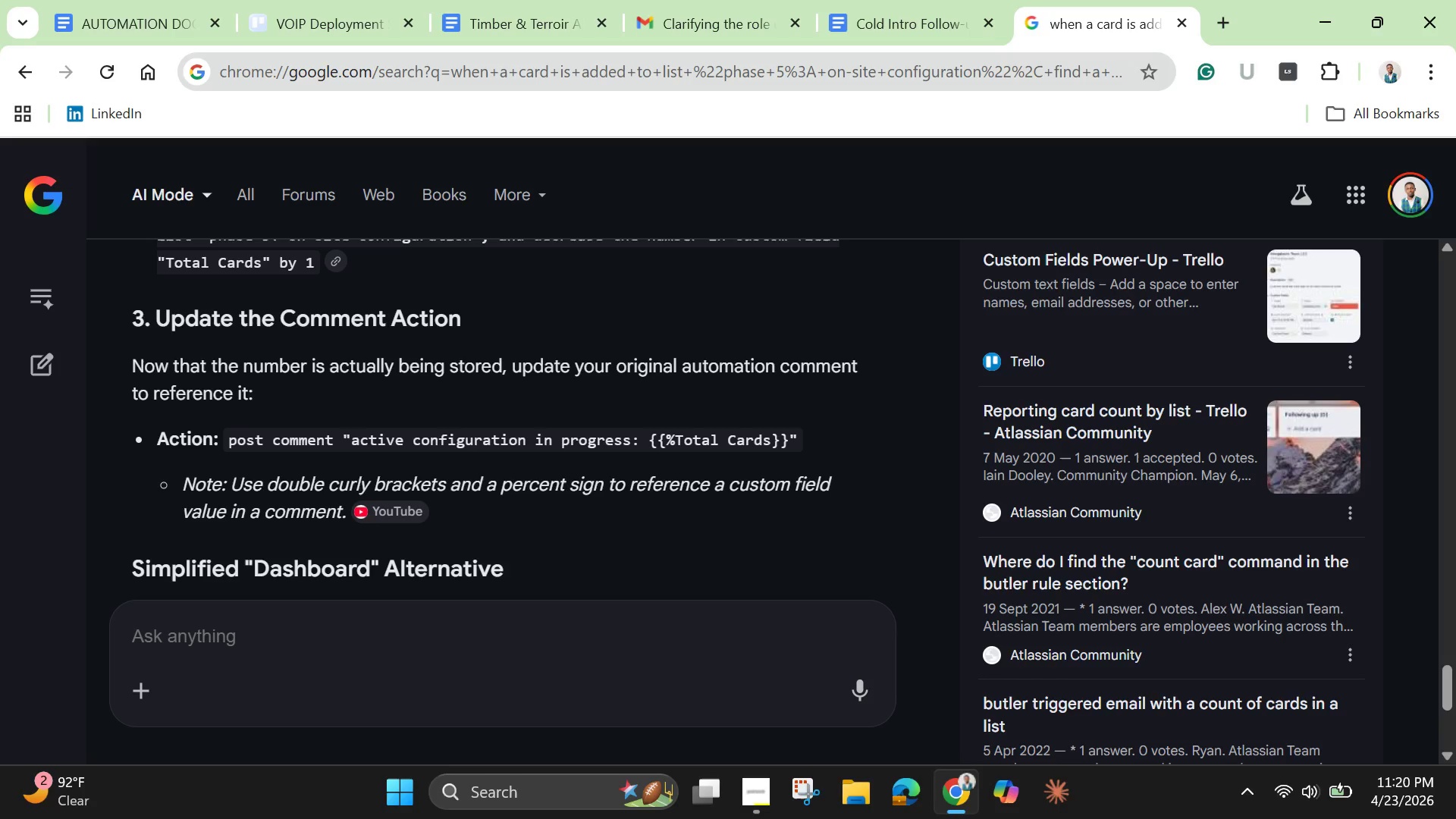 
wait(77.66)
 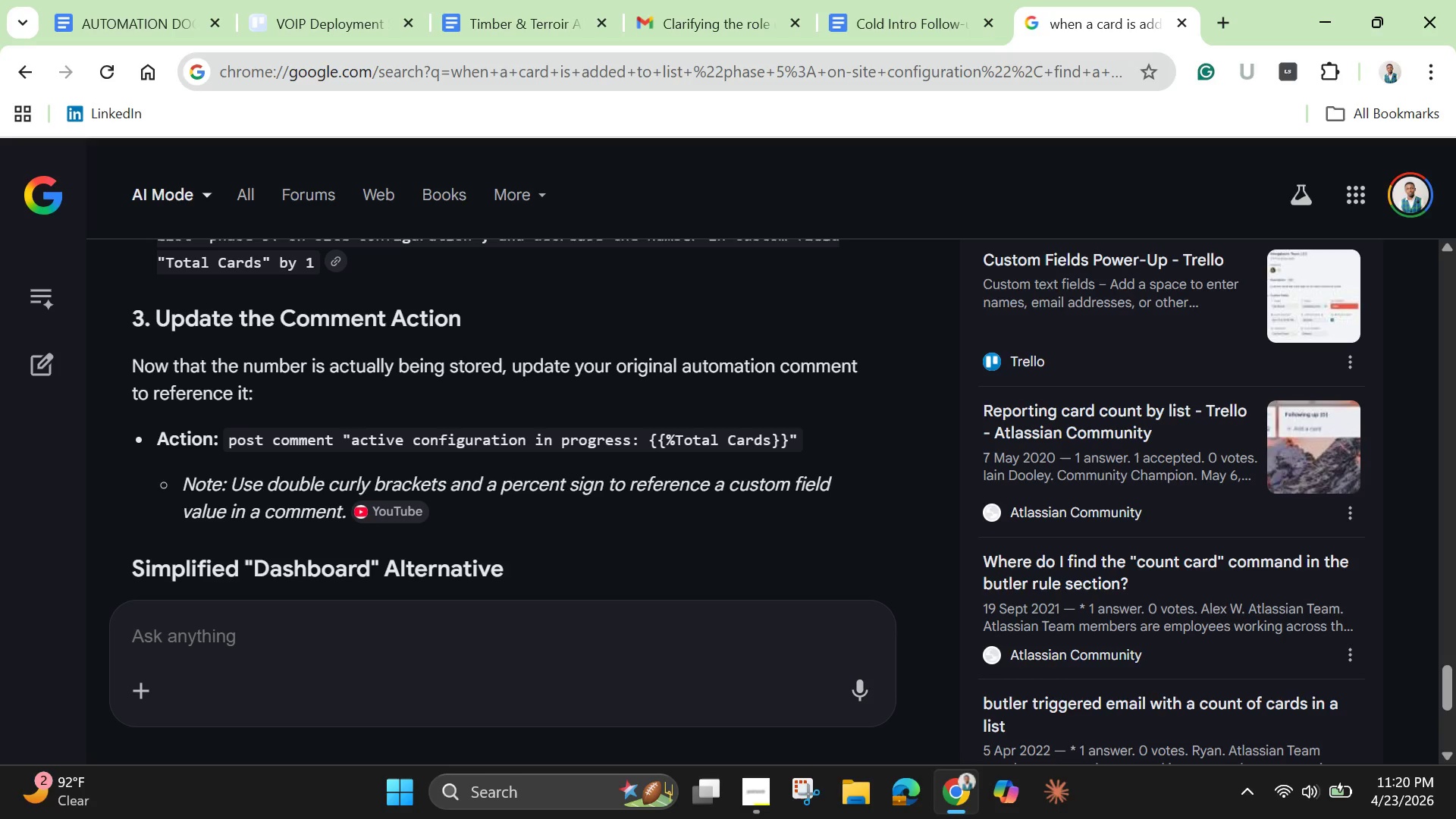 
left_click_drag(start_coordinate=[354, 442], to_coordinate=[790, 446])
 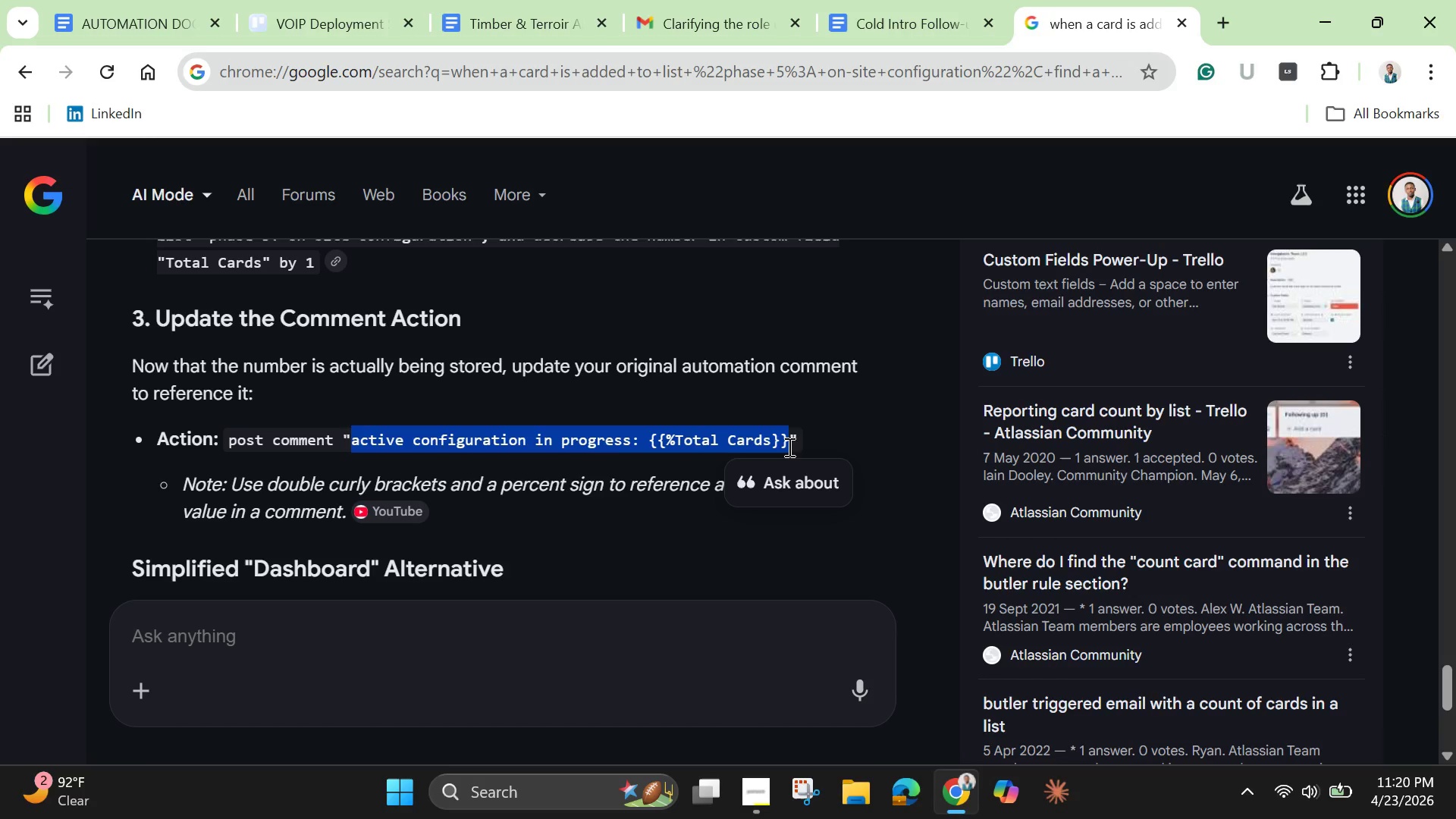 
key(Control+C)
 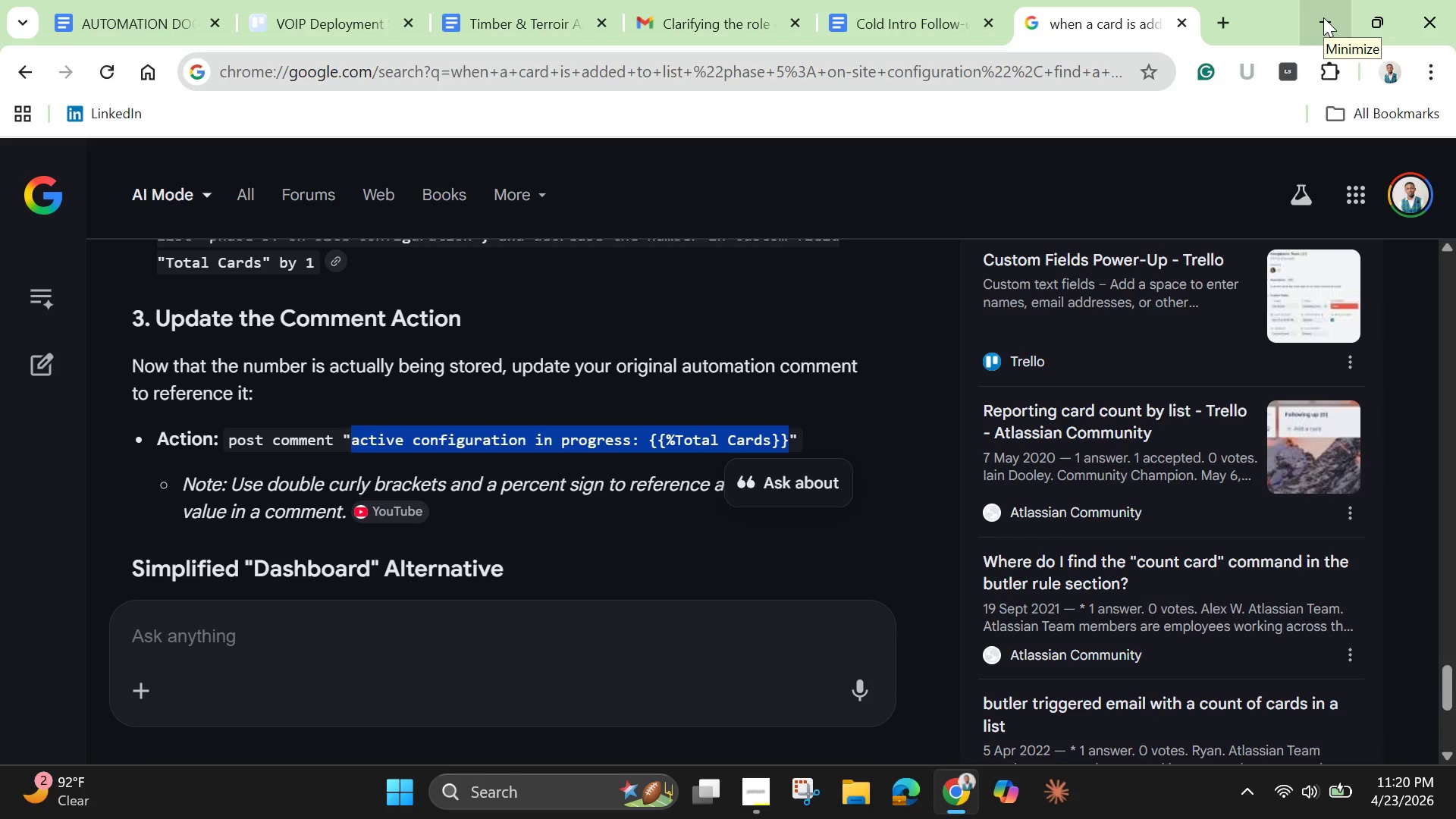 
wait(5.7)
 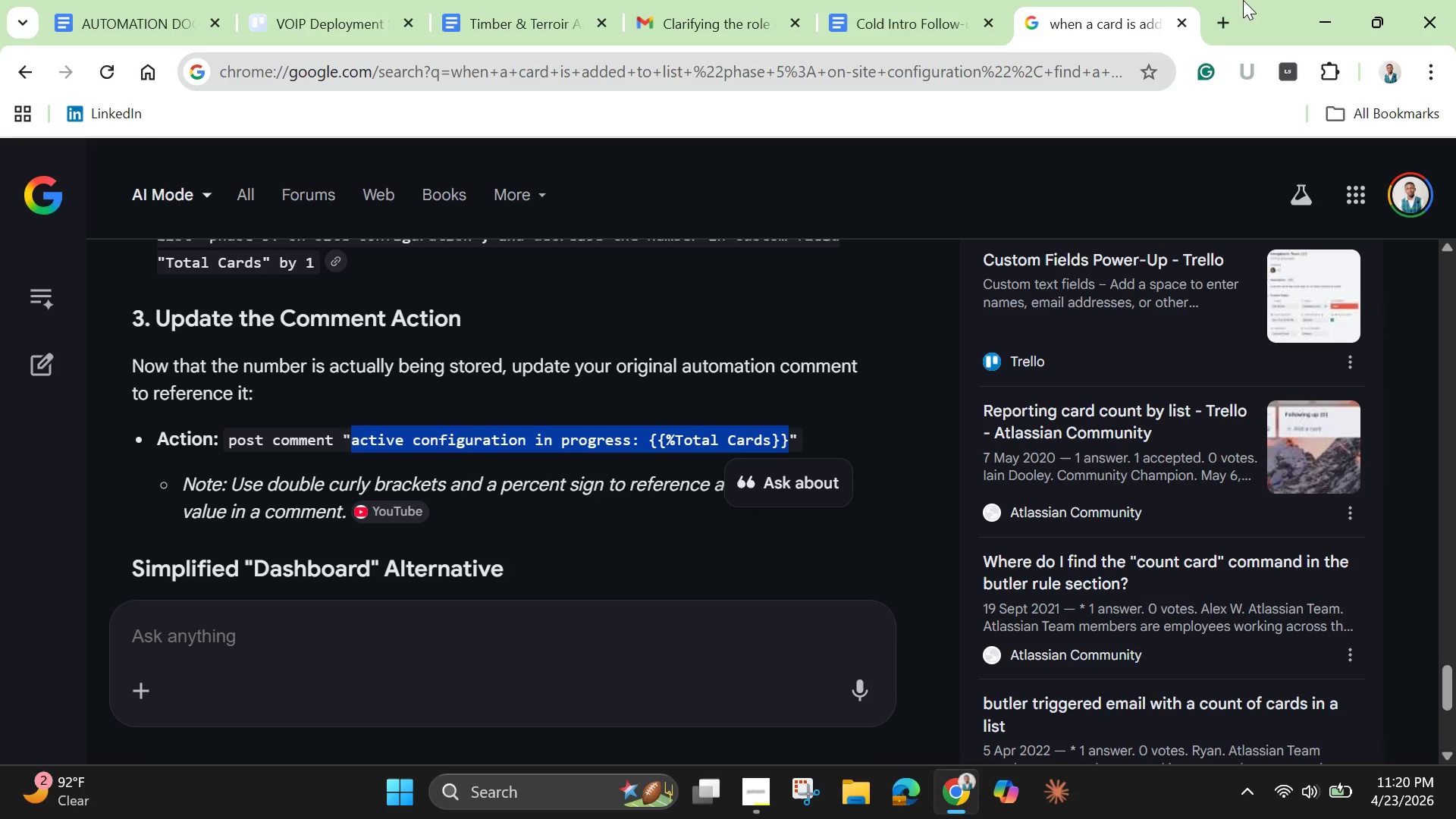 
left_click([1322, 17])
 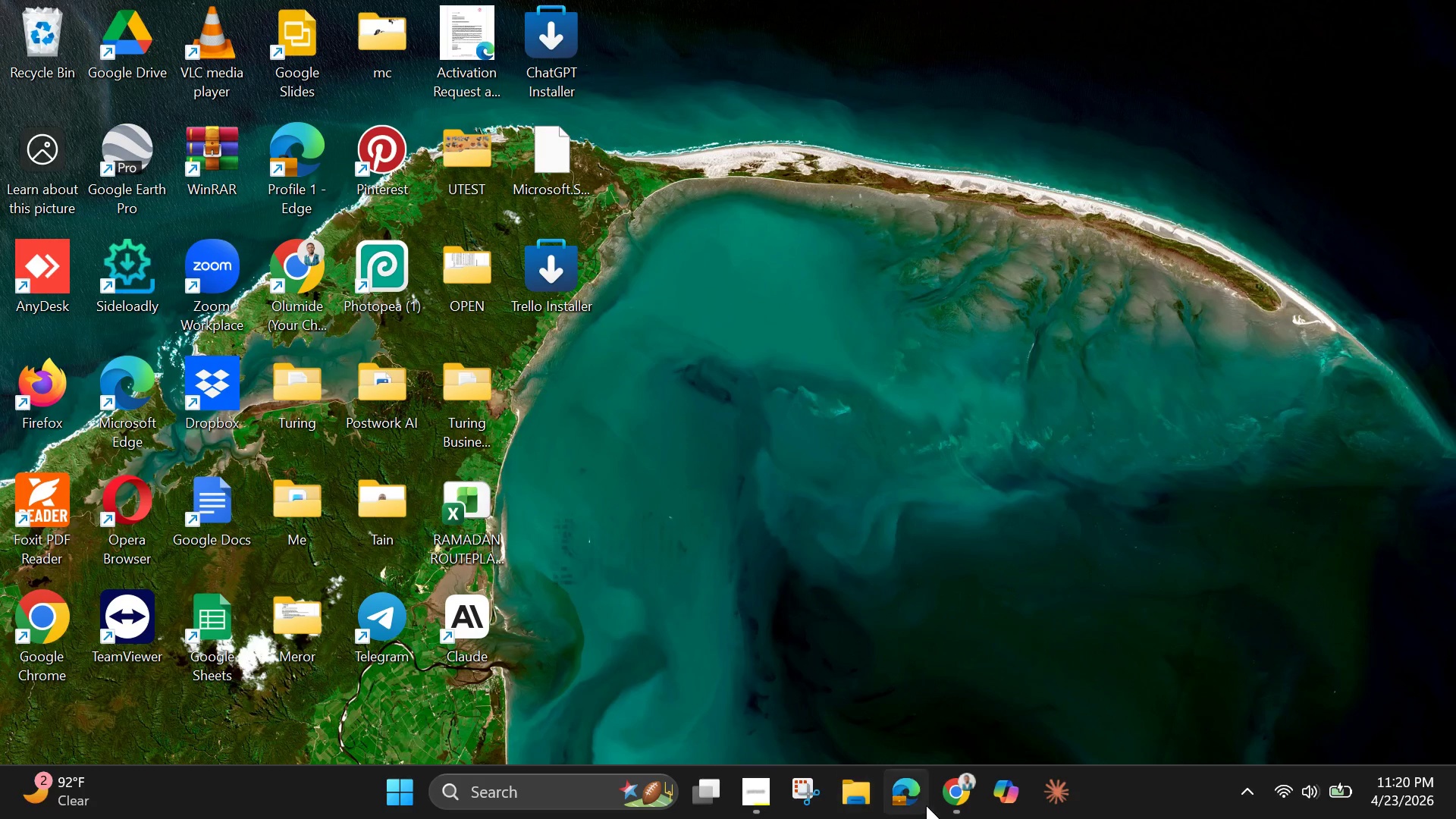 
left_click([952, 792])
 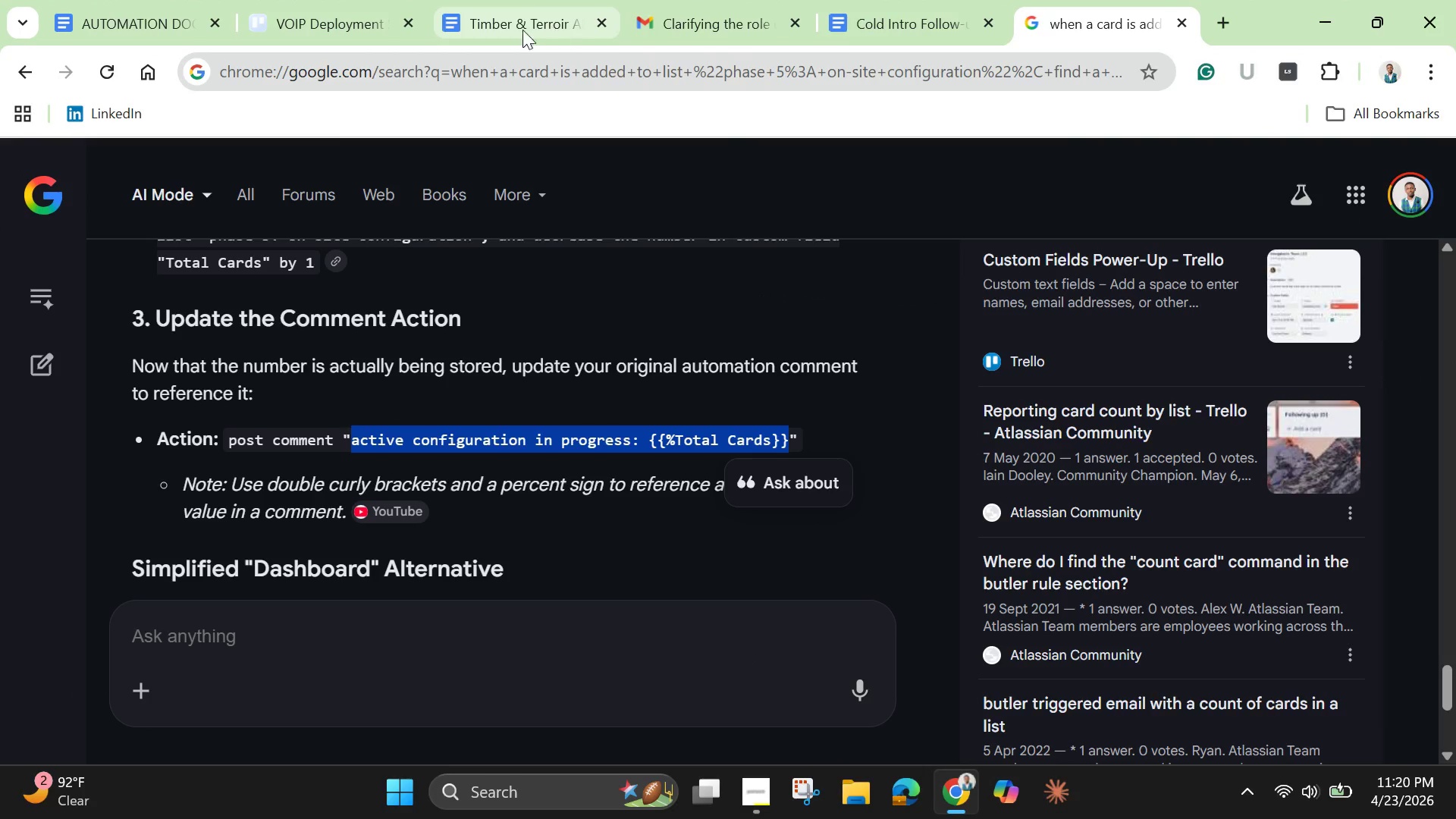 
left_click([295, 17])
 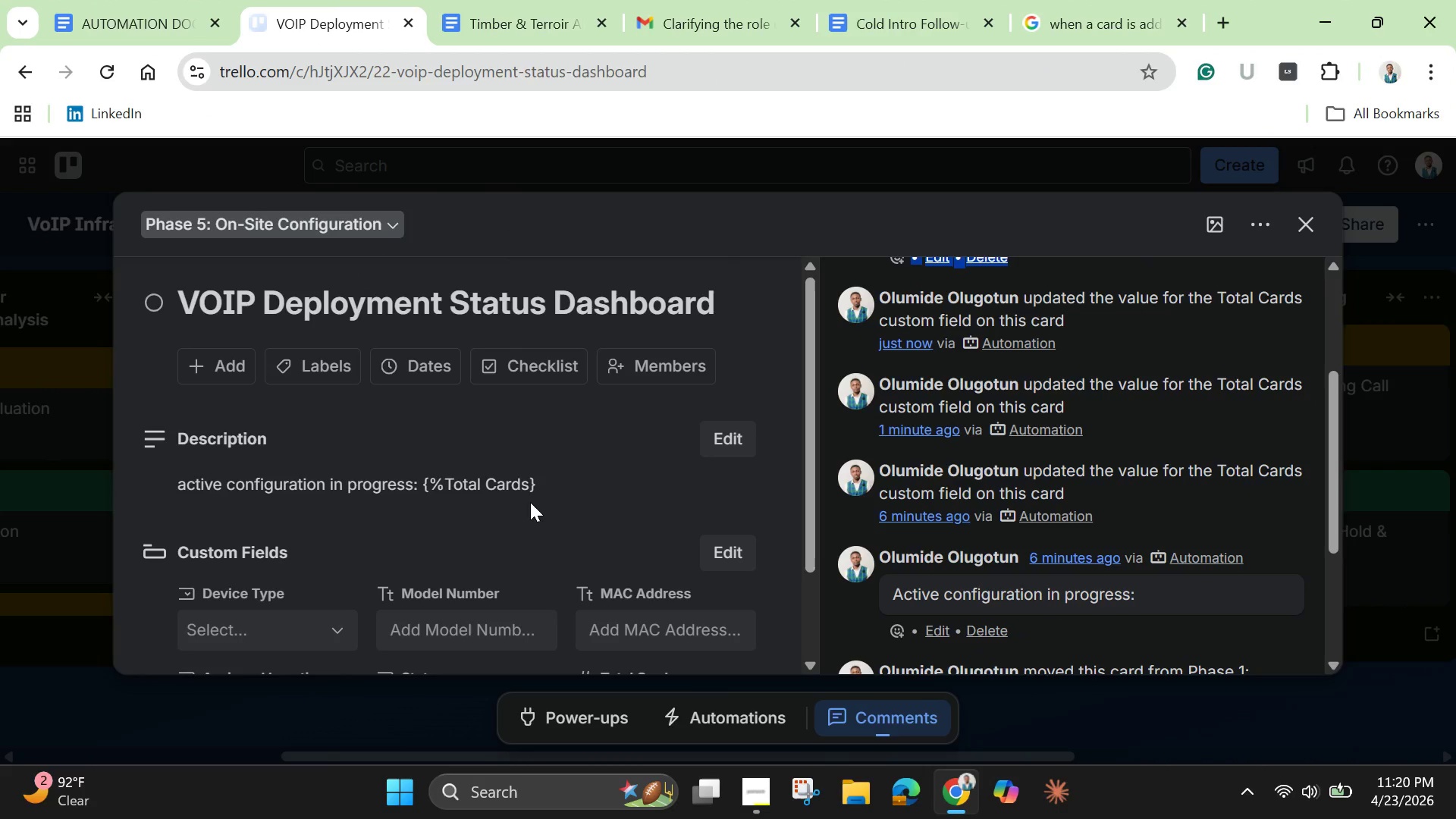 
scroll: coordinate [533, 508], scroll_direction: down, amount: 1.0
 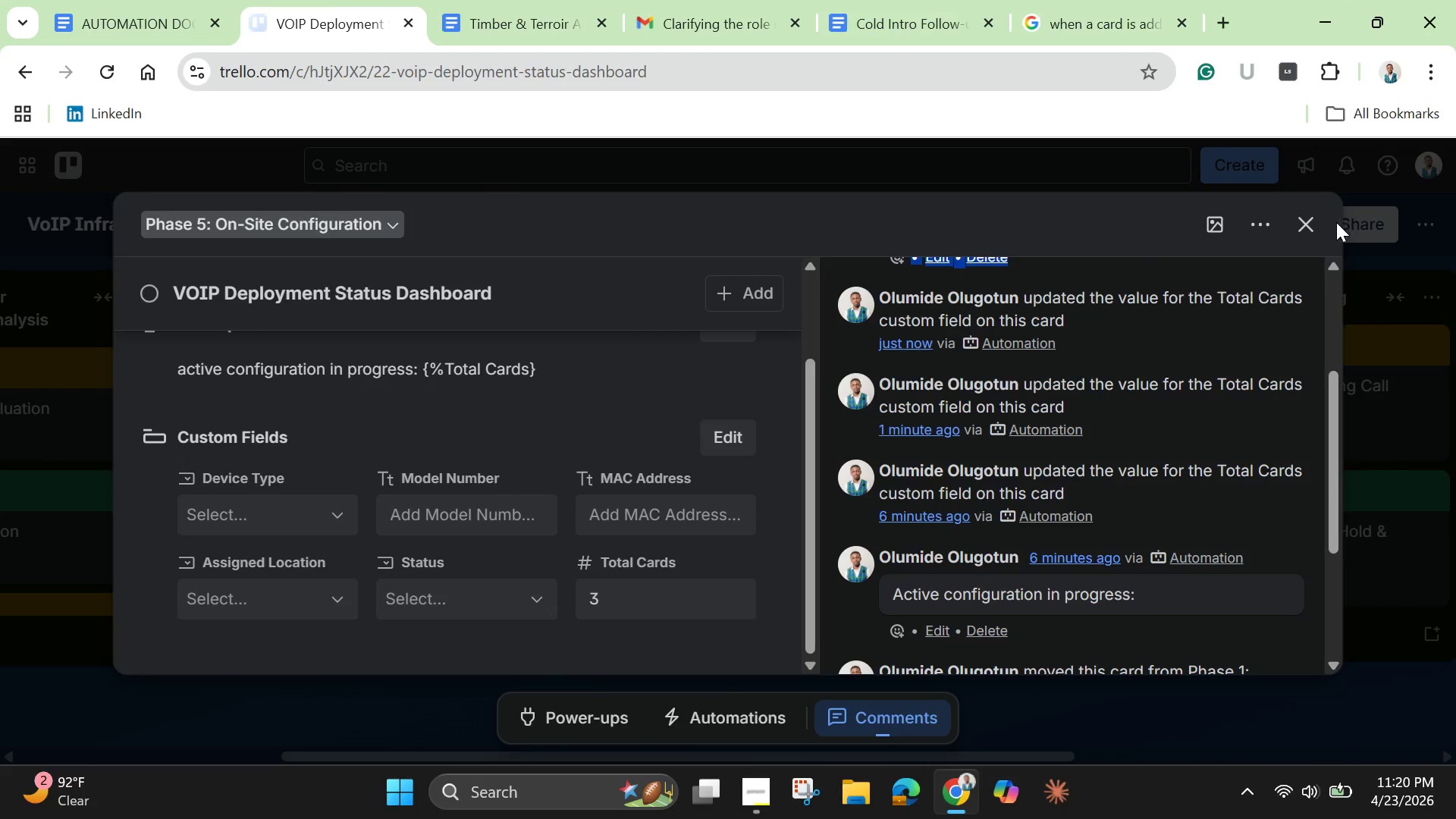 
left_click([1310, 231])
 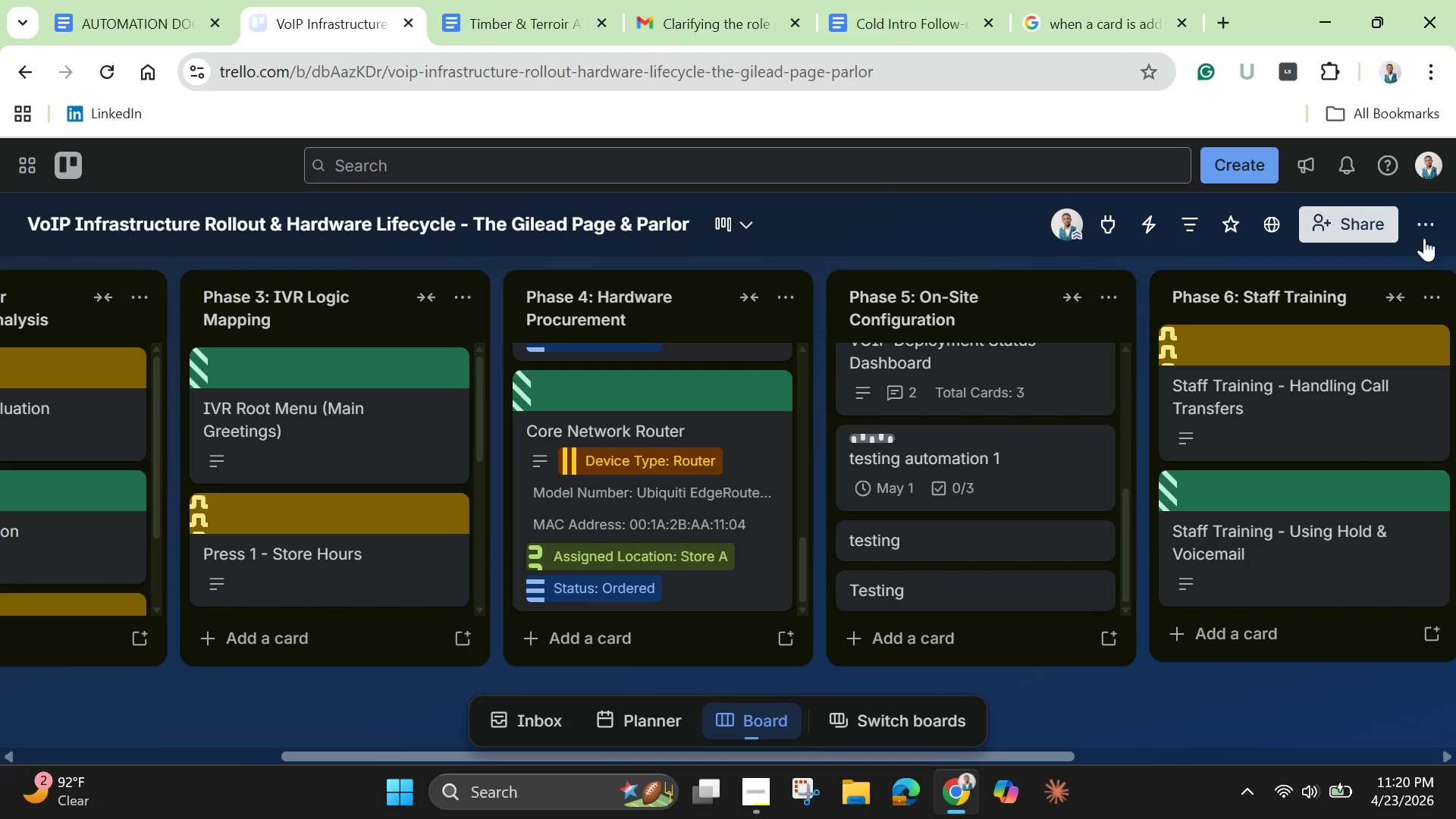 
left_click([1434, 213])
 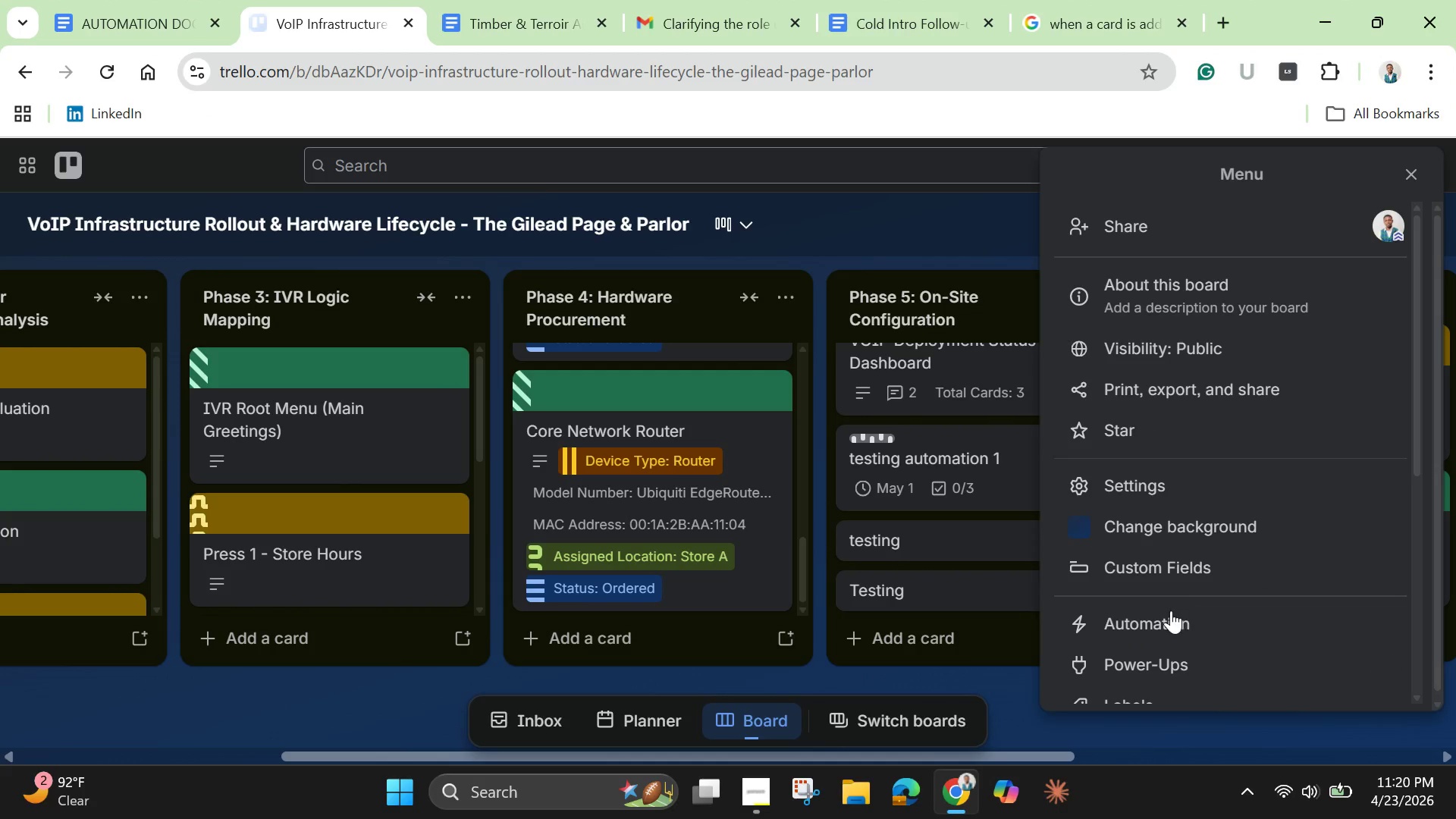 
left_click([1158, 625])
 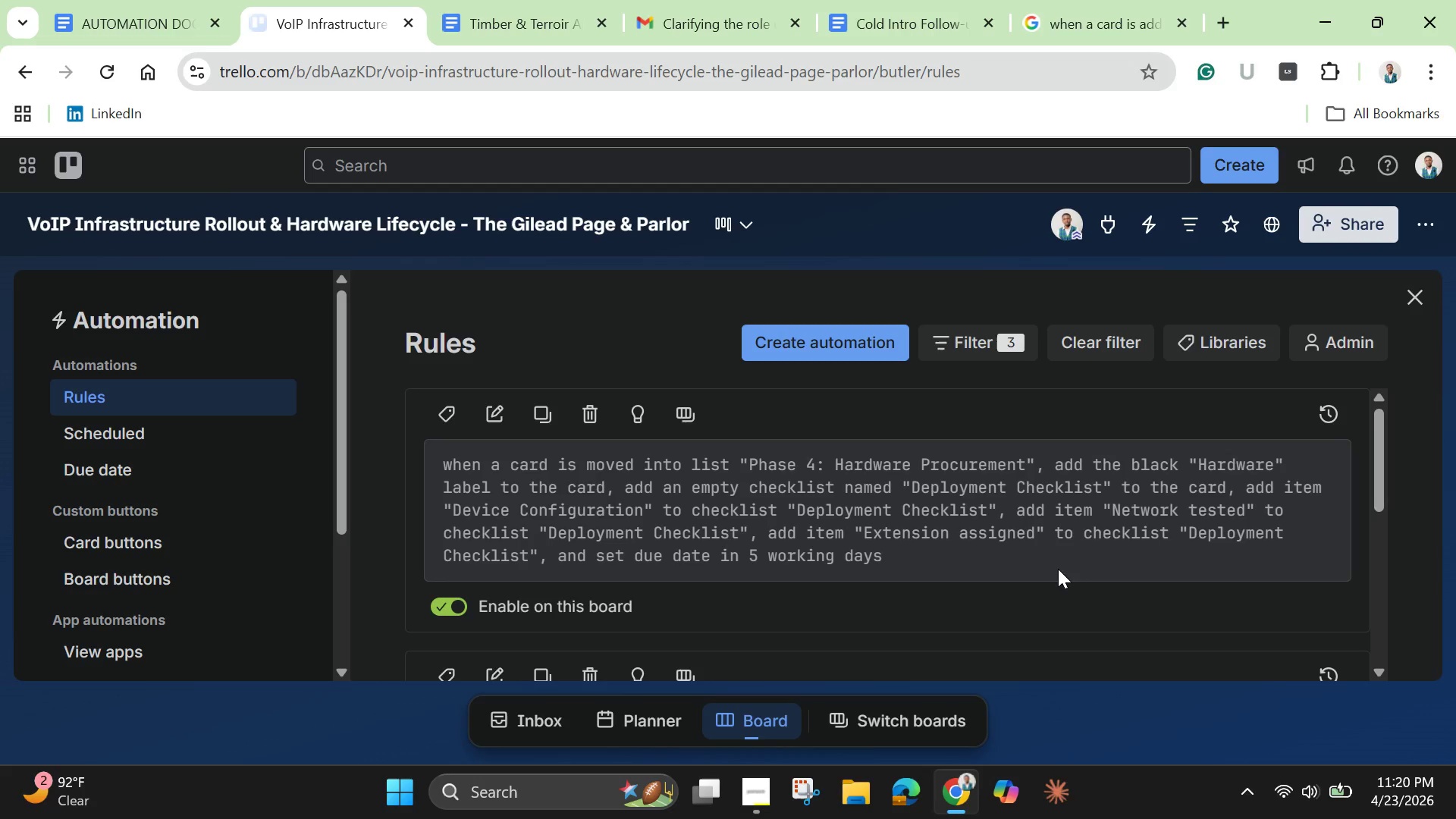 
scroll: coordinate [1031, 573], scroll_direction: down, amount: 3.0
 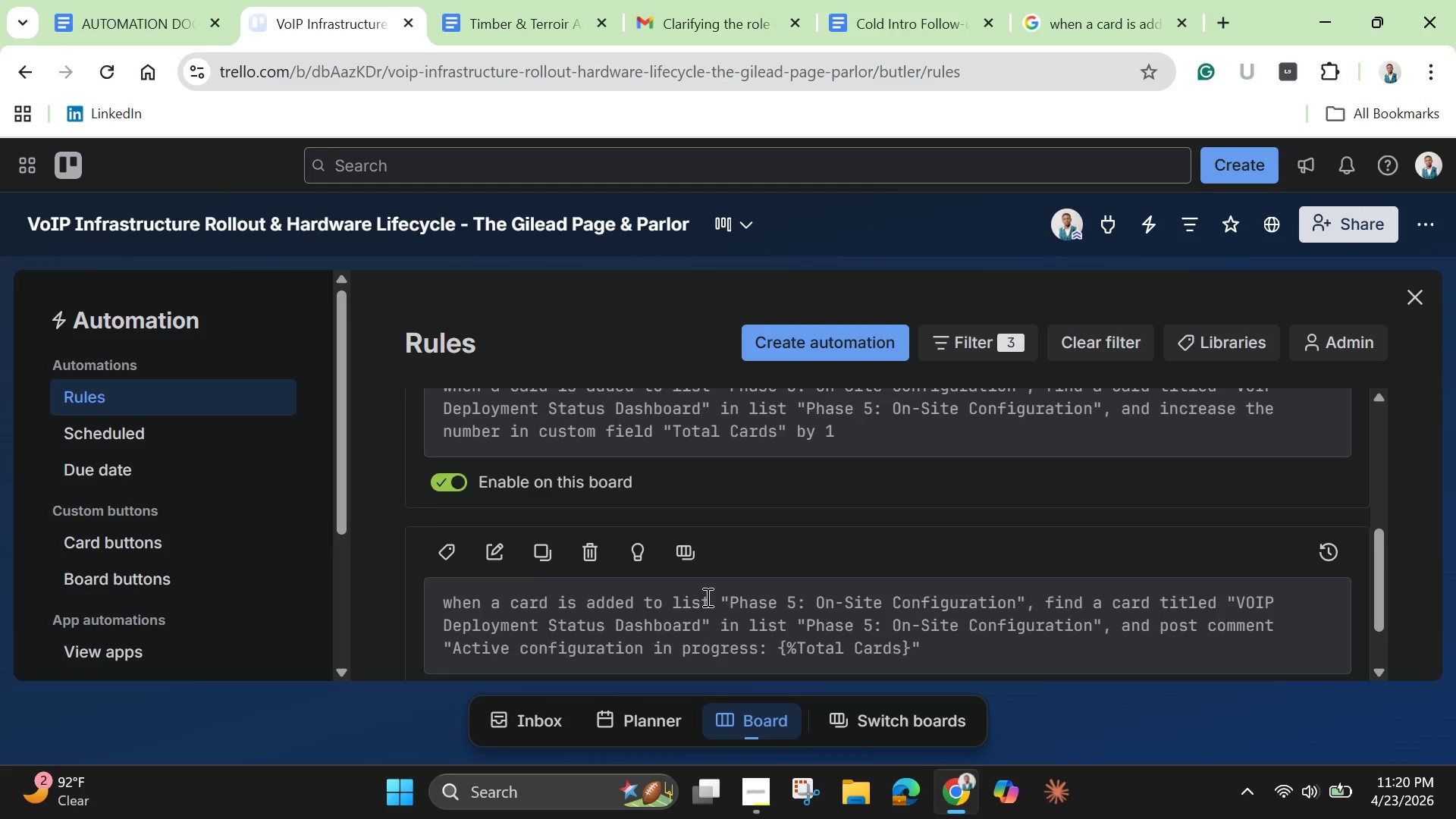 
scroll: coordinate [706, 597], scroll_direction: up, amount: 3.0
 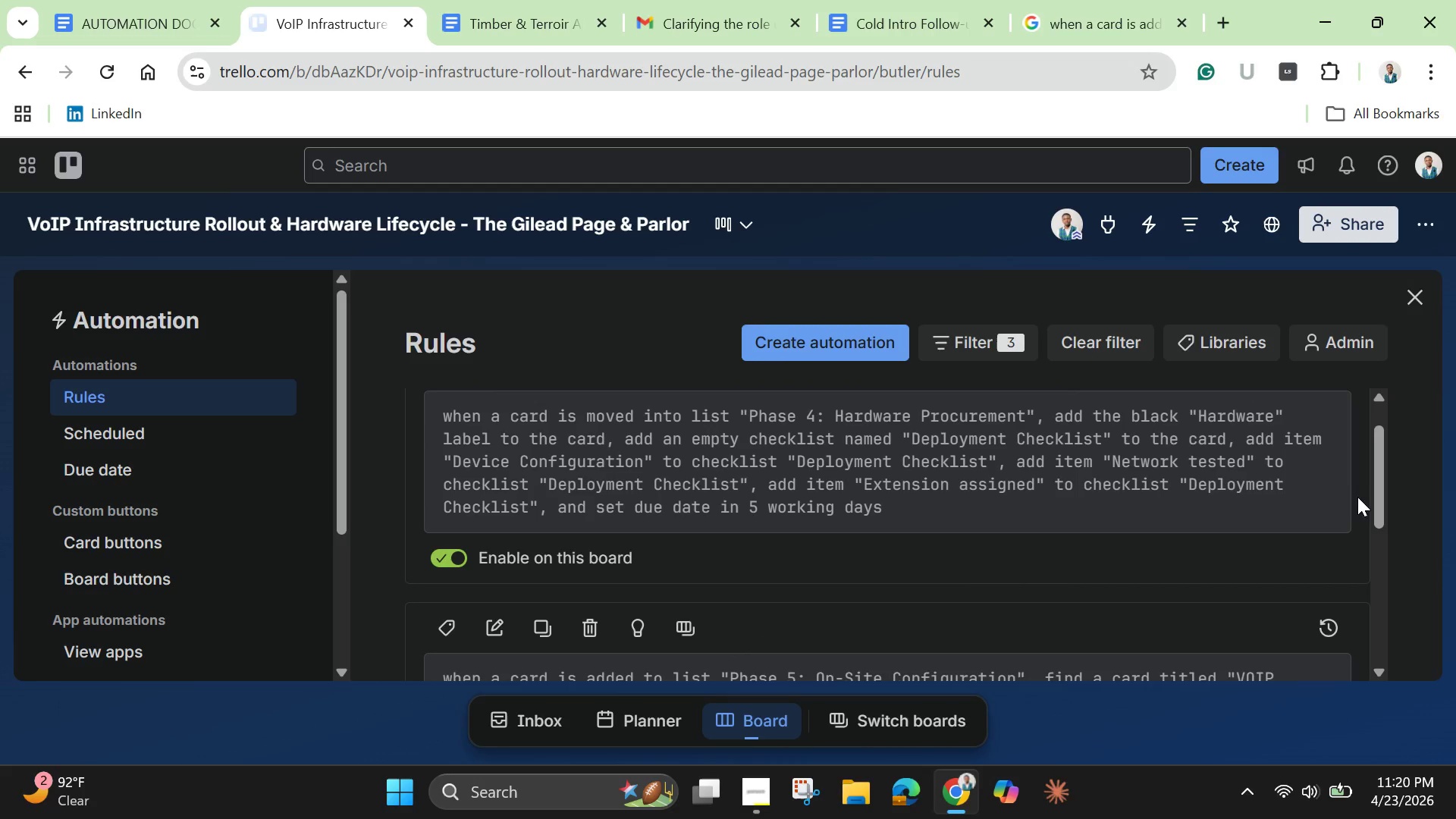 
left_click_drag(start_coordinate=[1382, 506], to_coordinate=[1407, 654])
 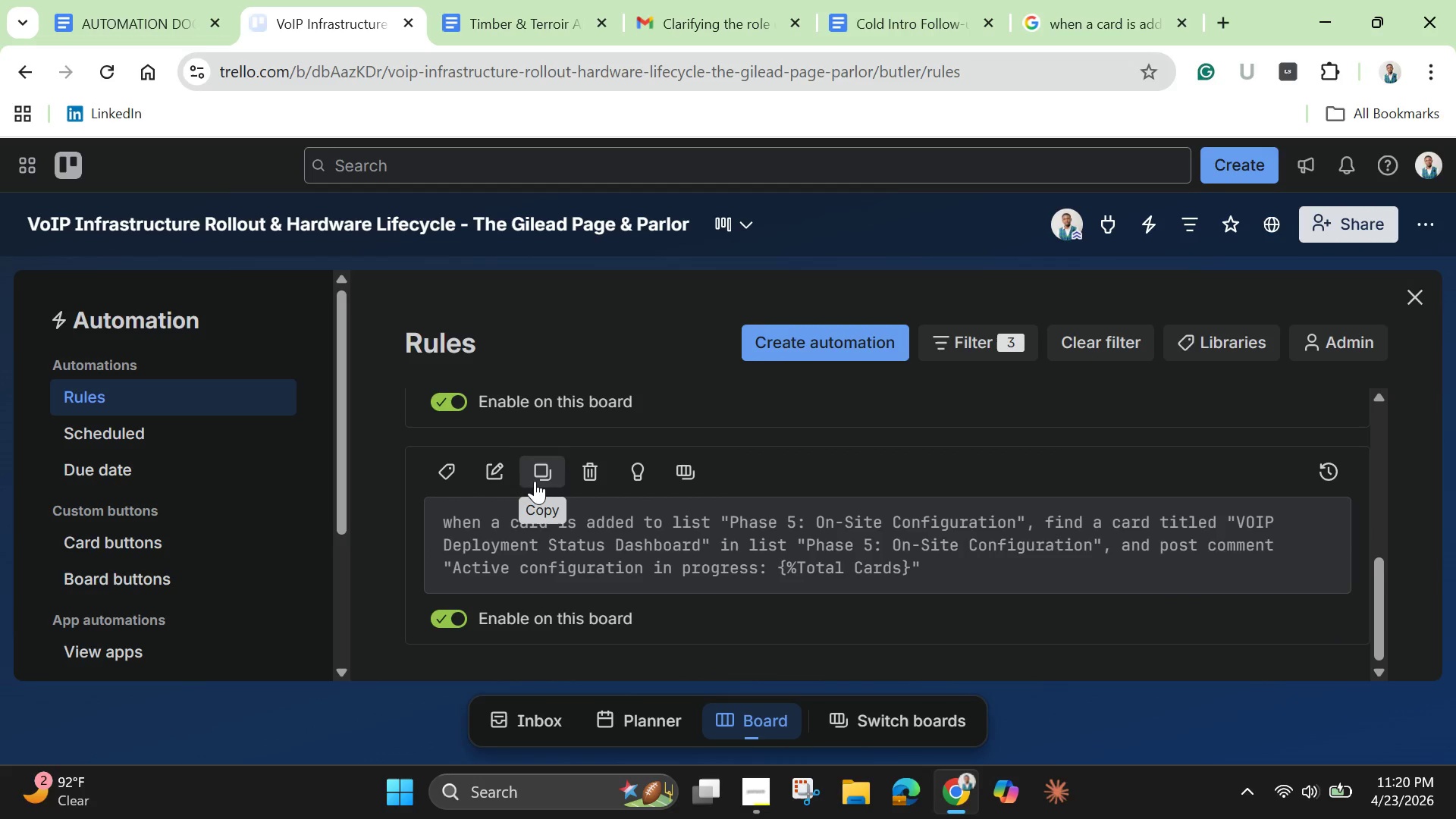 
left_click([504, 475])
 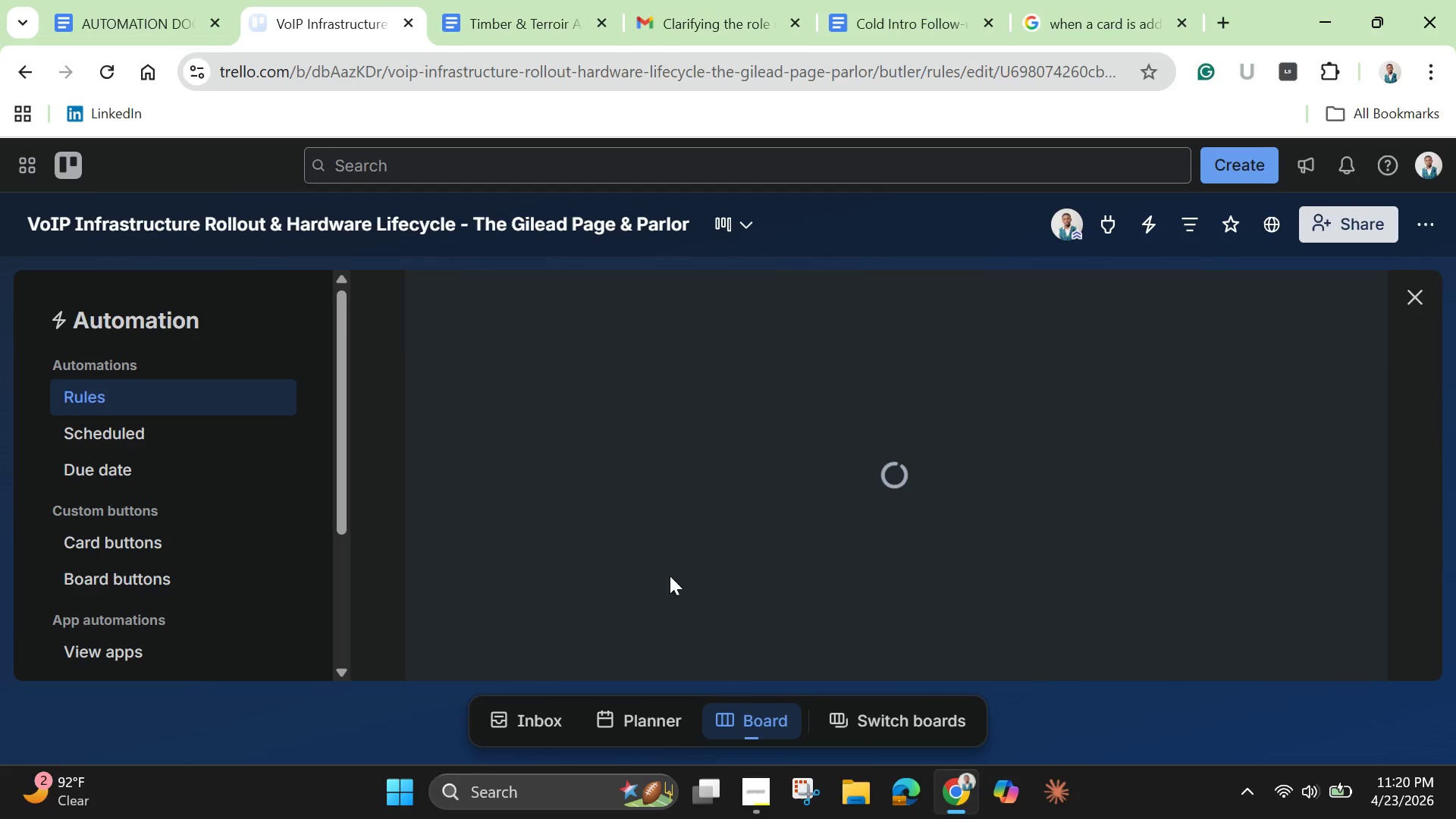 
scroll: coordinate [940, 566], scroll_direction: up, amount: 1.0
 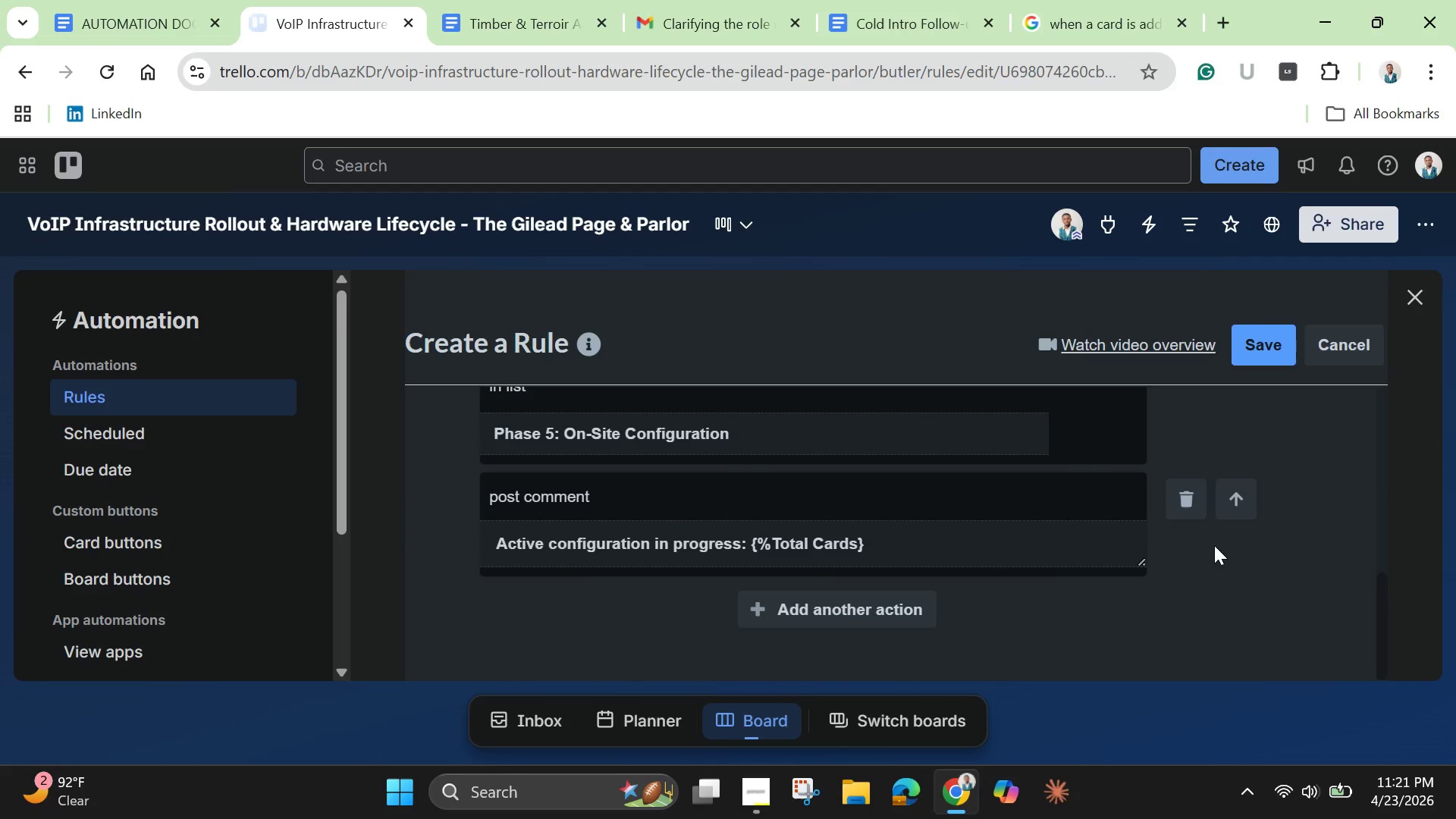 
left_click([1185, 506])
 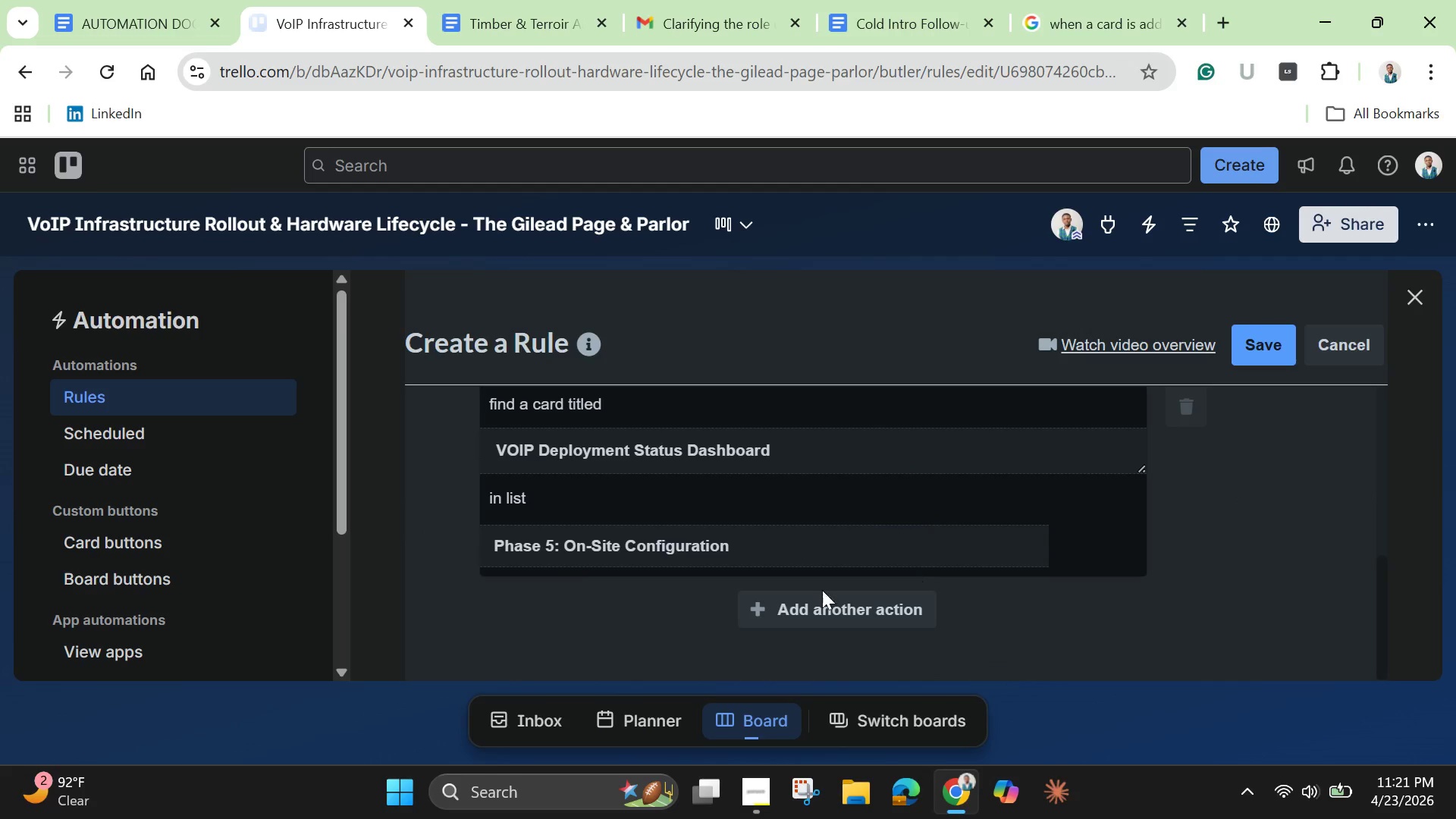 
left_click([792, 612])
 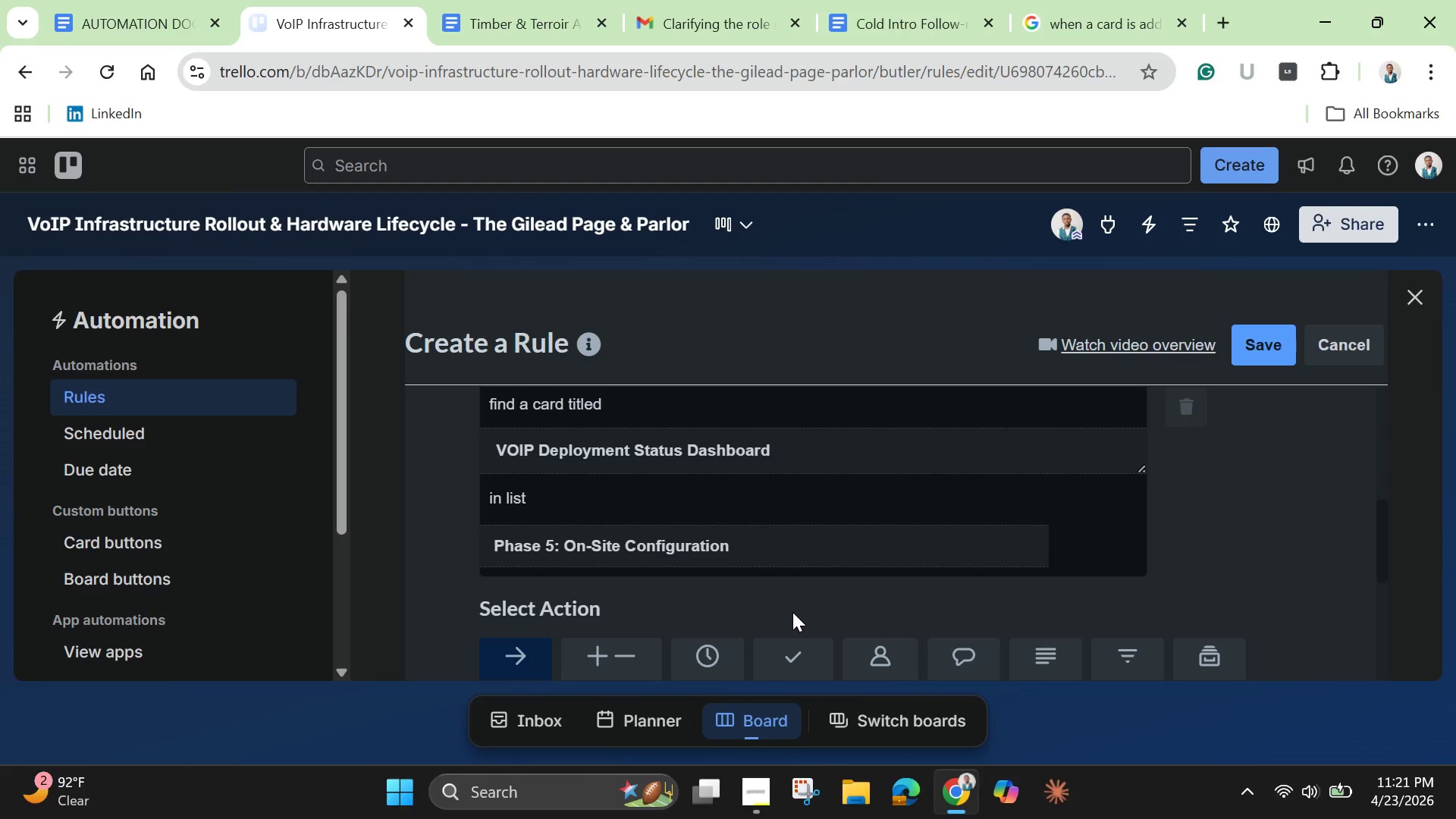 
scroll: coordinate [915, 516], scroll_direction: down, amount: 4.0
 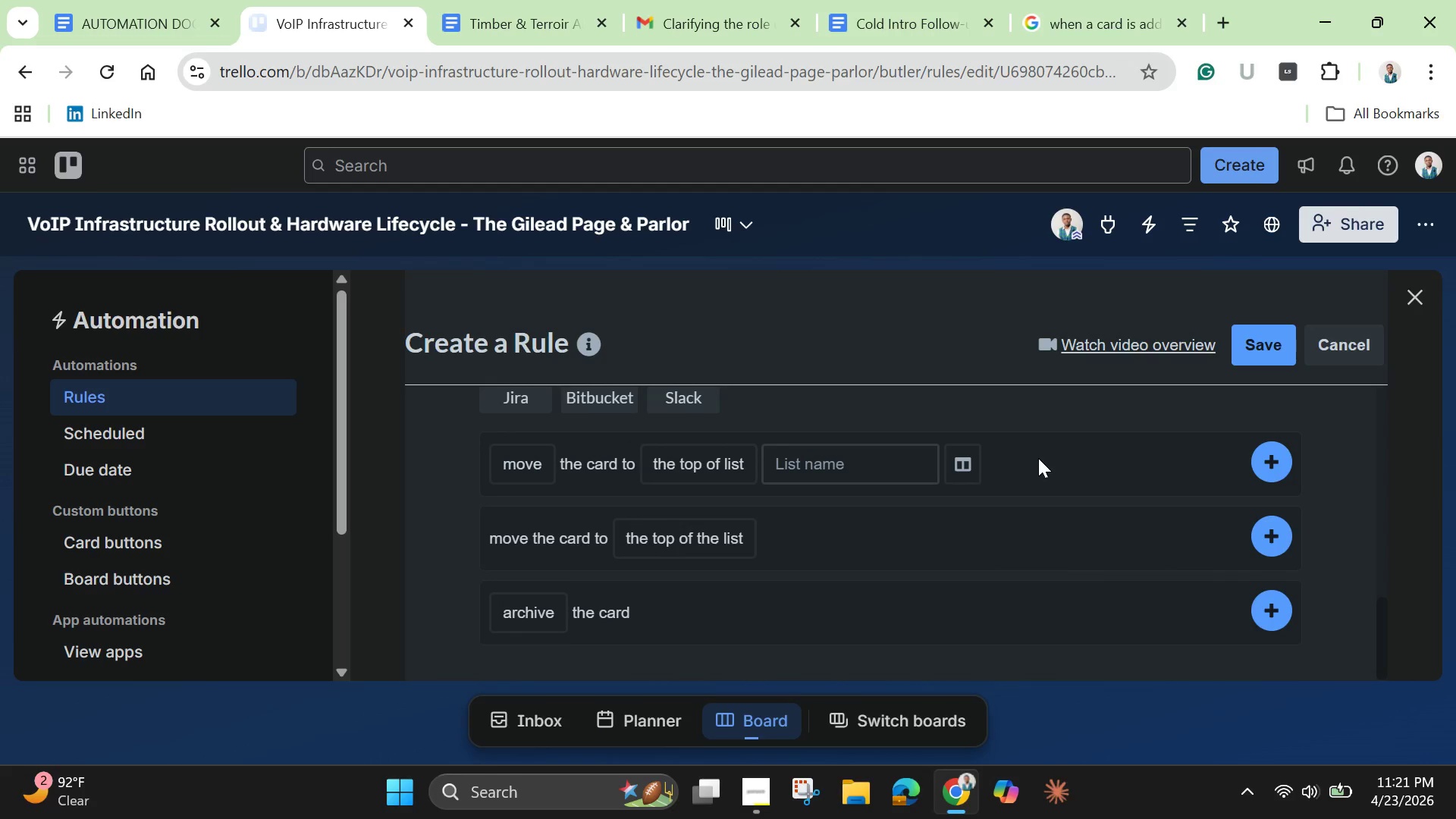 
scroll: coordinate [1037, 466], scroll_direction: up, amount: 2.0
 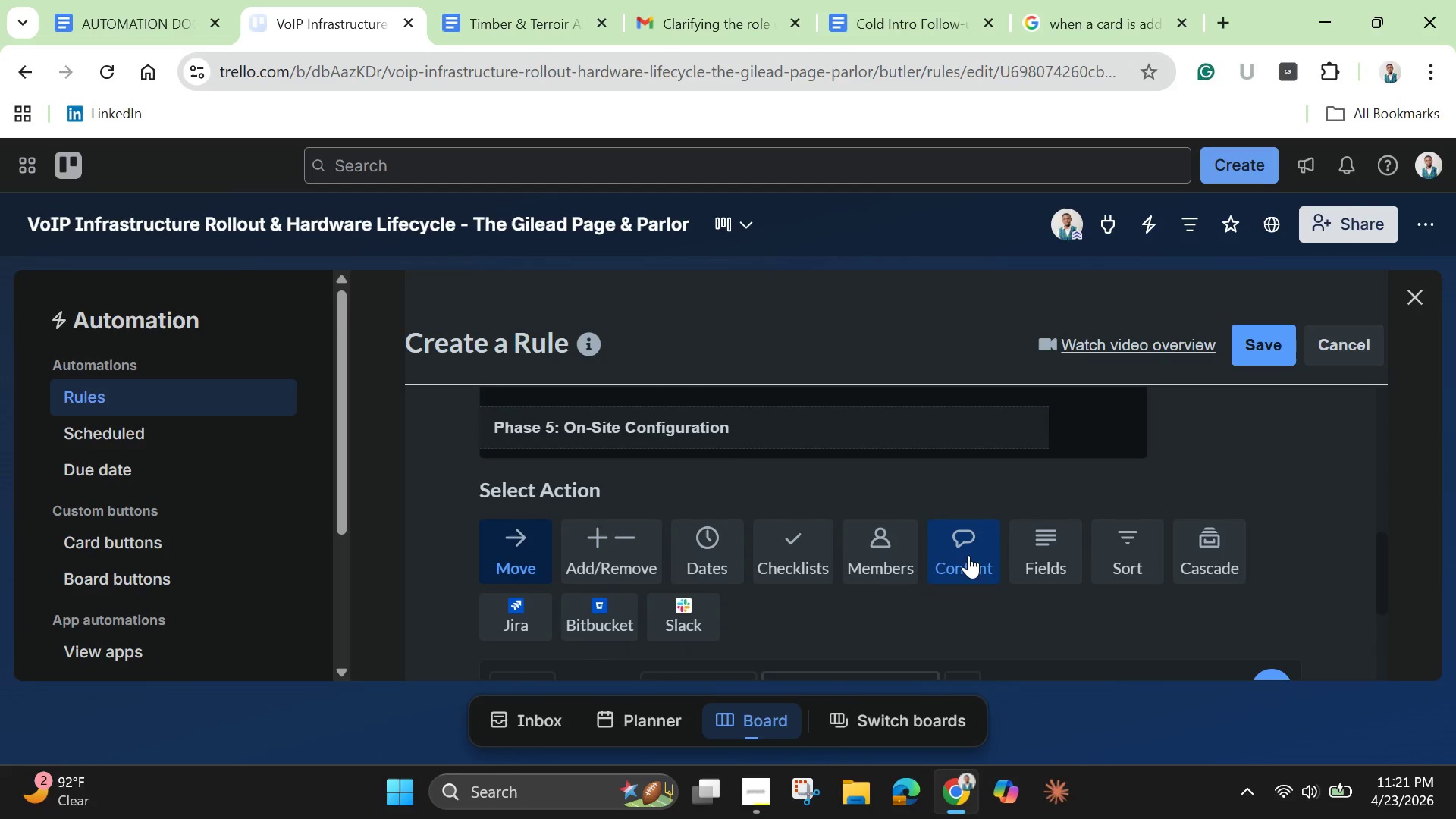 
left_click([968, 555])
 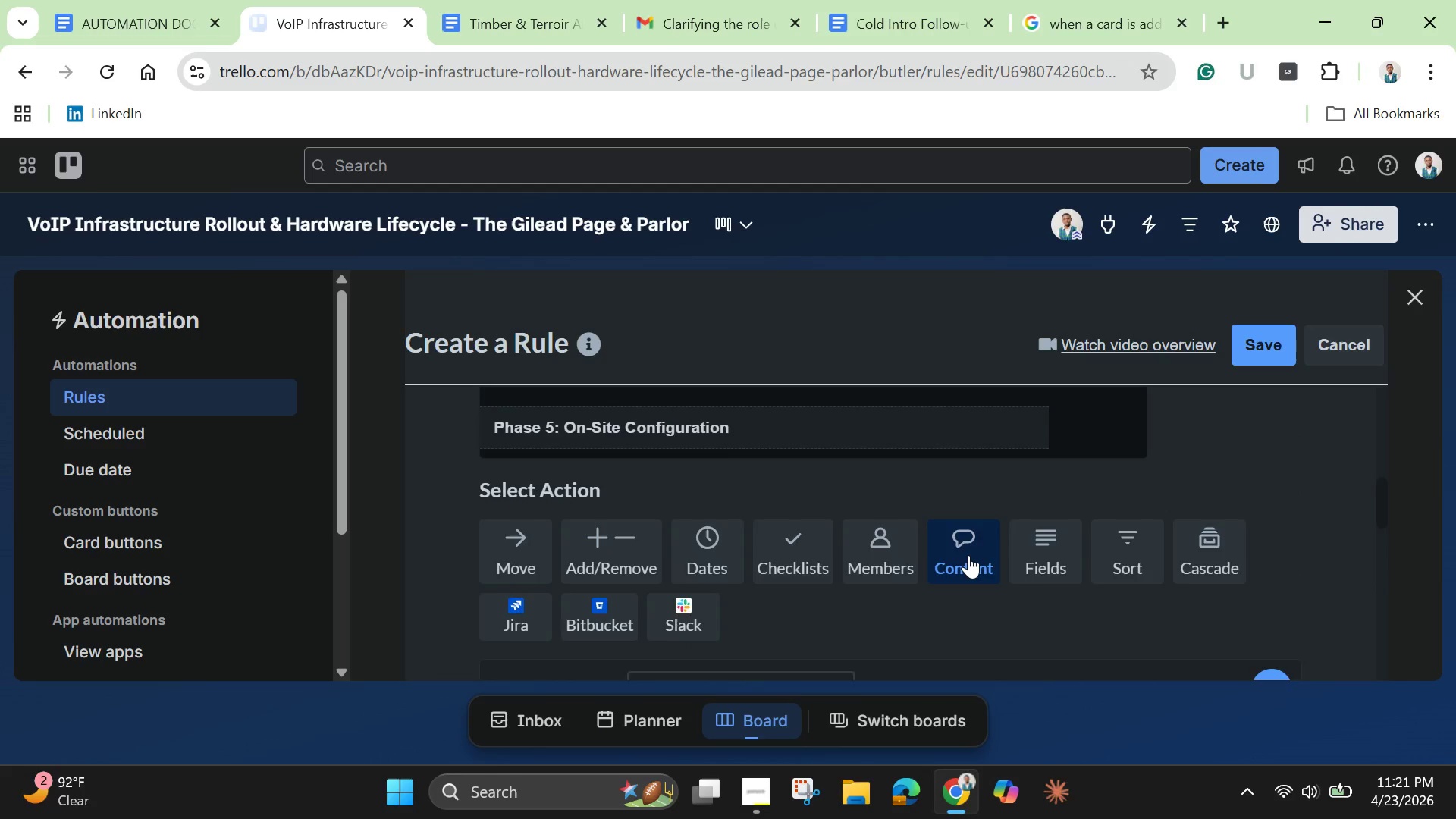 
scroll: coordinate [968, 555], scroll_direction: none, amount: 0.0
 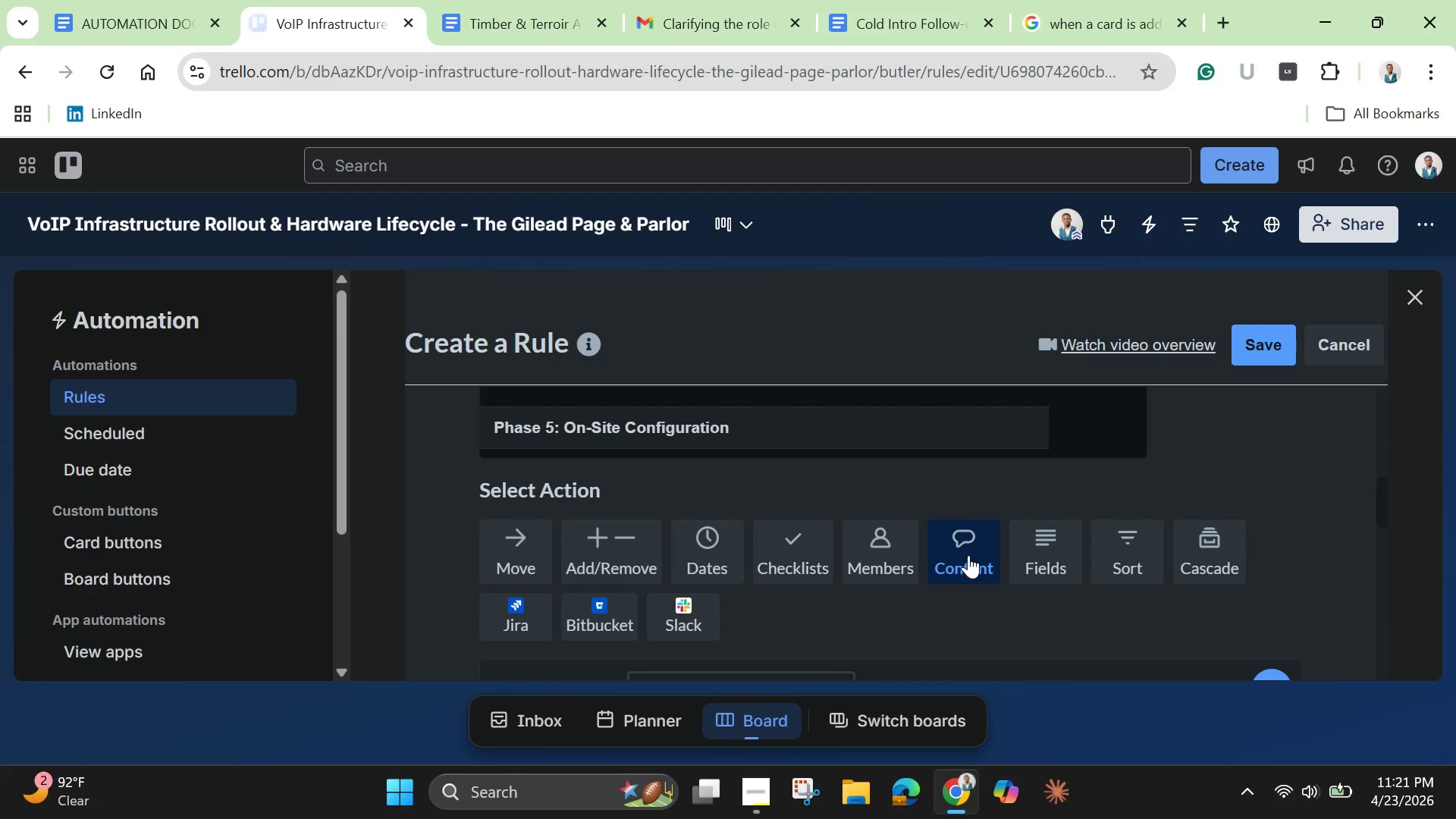 
scroll: coordinate [808, 623], scroll_direction: up, amount: 4.0
 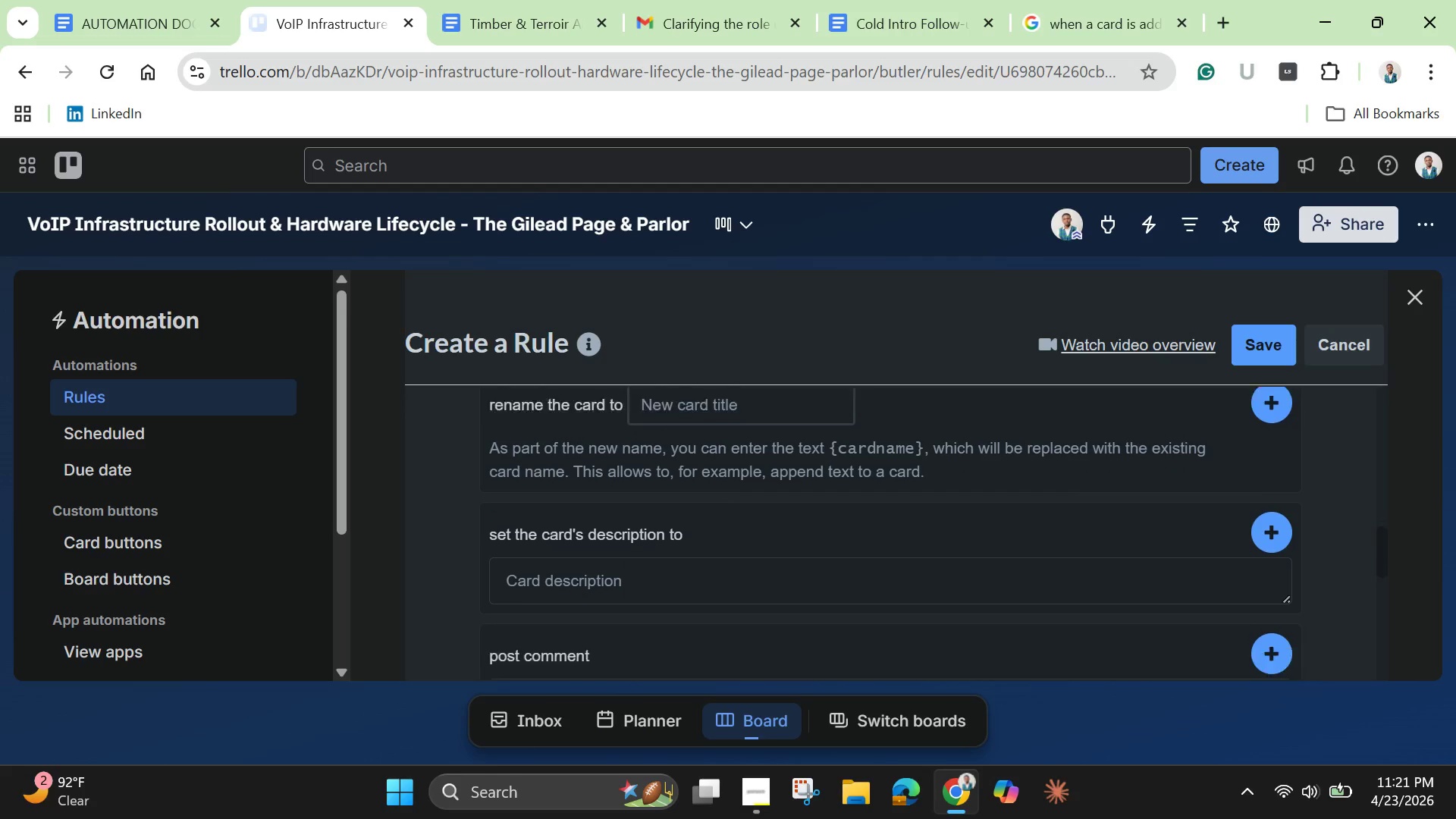 
left_click([626, 654])
 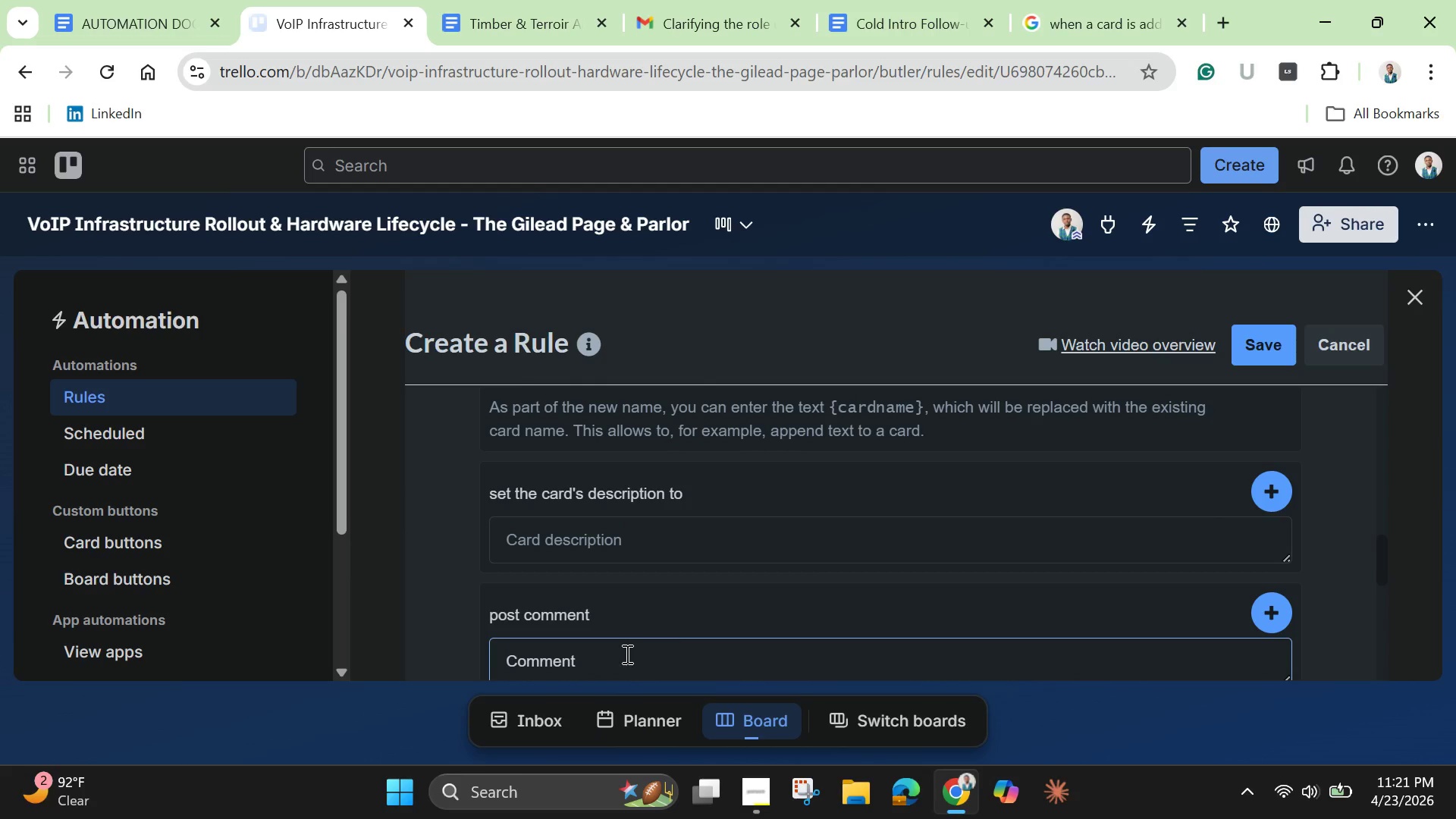 
key(Control+V)
 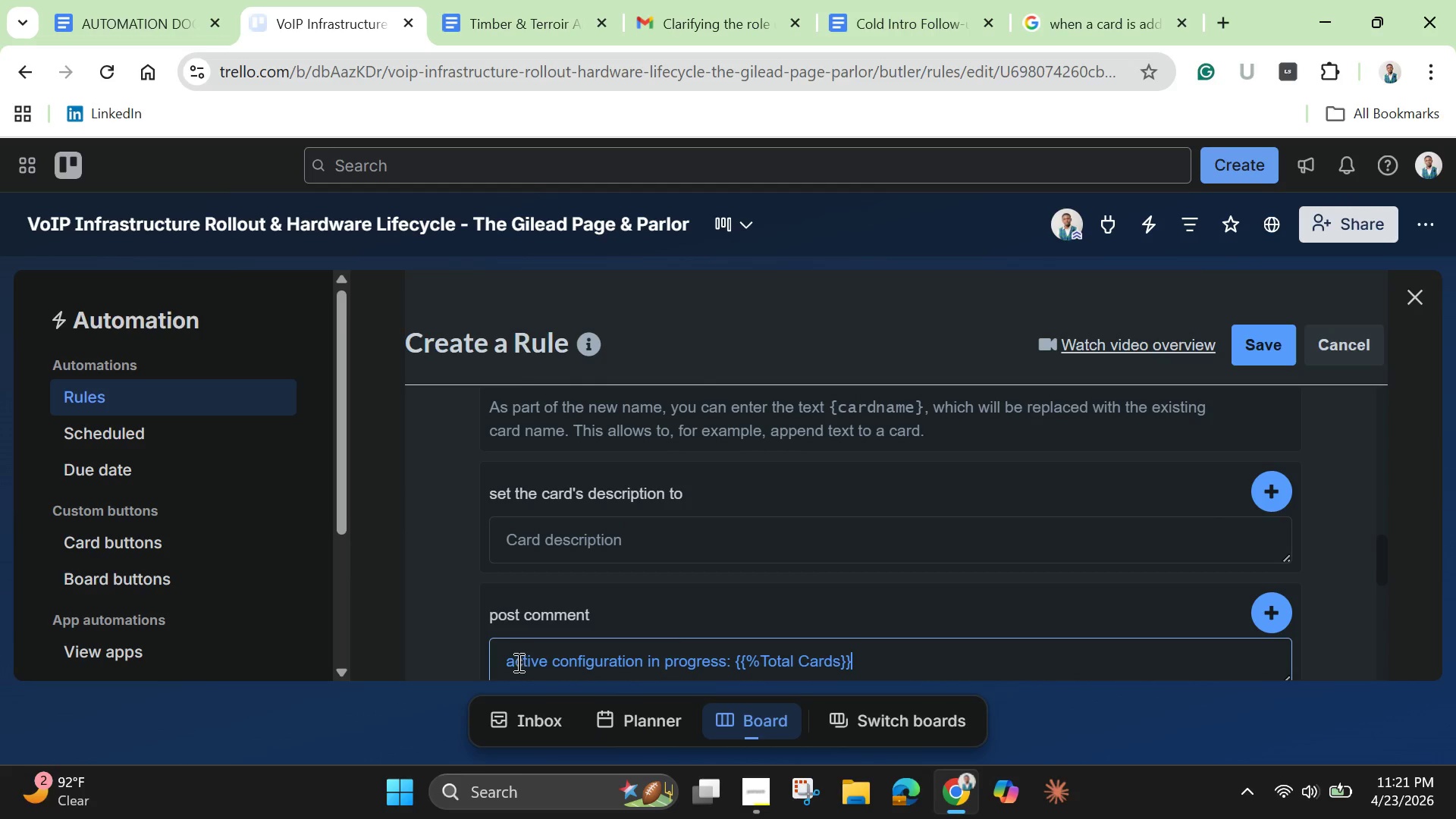 
left_click([513, 661])
 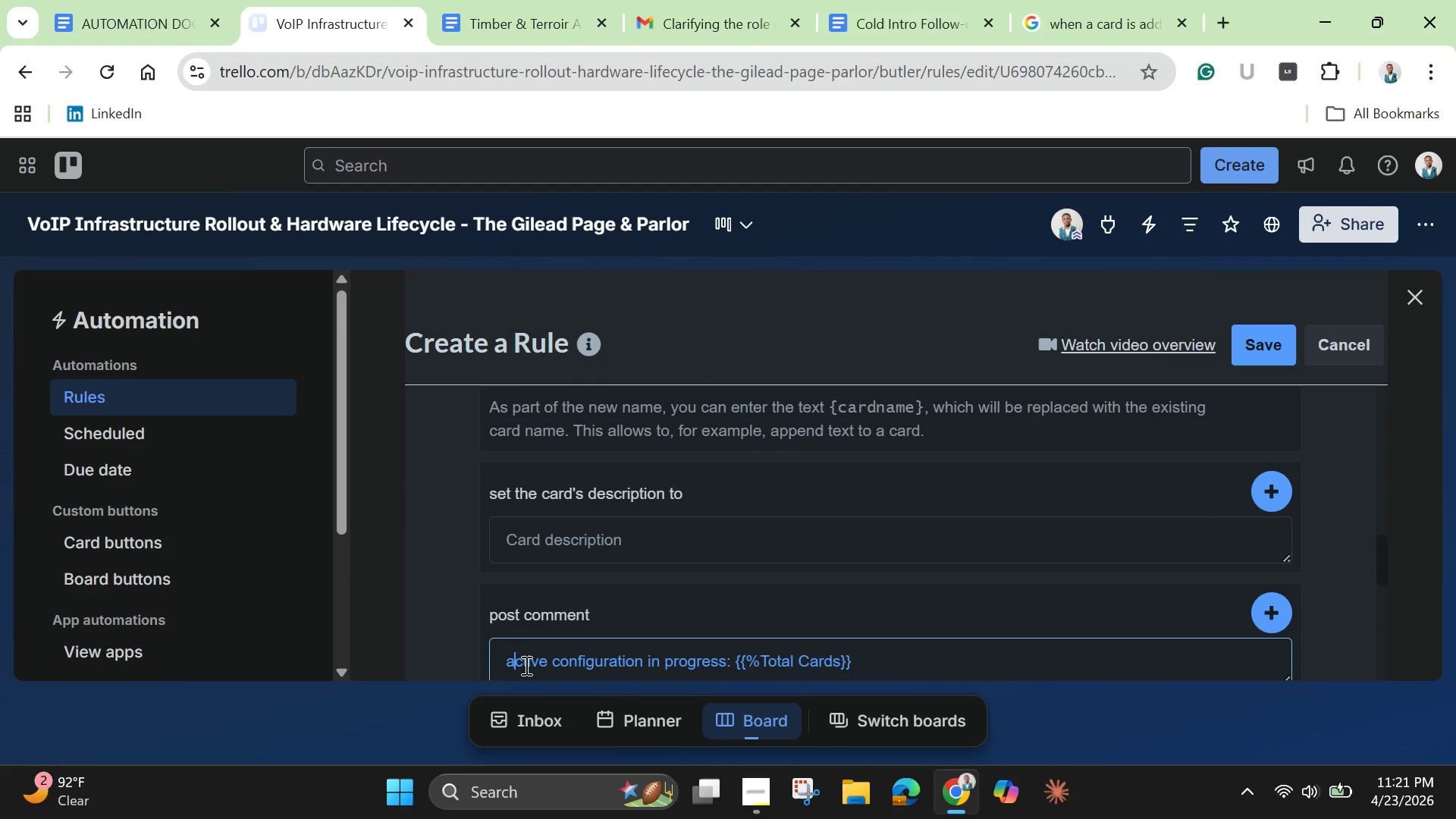 
key(Backspace)
 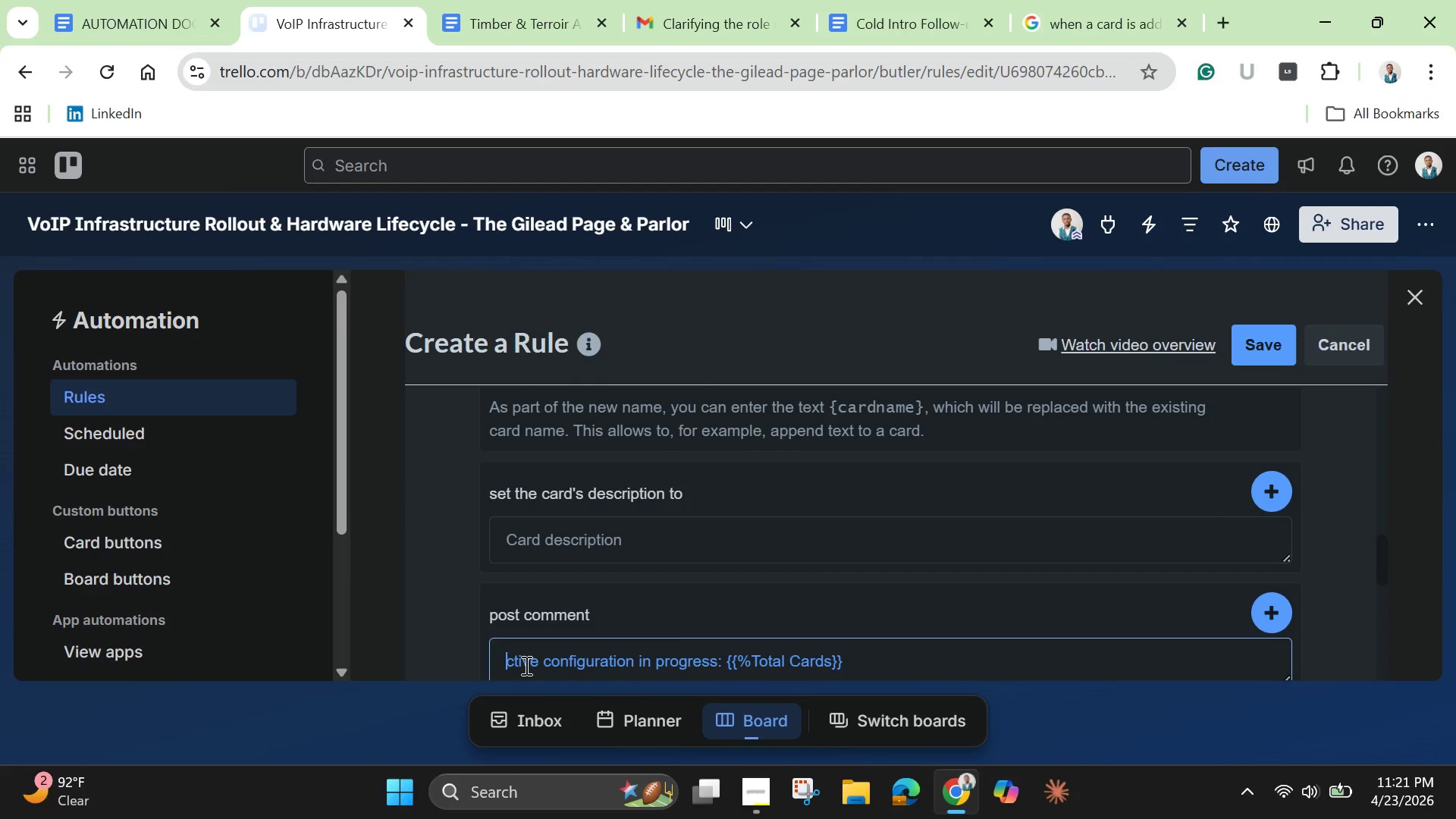 
key(Shift+A)
 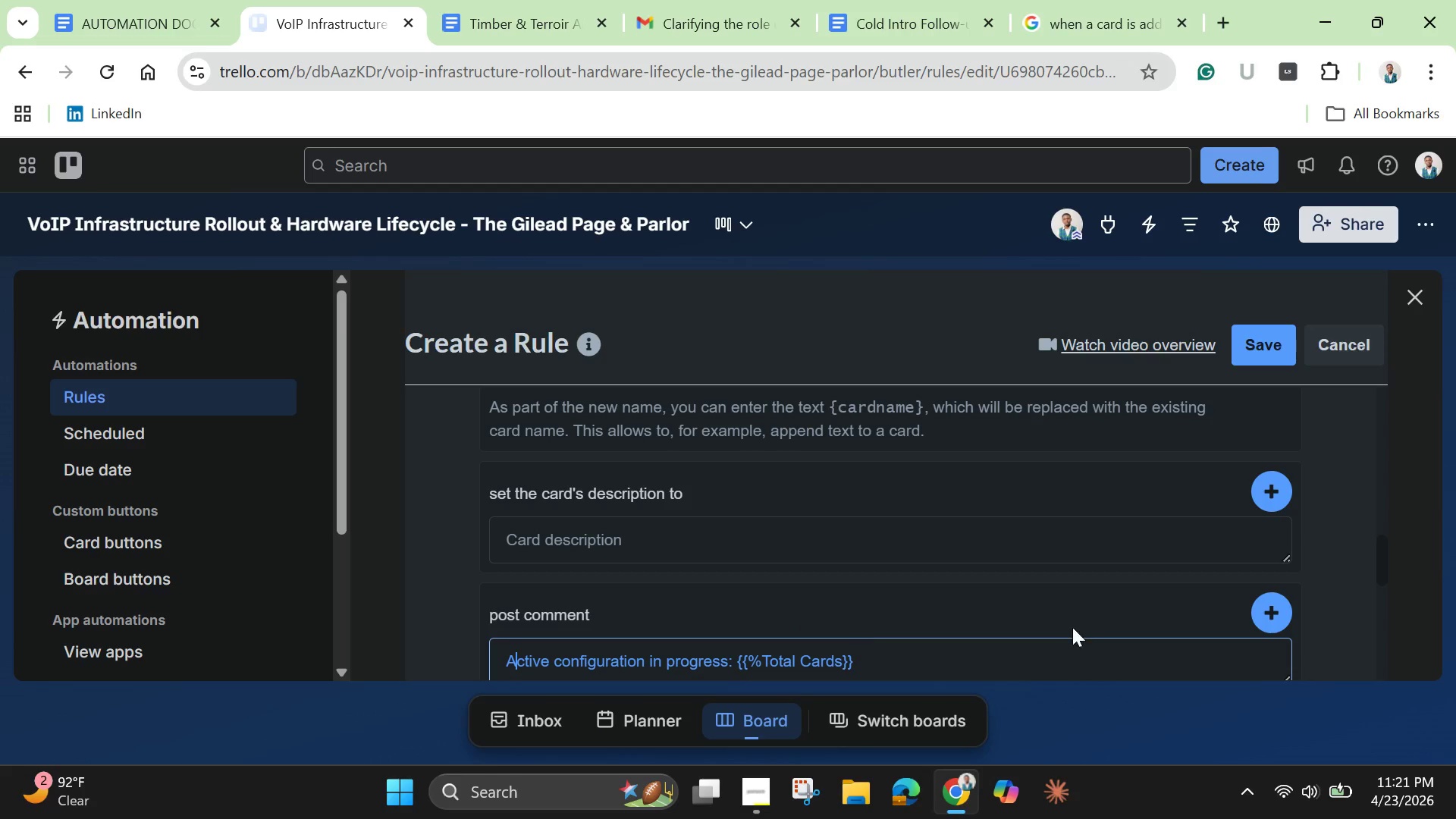 
wait(6.2)
 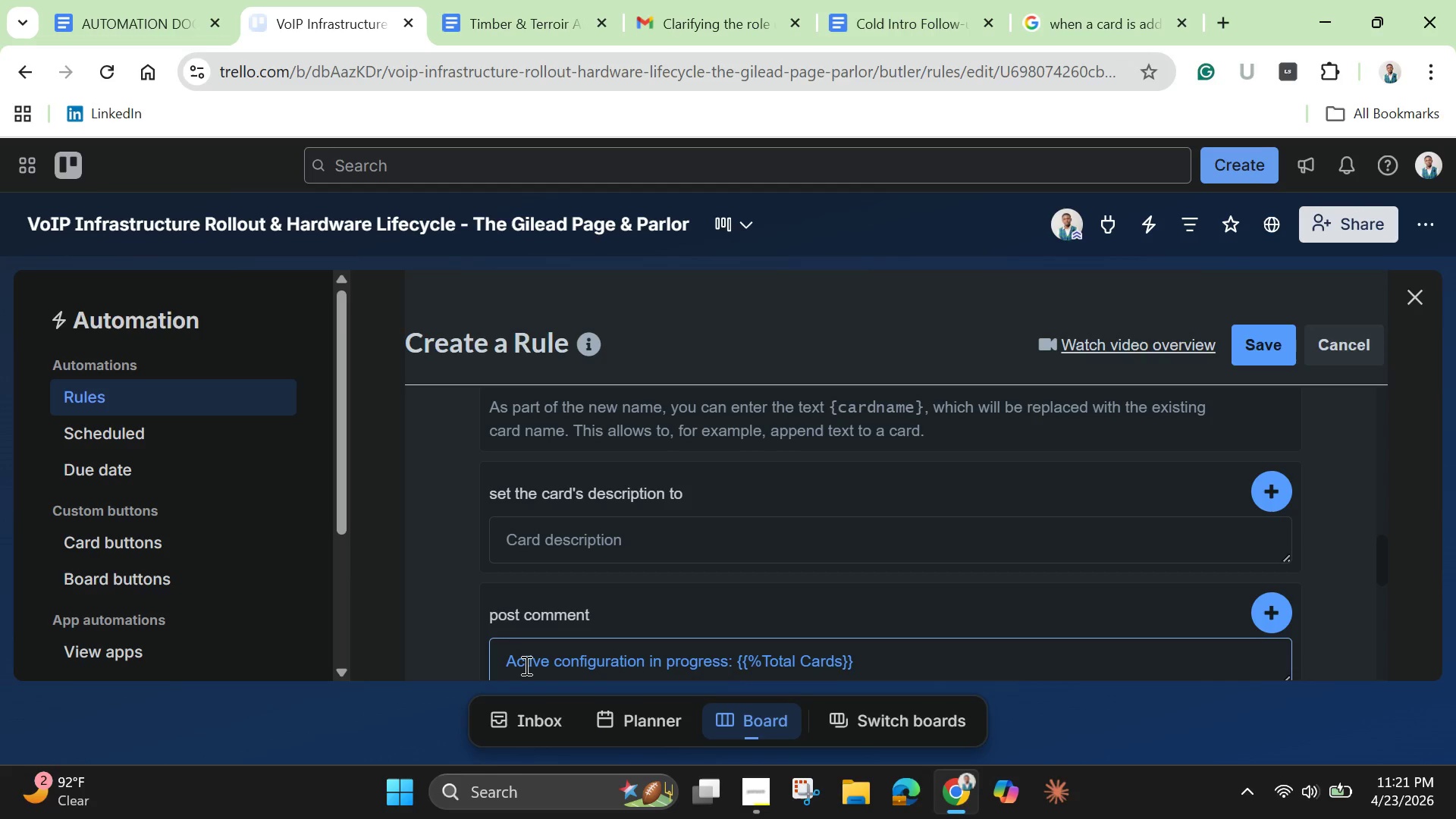 
left_click([1259, 613])
 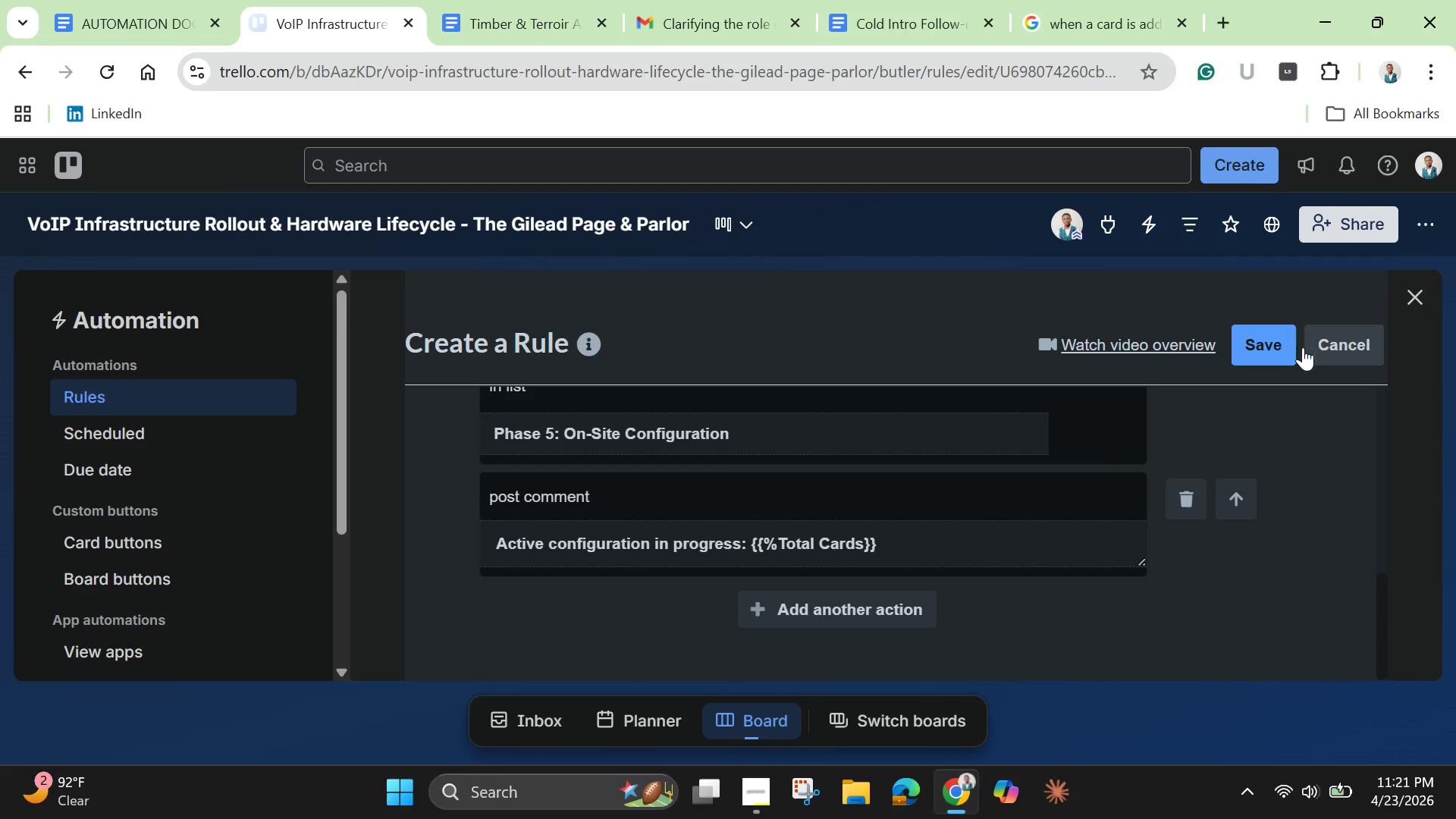 
left_click([1268, 354])
 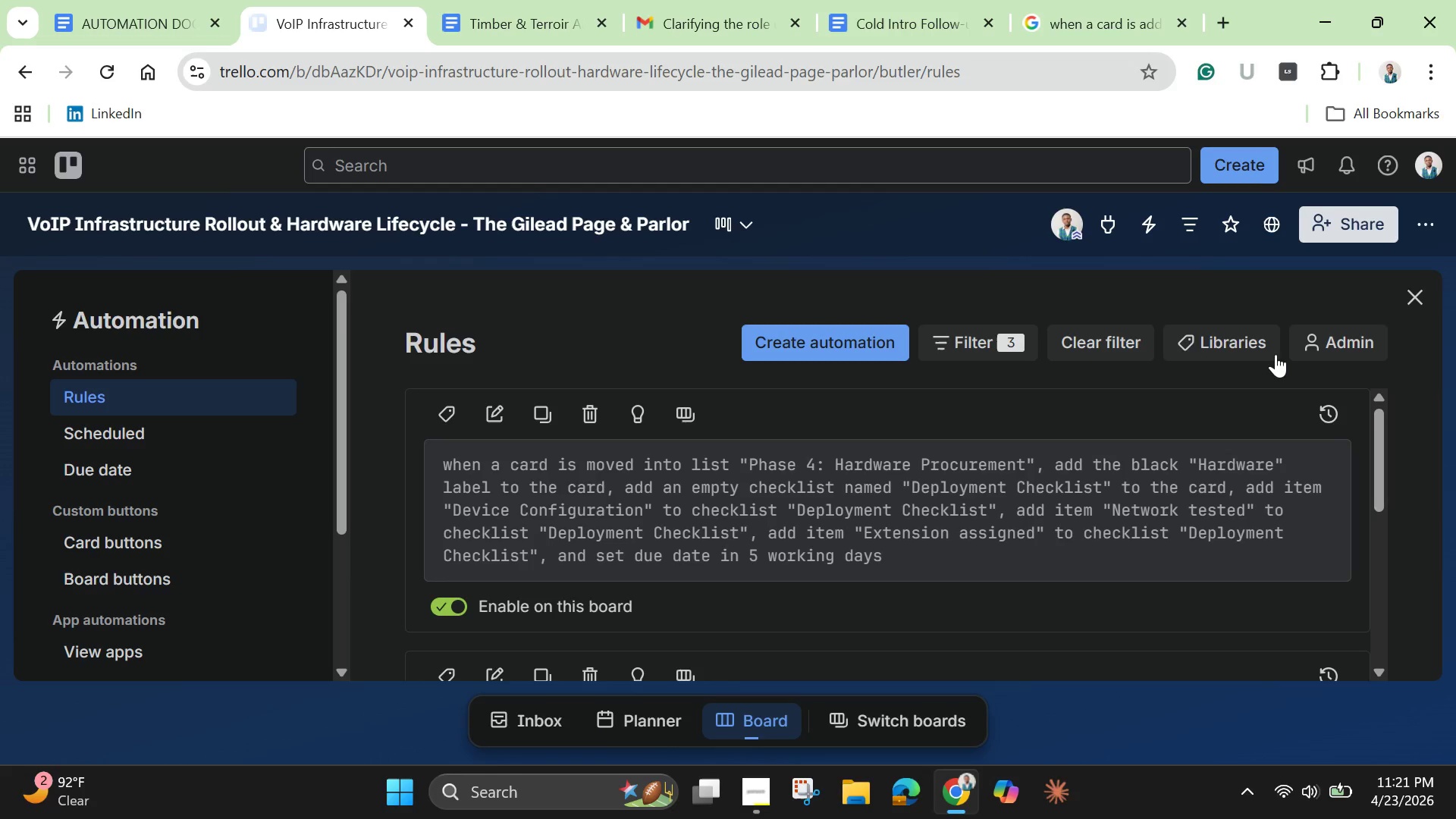 
wait(5.41)
 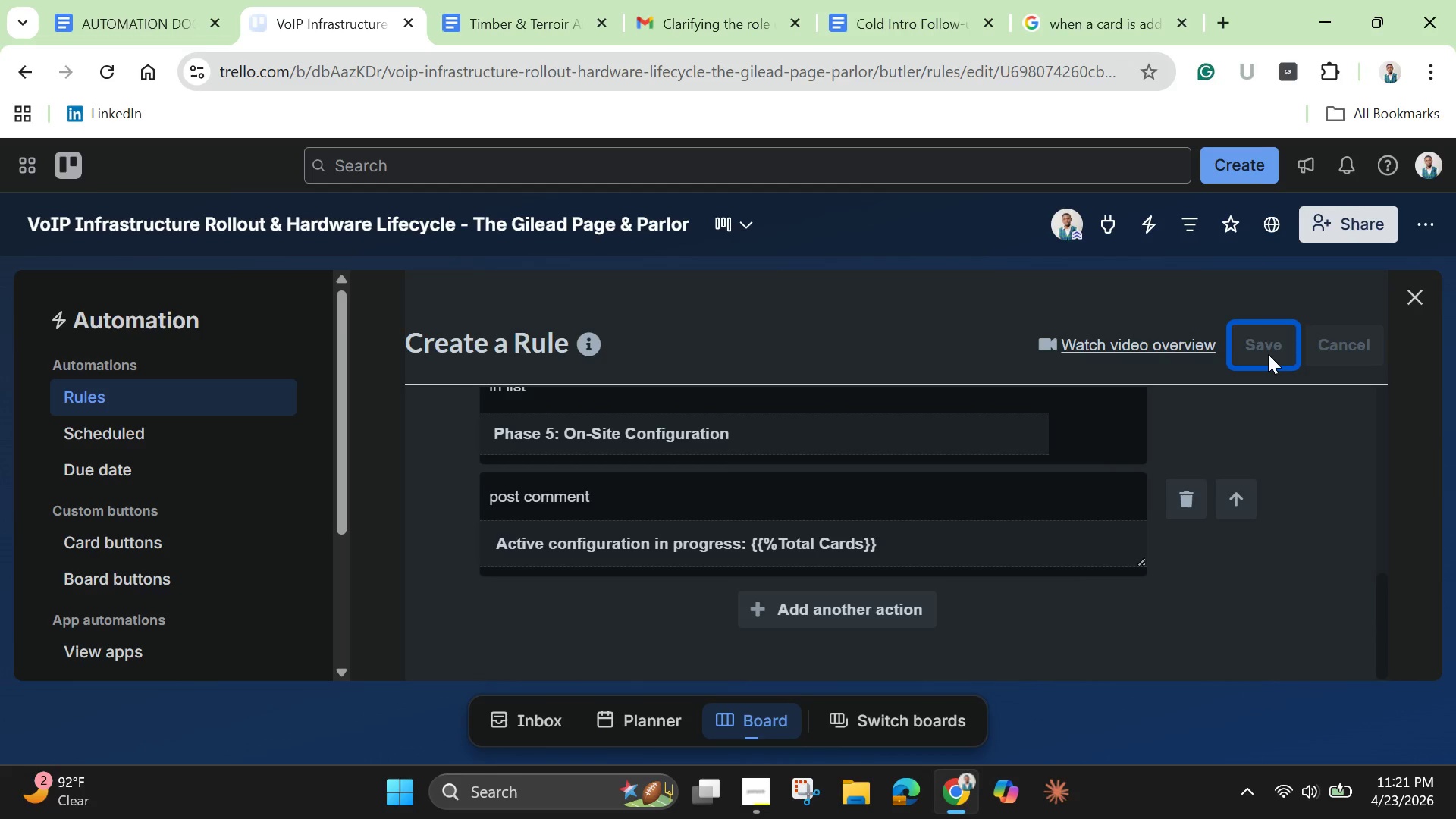 
left_click([1420, 300])
 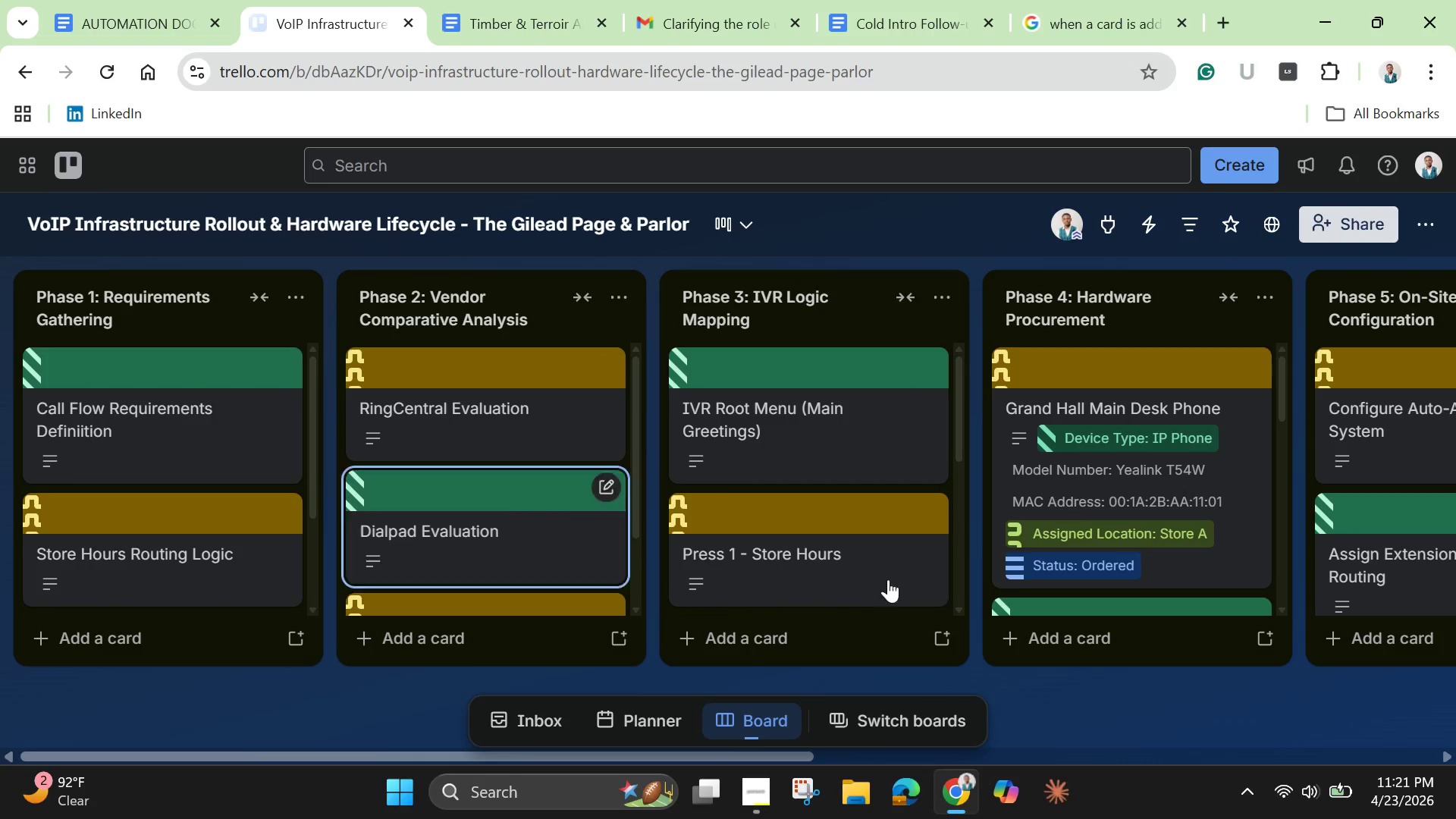 
scroll: coordinate [1090, 571], scroll_direction: down, amount: 12.0
 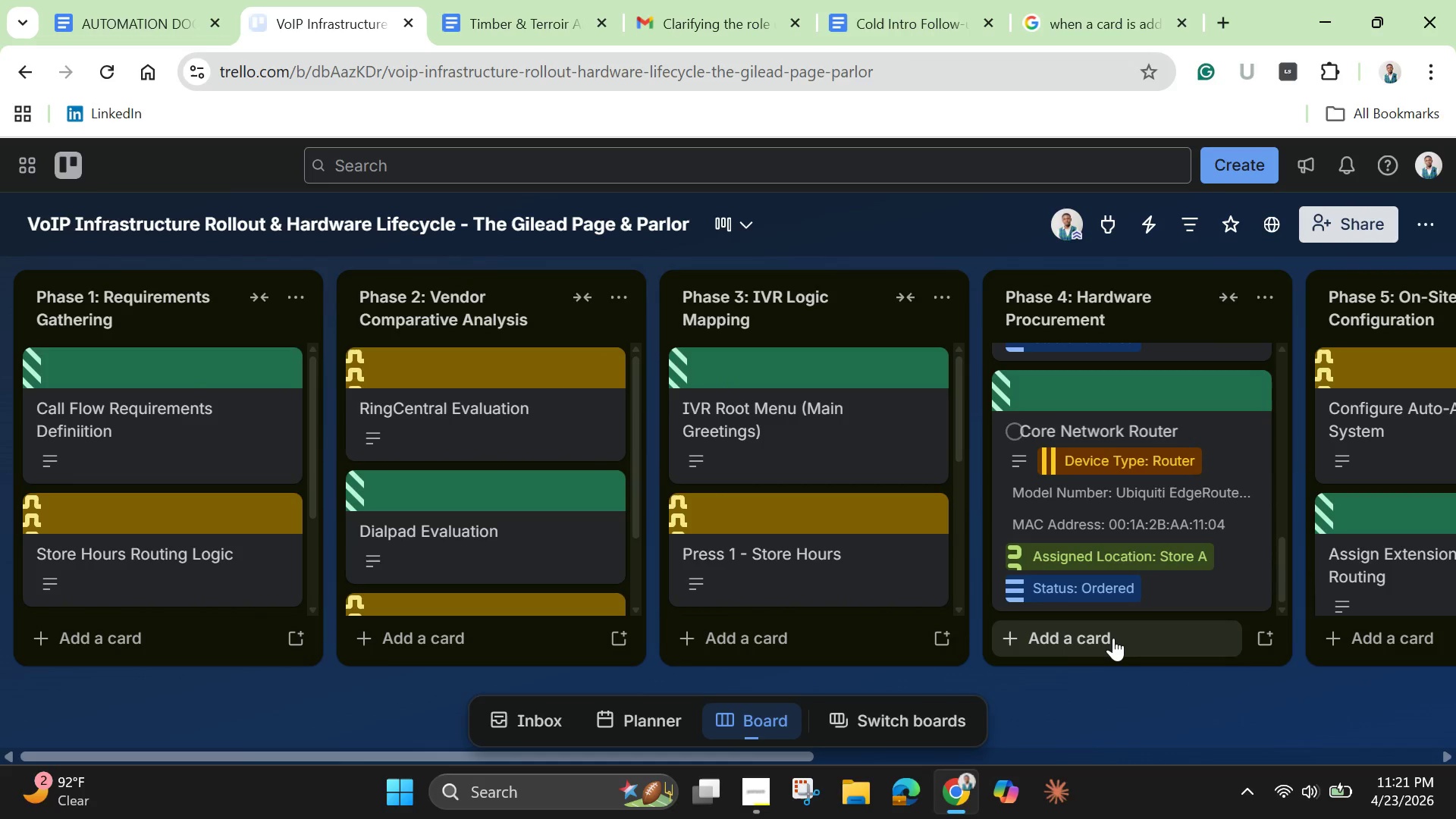 
left_click([1113, 638])
 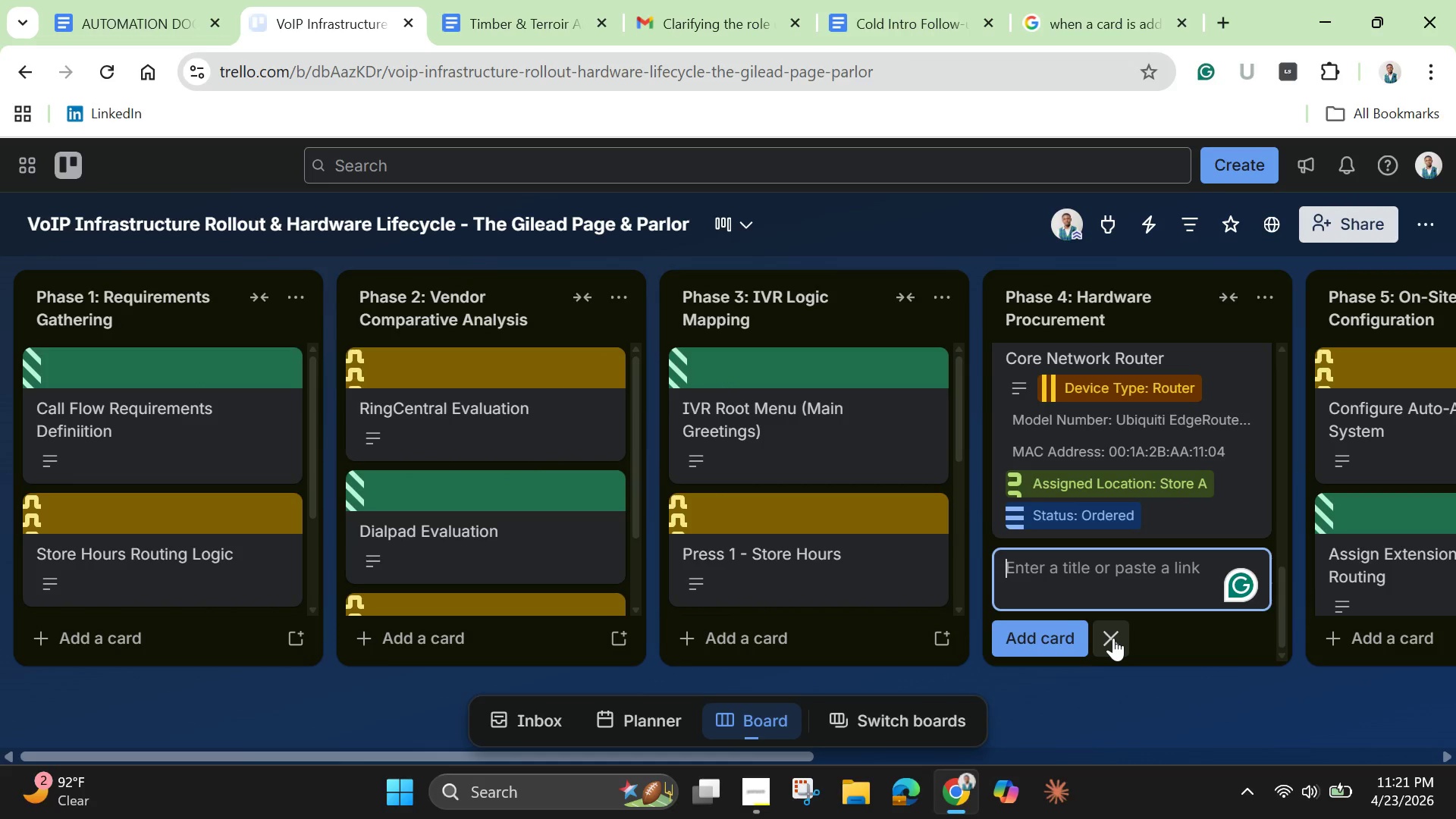 
type(testing 3)
 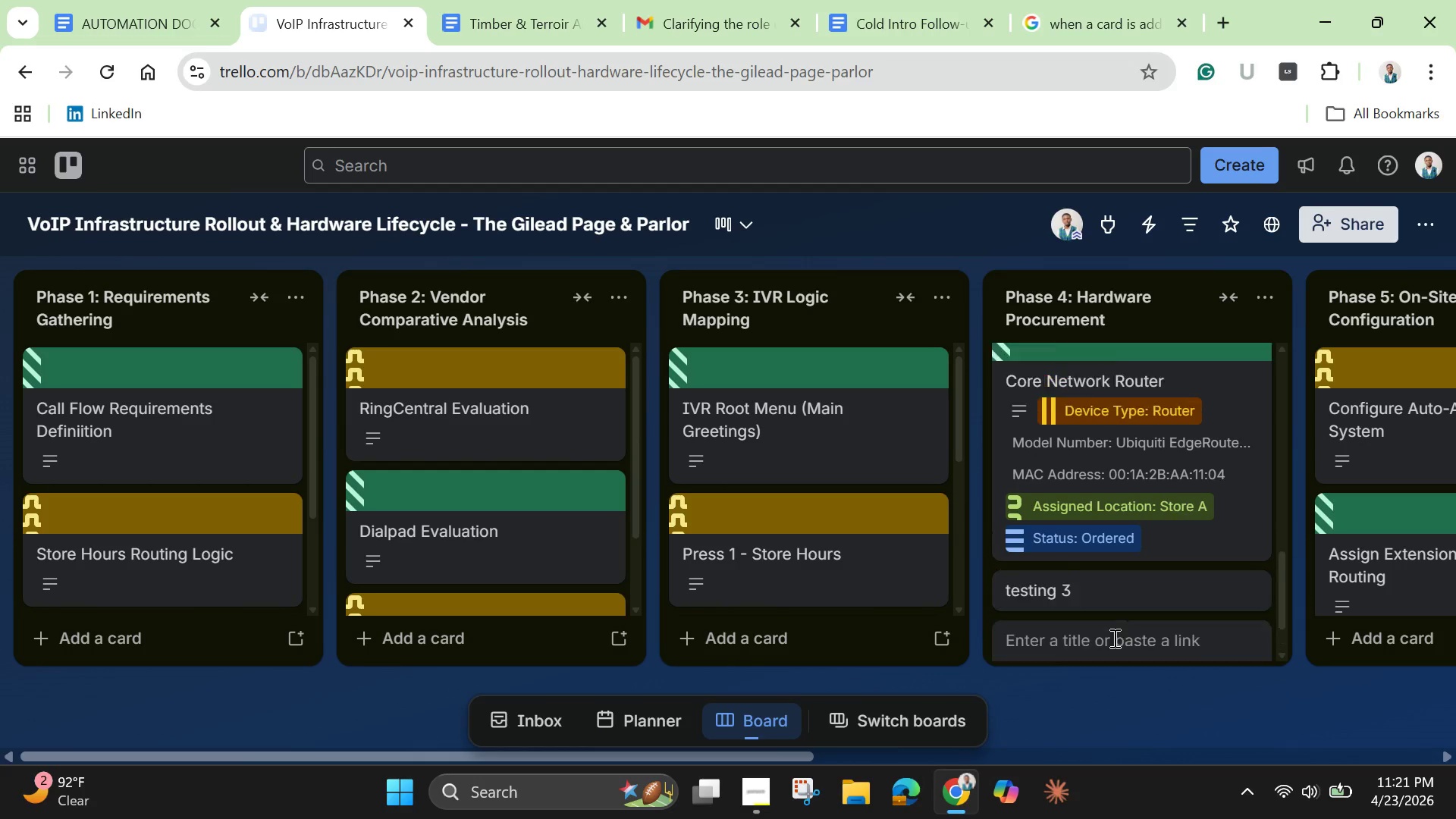 
key(Enter)
 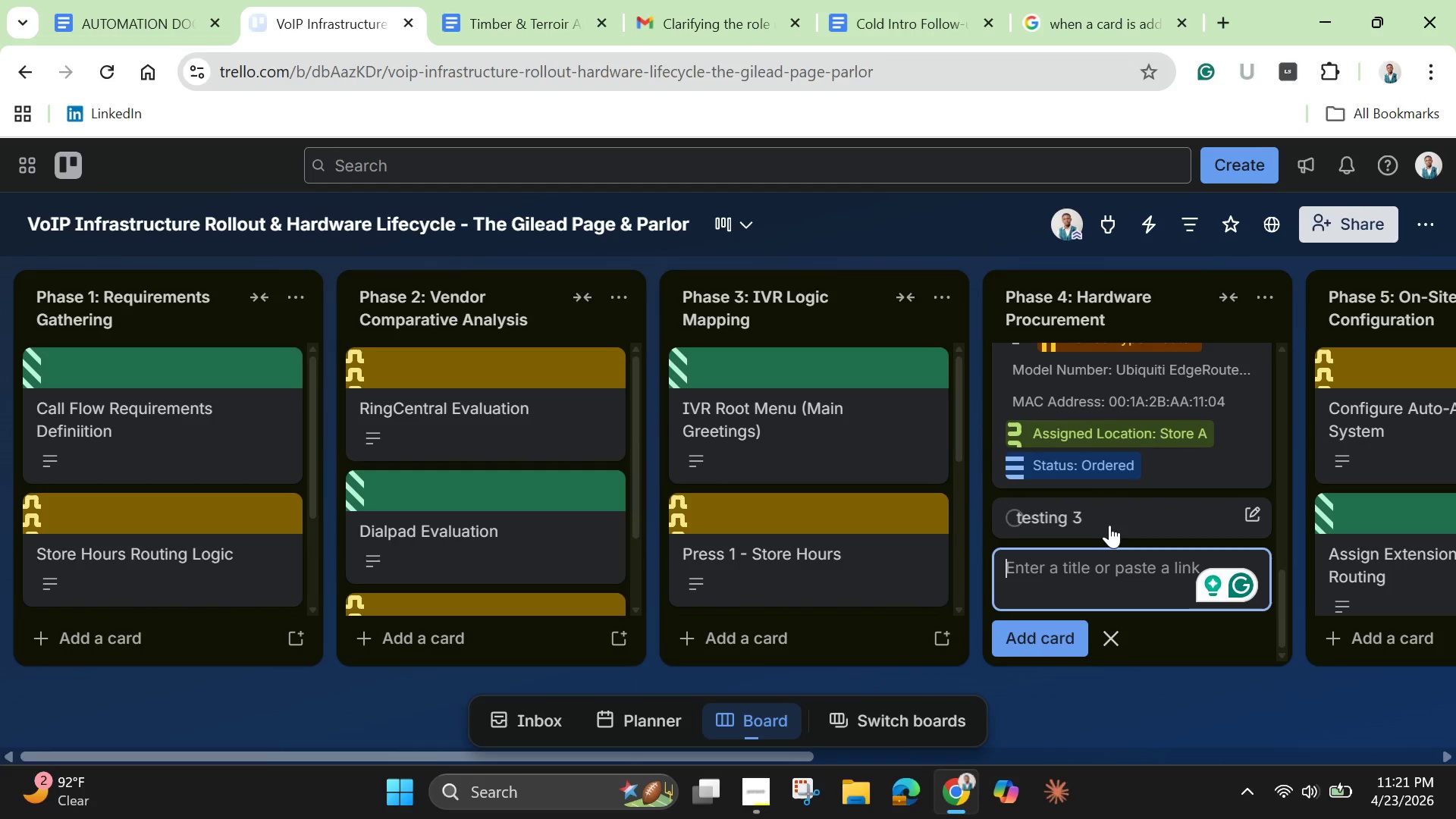 
left_click_drag(start_coordinate=[1109, 525], to_coordinate=[1078, 621])
 